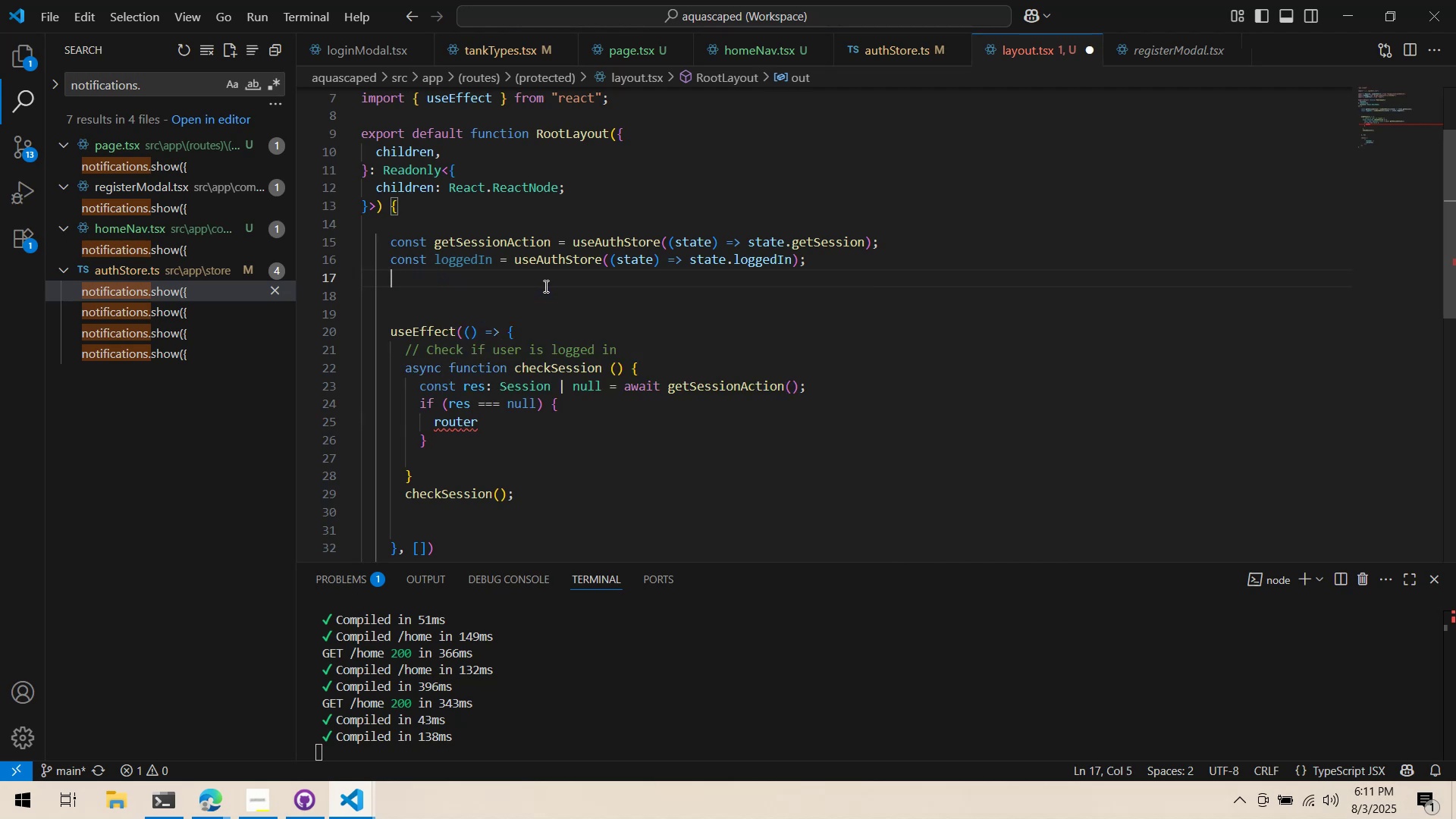 
key(Control+Backspace)
 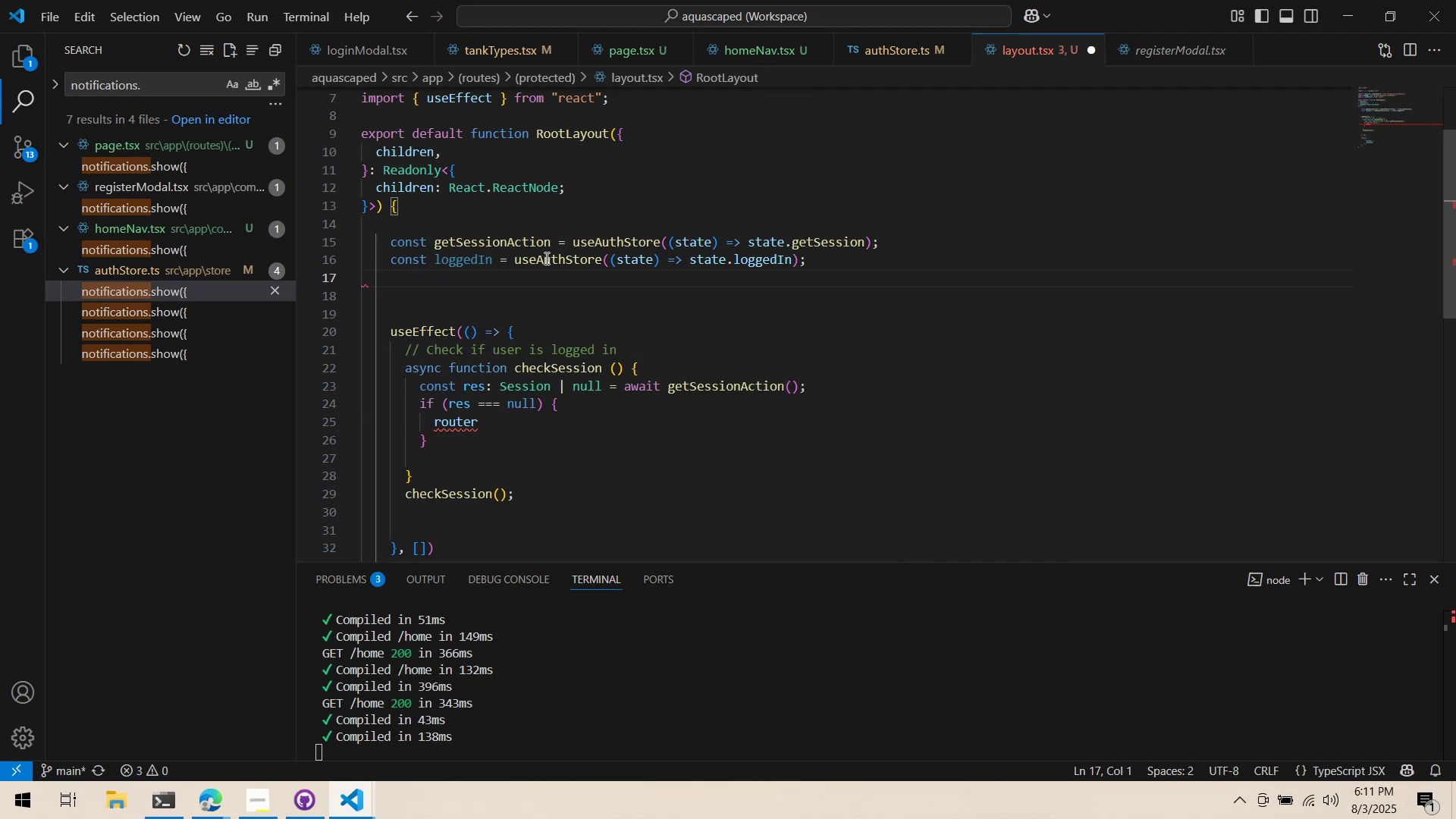 
left_click([548, 227])
 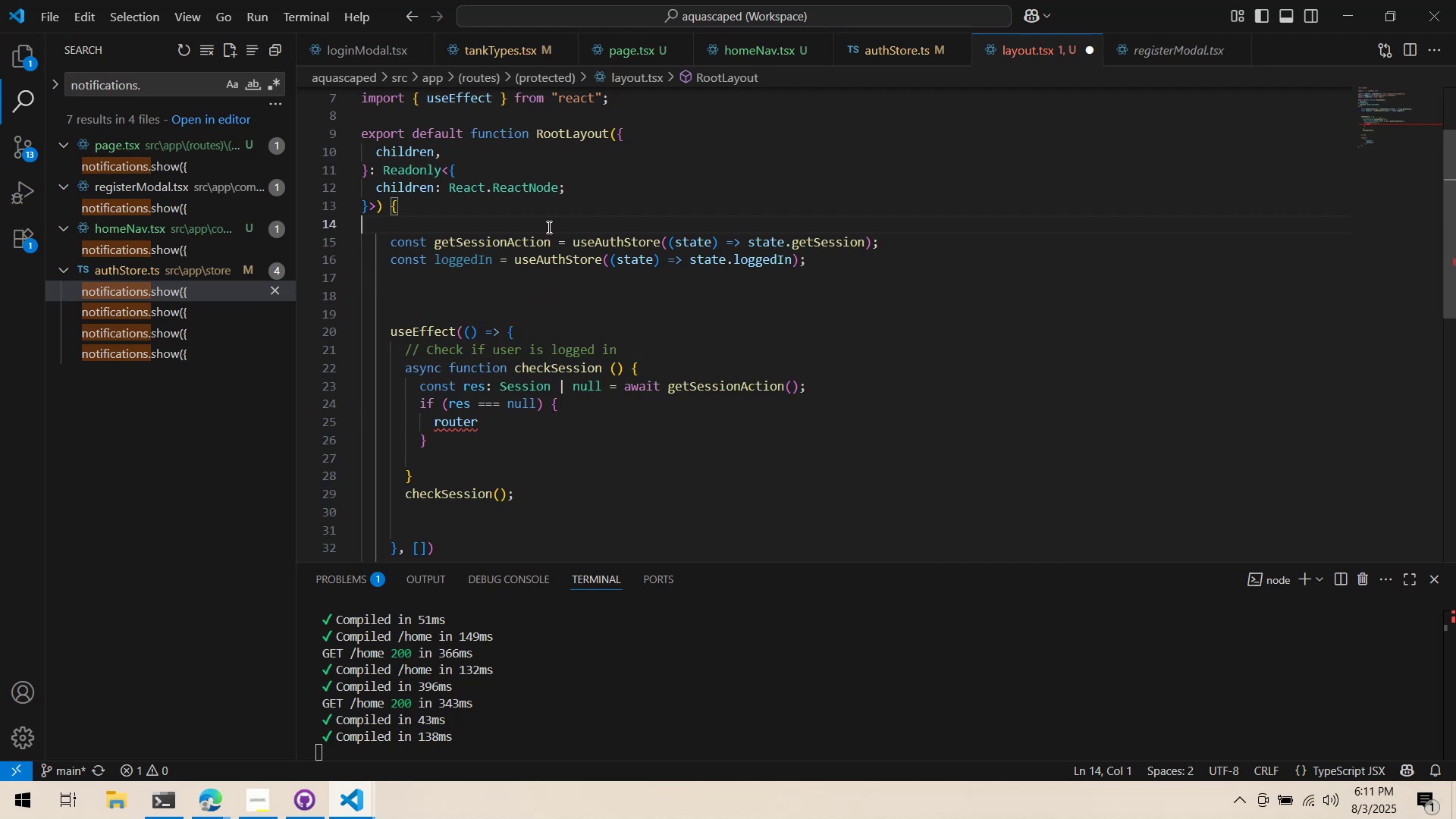 
key(Enter)
 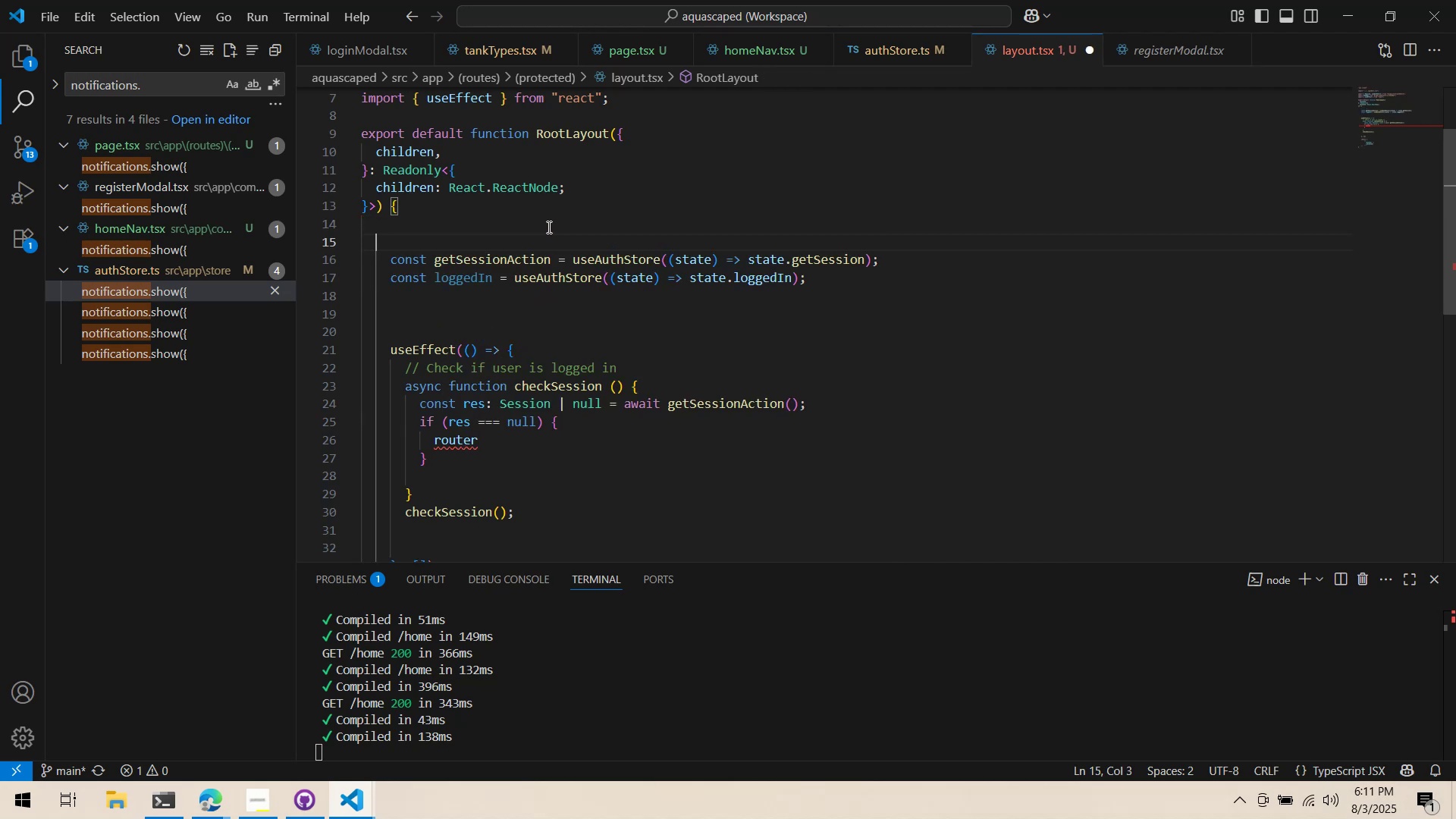 
key(Tab)
type(router )
 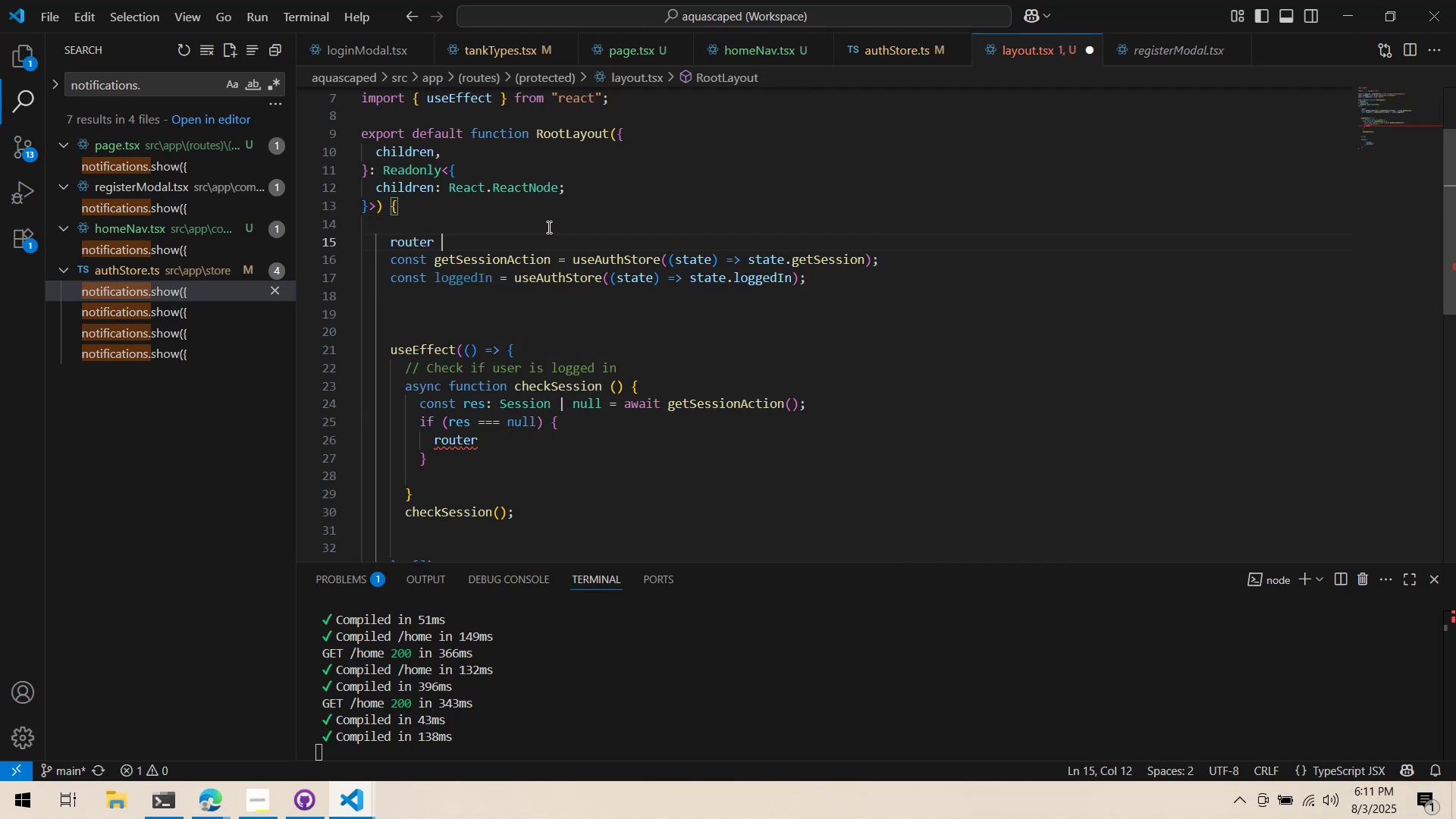 
key(Control+ControlLeft)
 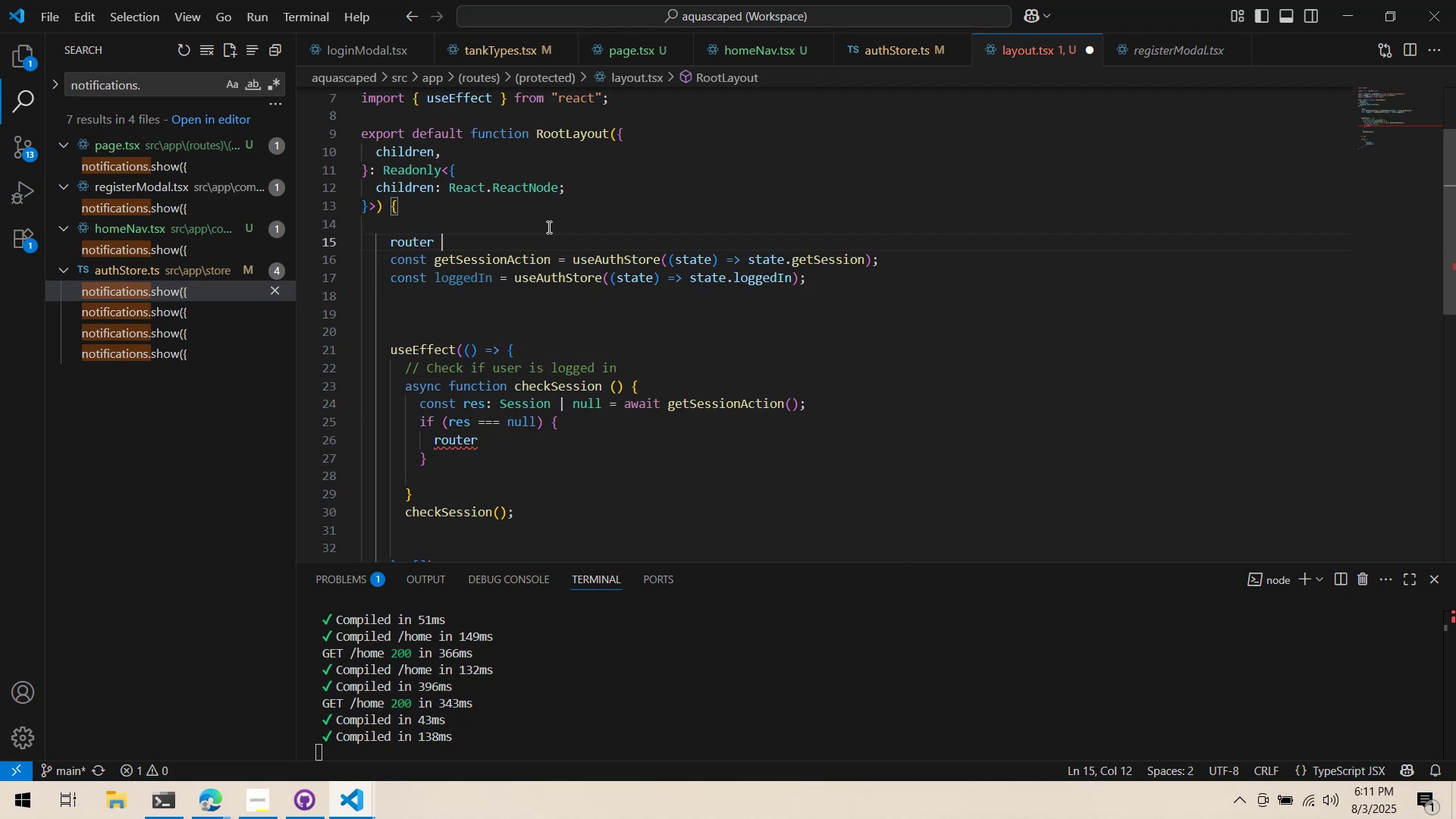 
key(Control+Backspace)
 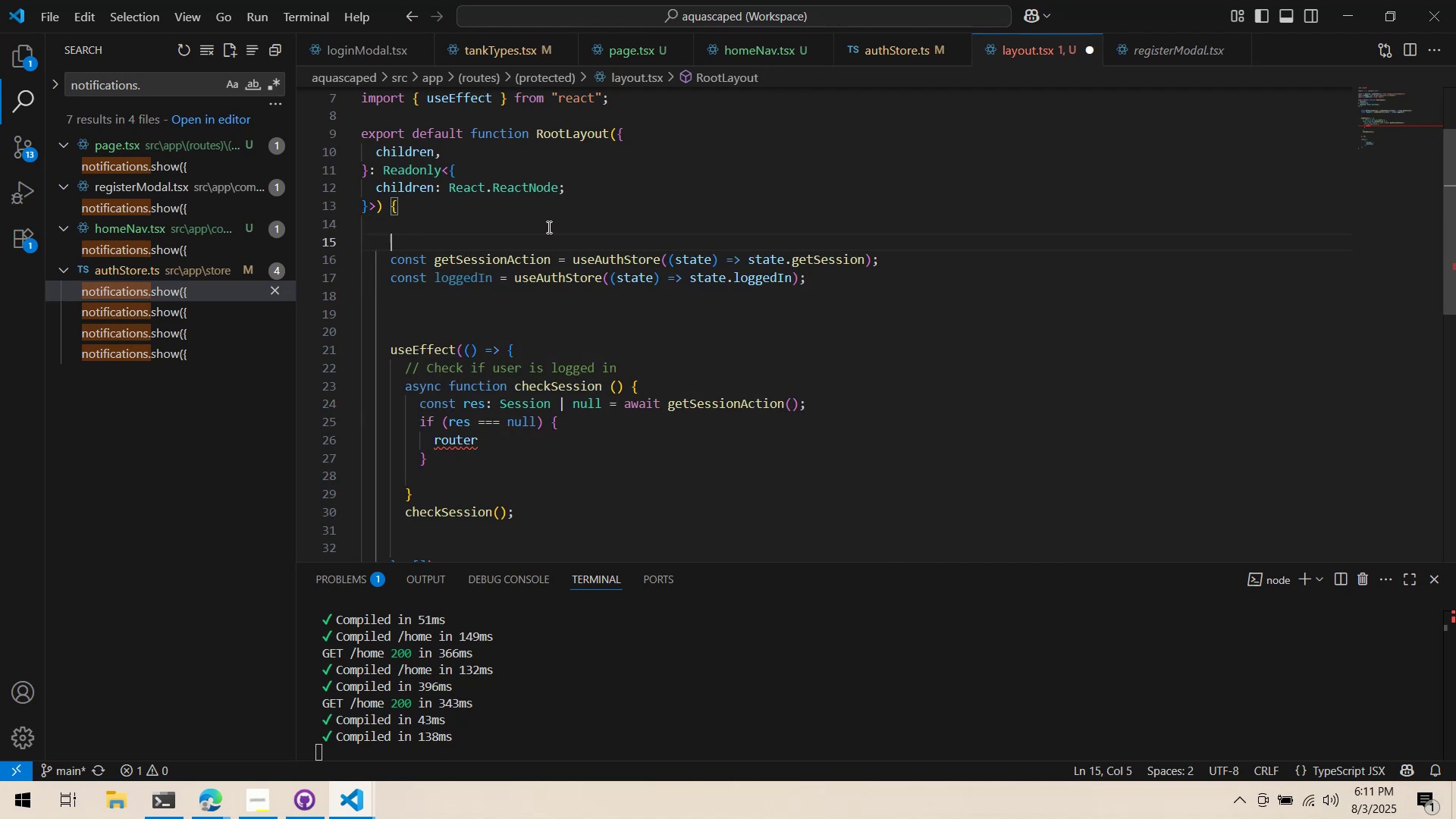 
type(const router = useRouter)
 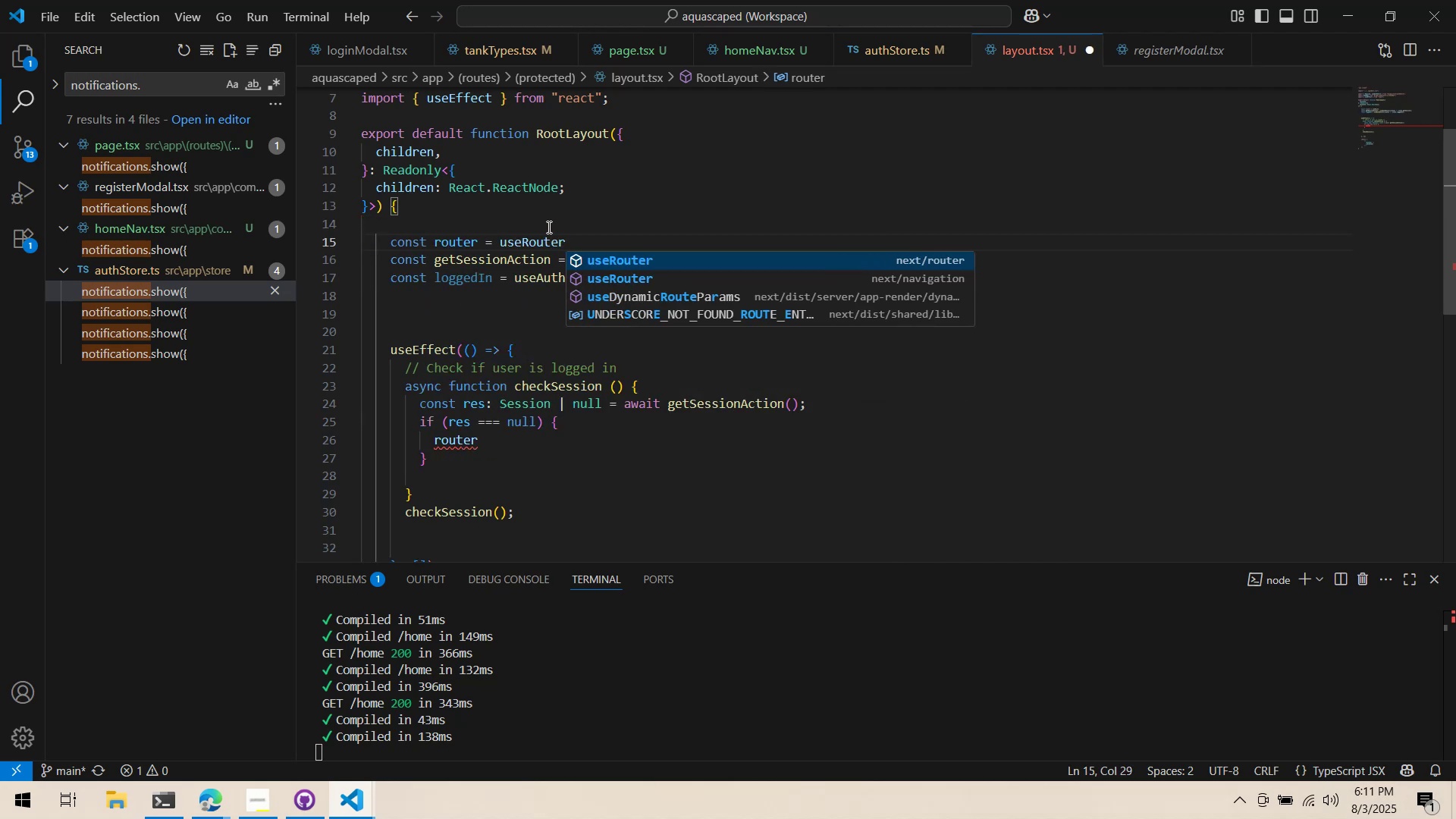 
key(ArrowDown)
 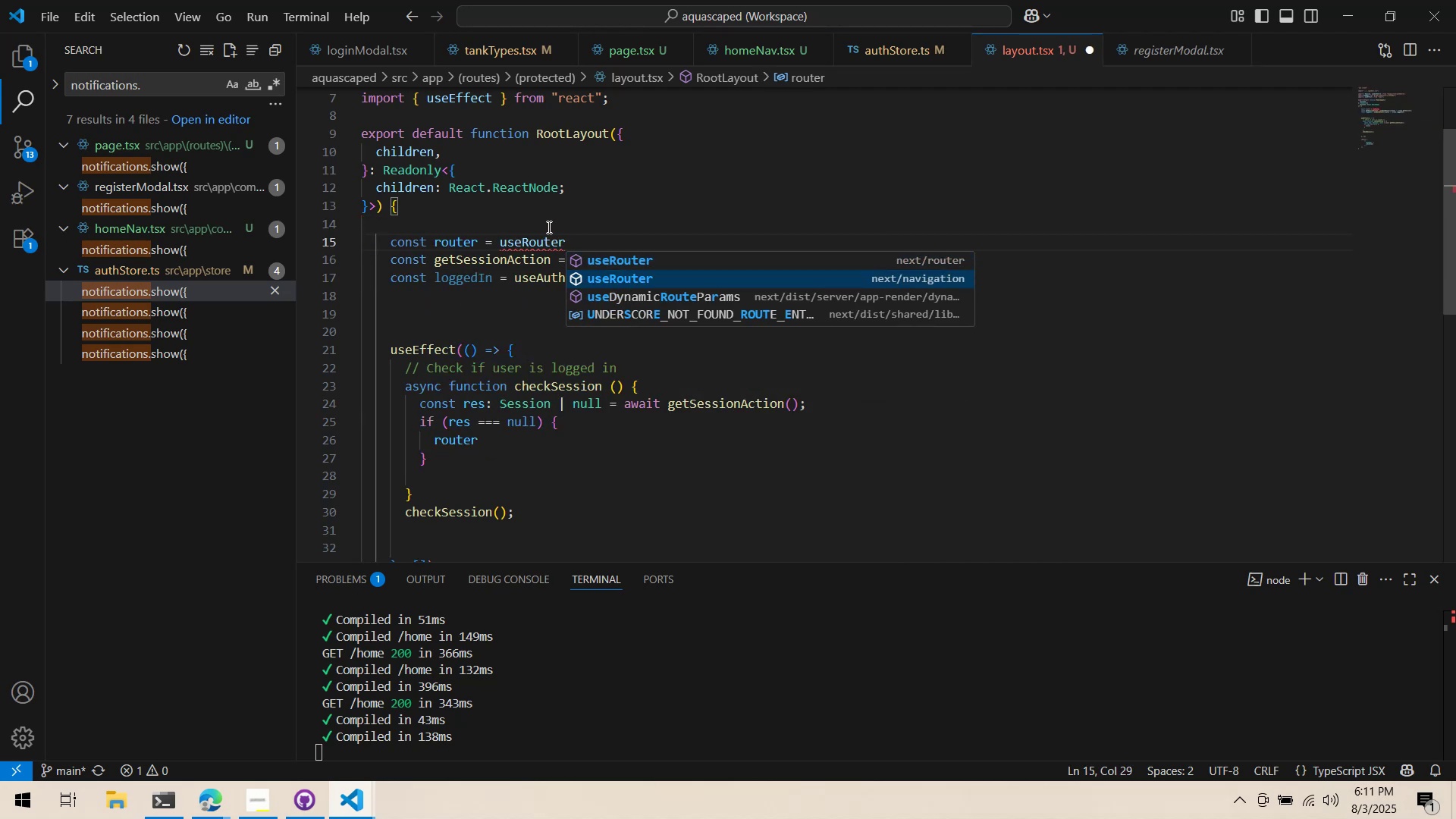 
key(Enter)
 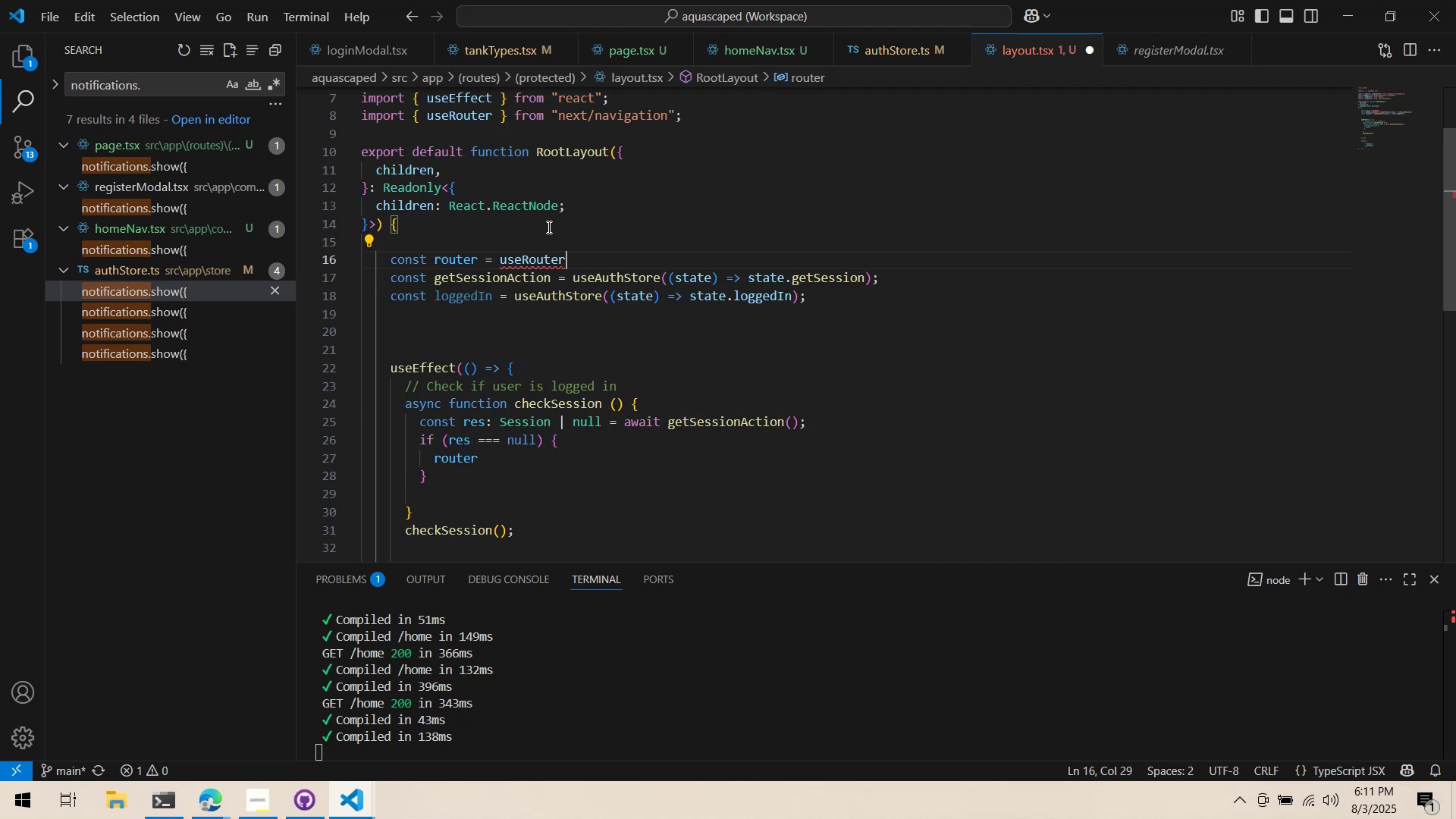 
type(();)
 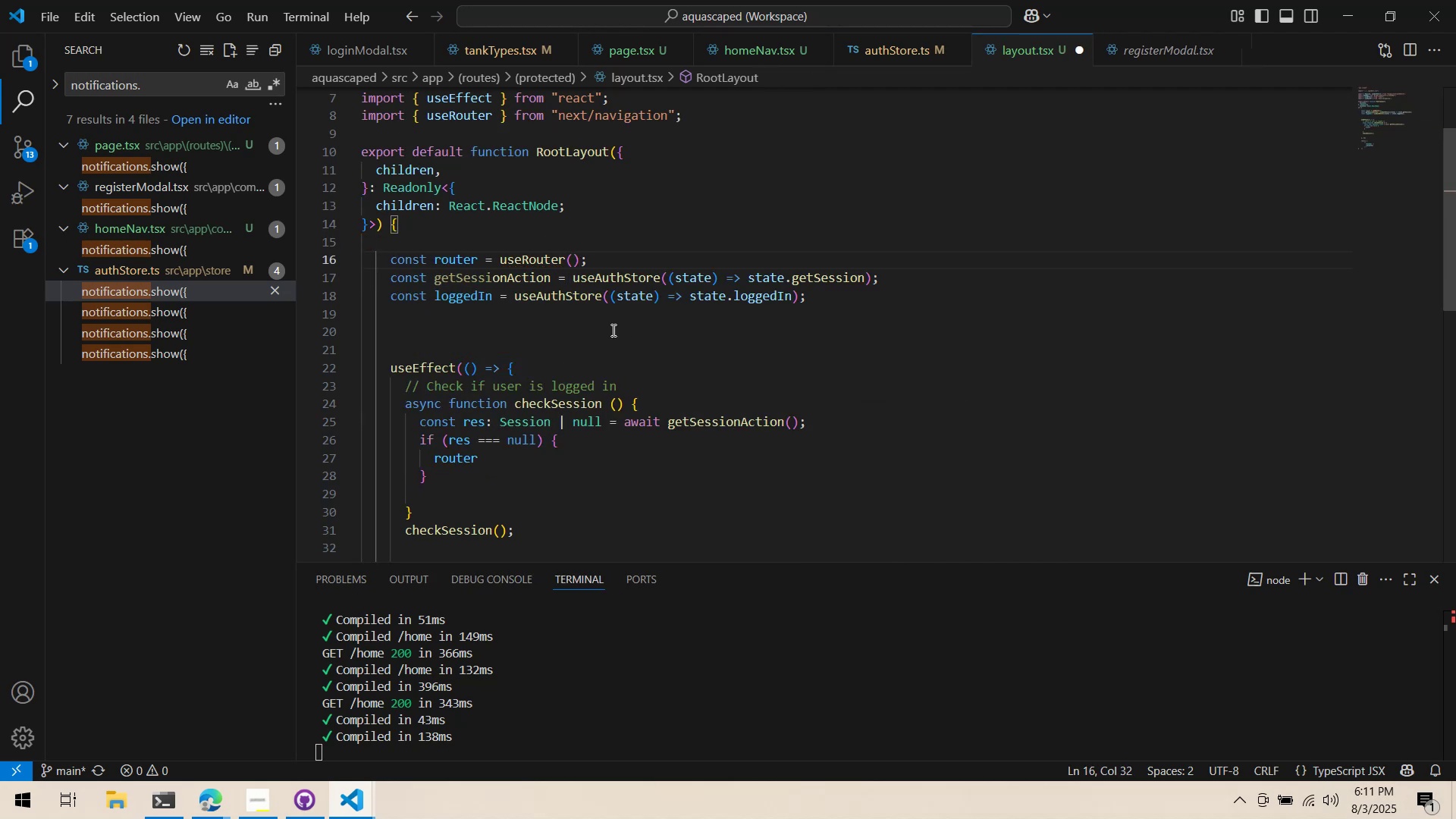 
left_click([588, 344])
 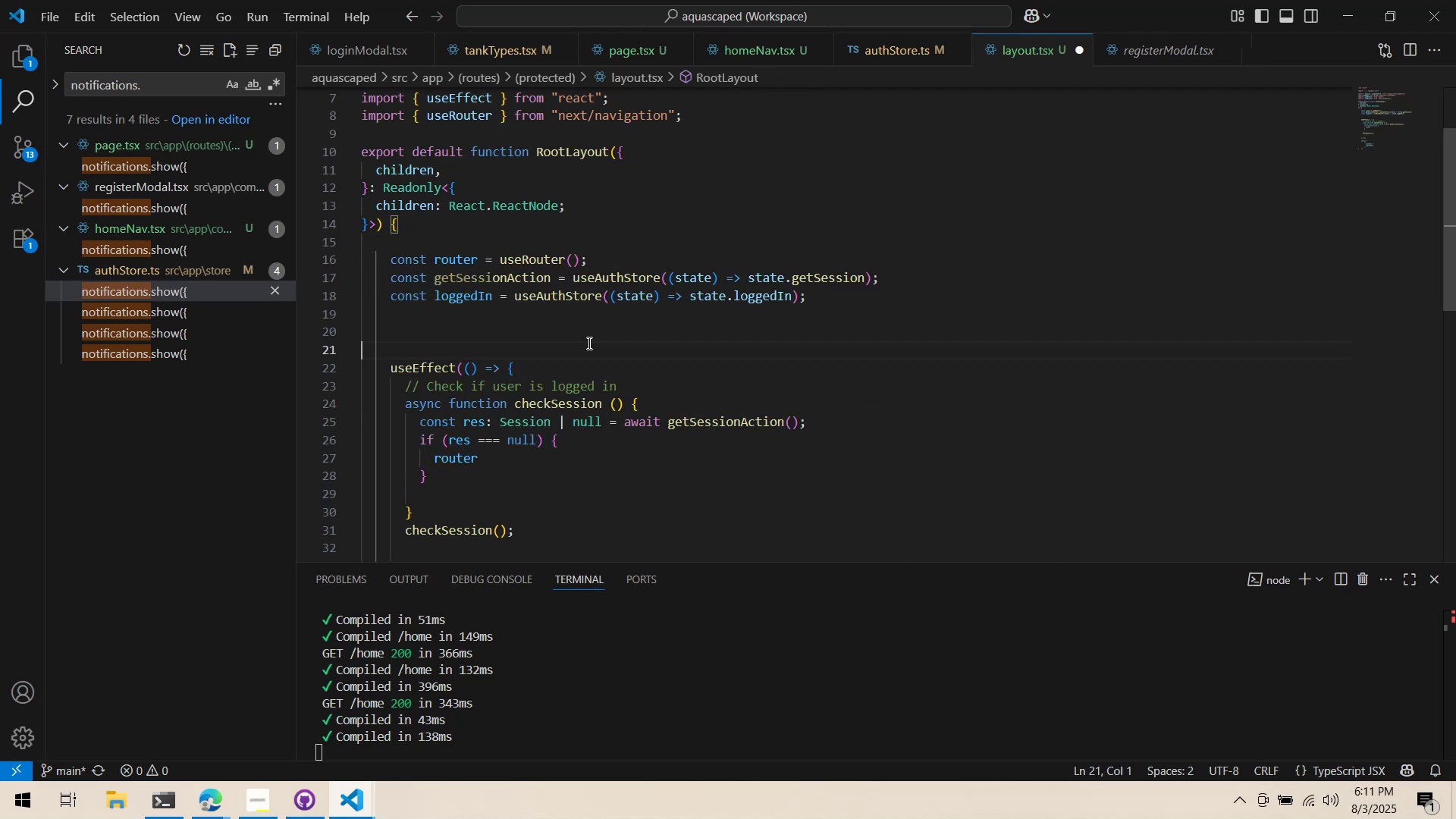 
key(Control+X)
 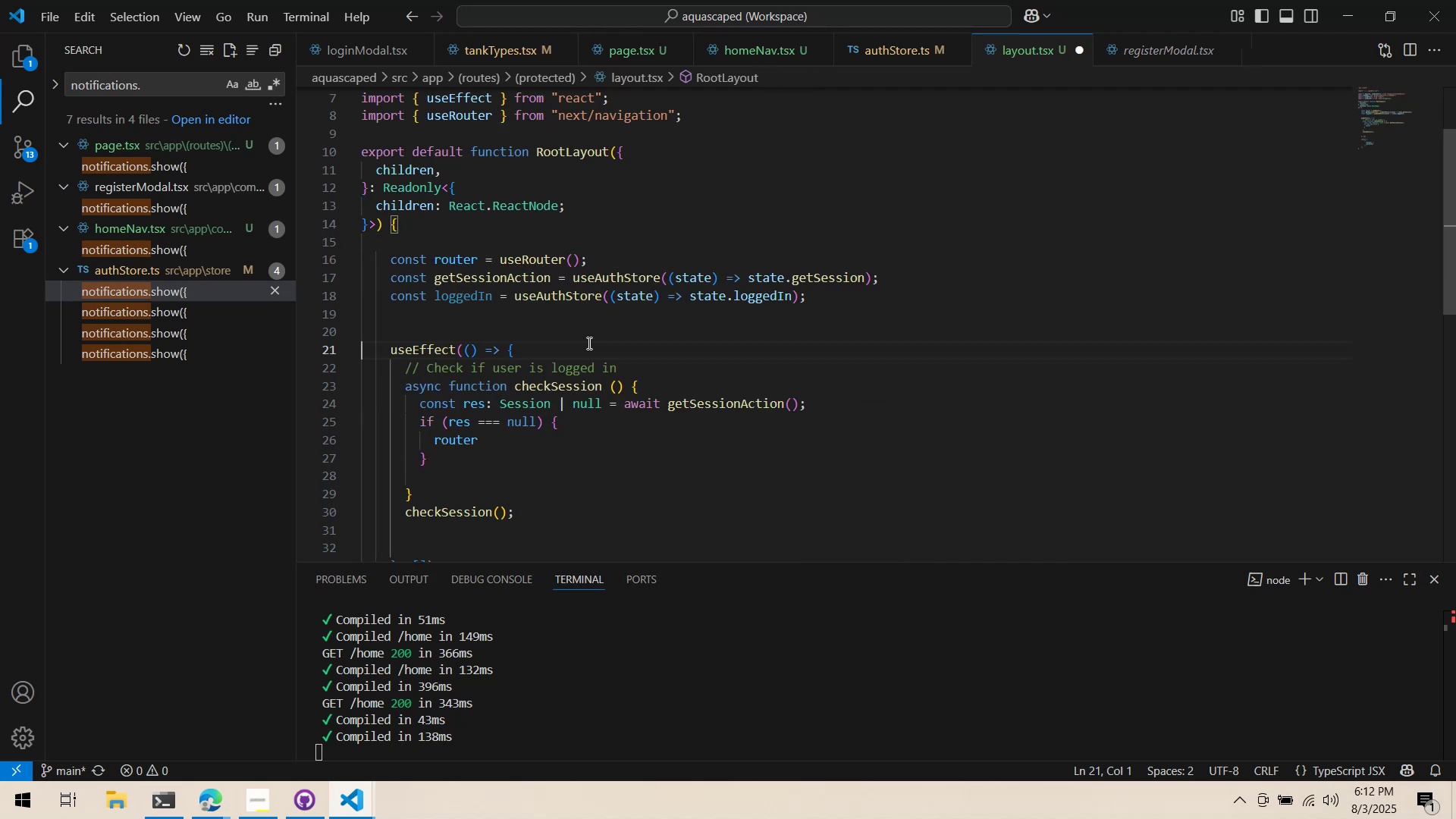 
key(Control+X)
 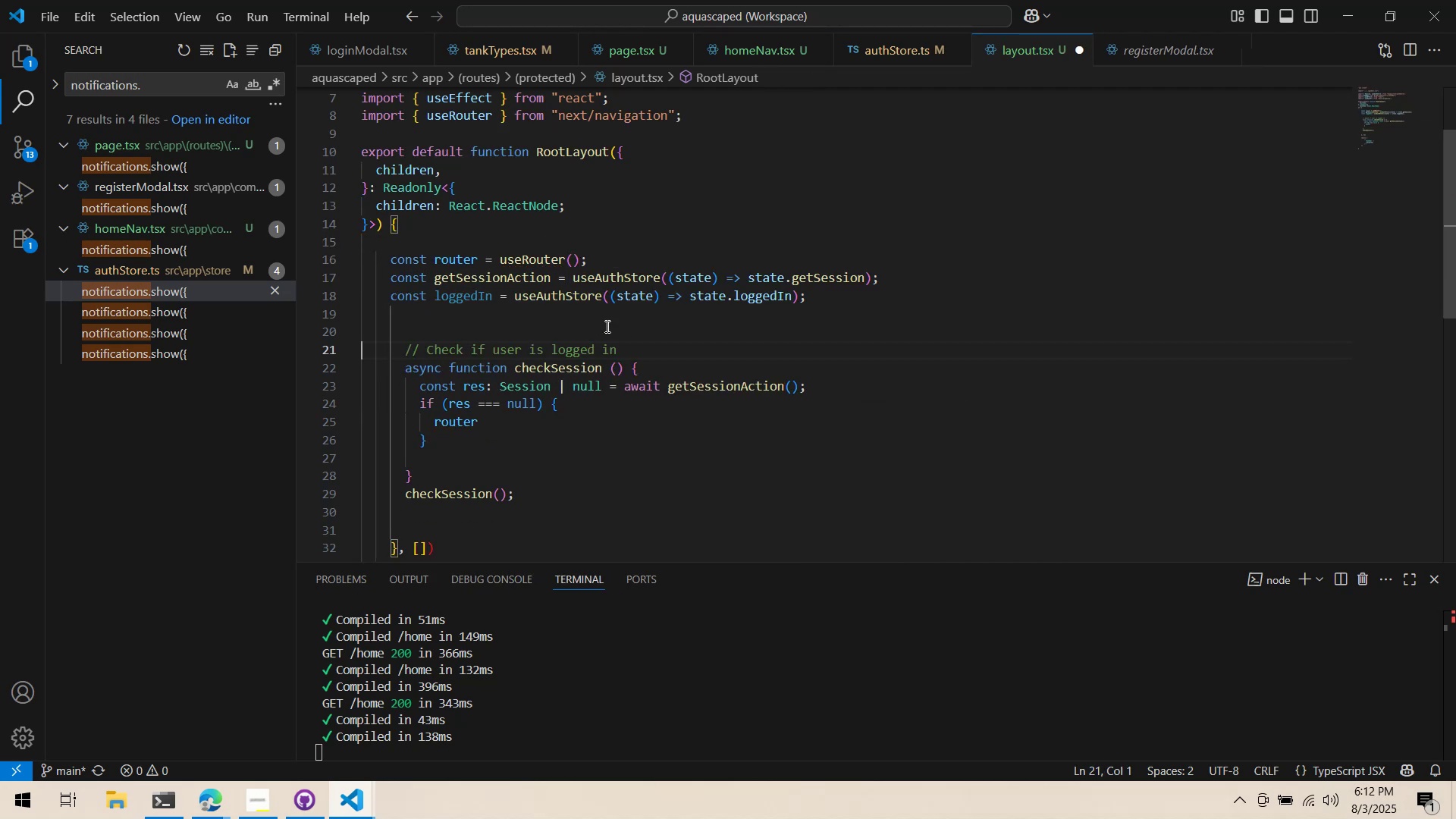 
left_click([610, 322])
 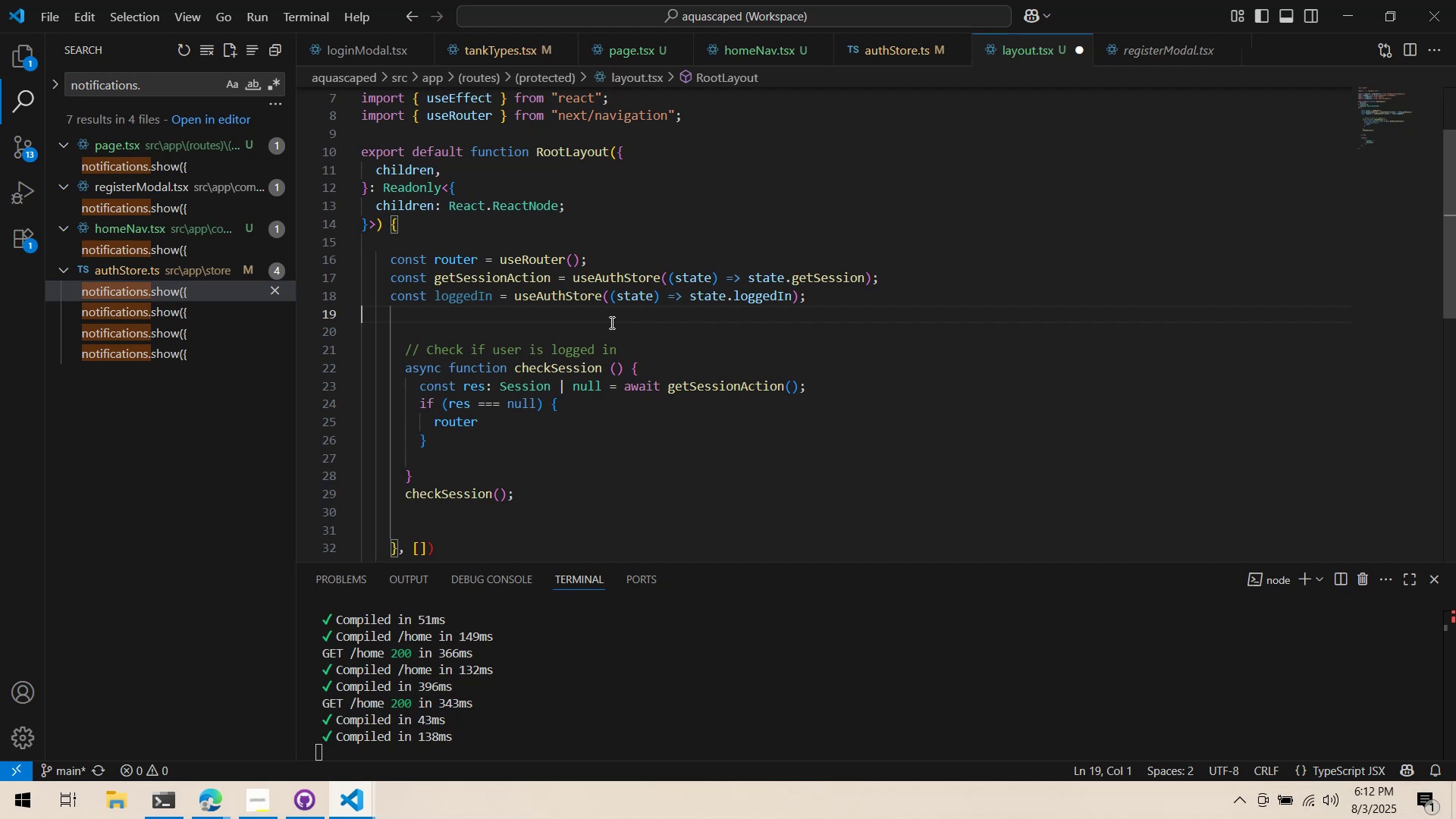 
key(Control+ControlLeft)
 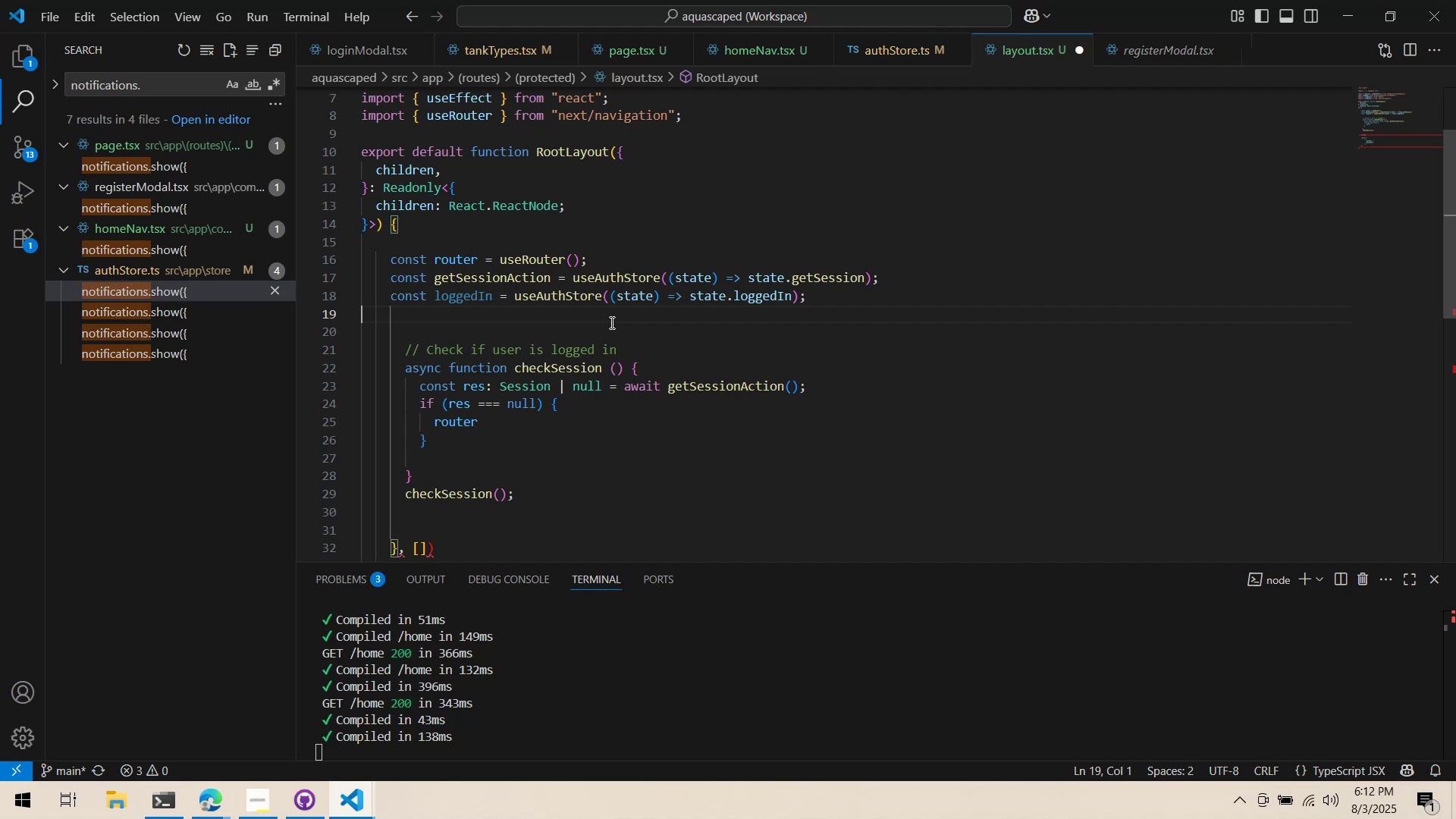 
key(Control+Z)
 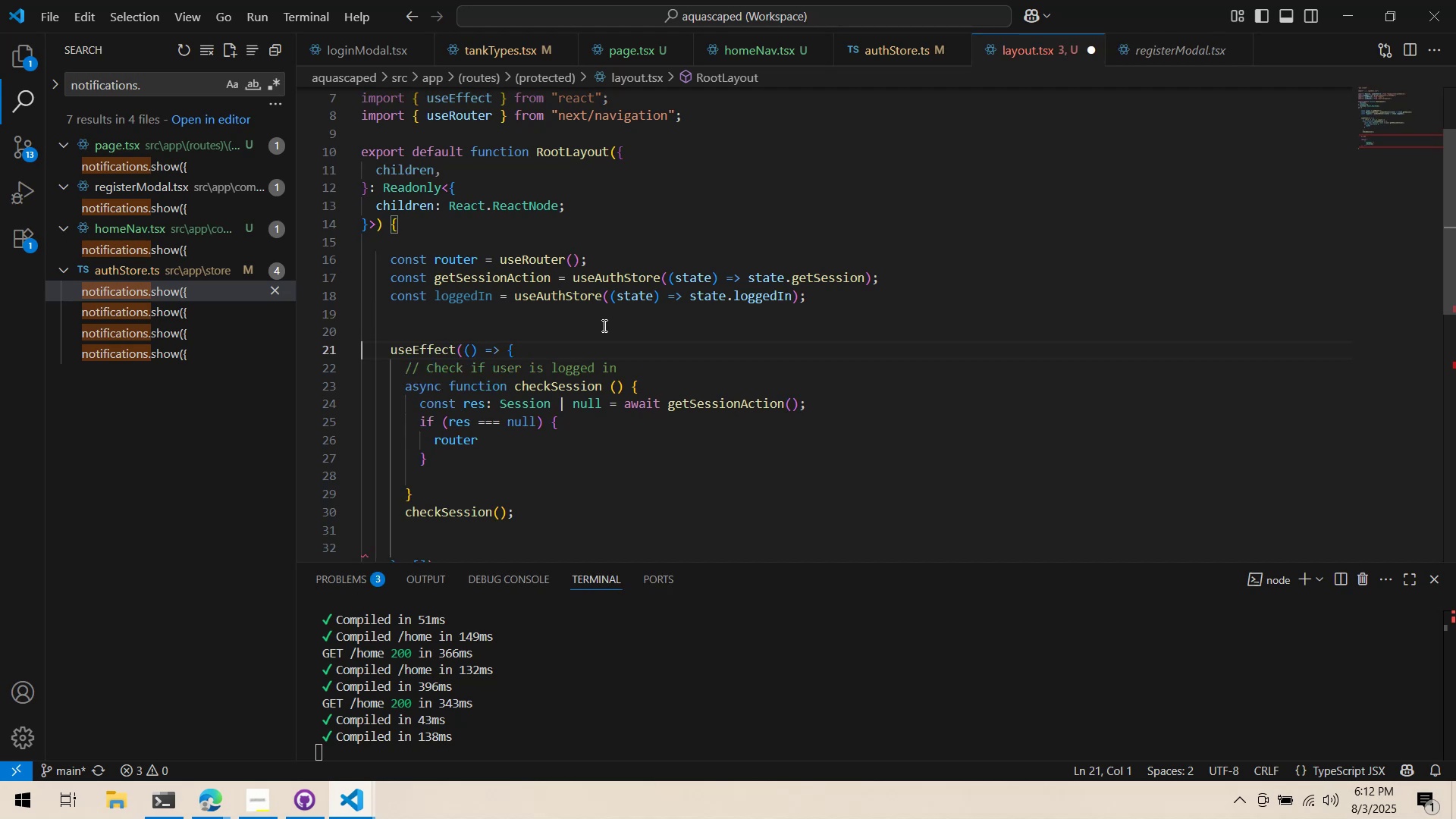 
left_click([603, 325])
 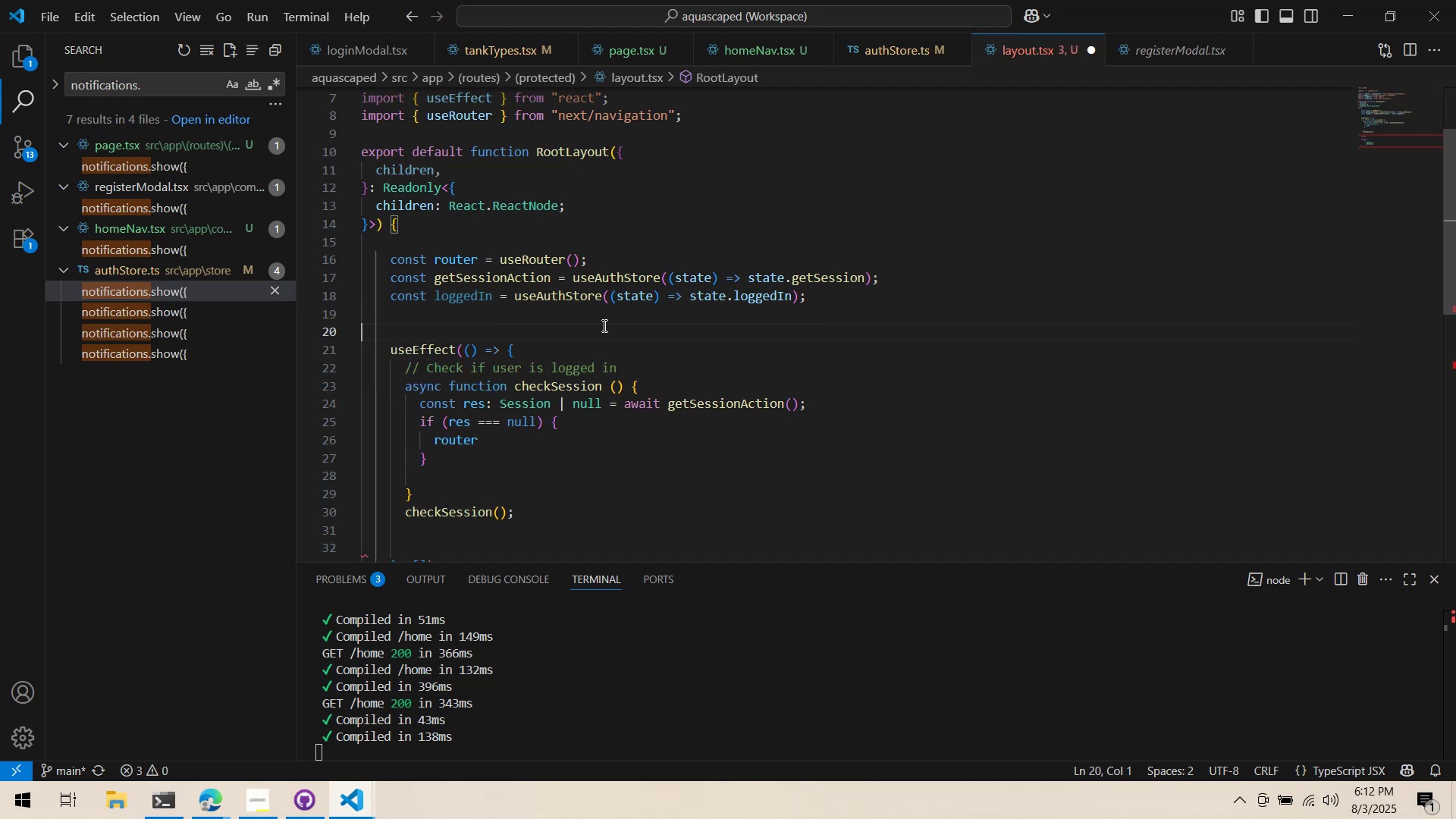 
key(Control+ControlLeft)
 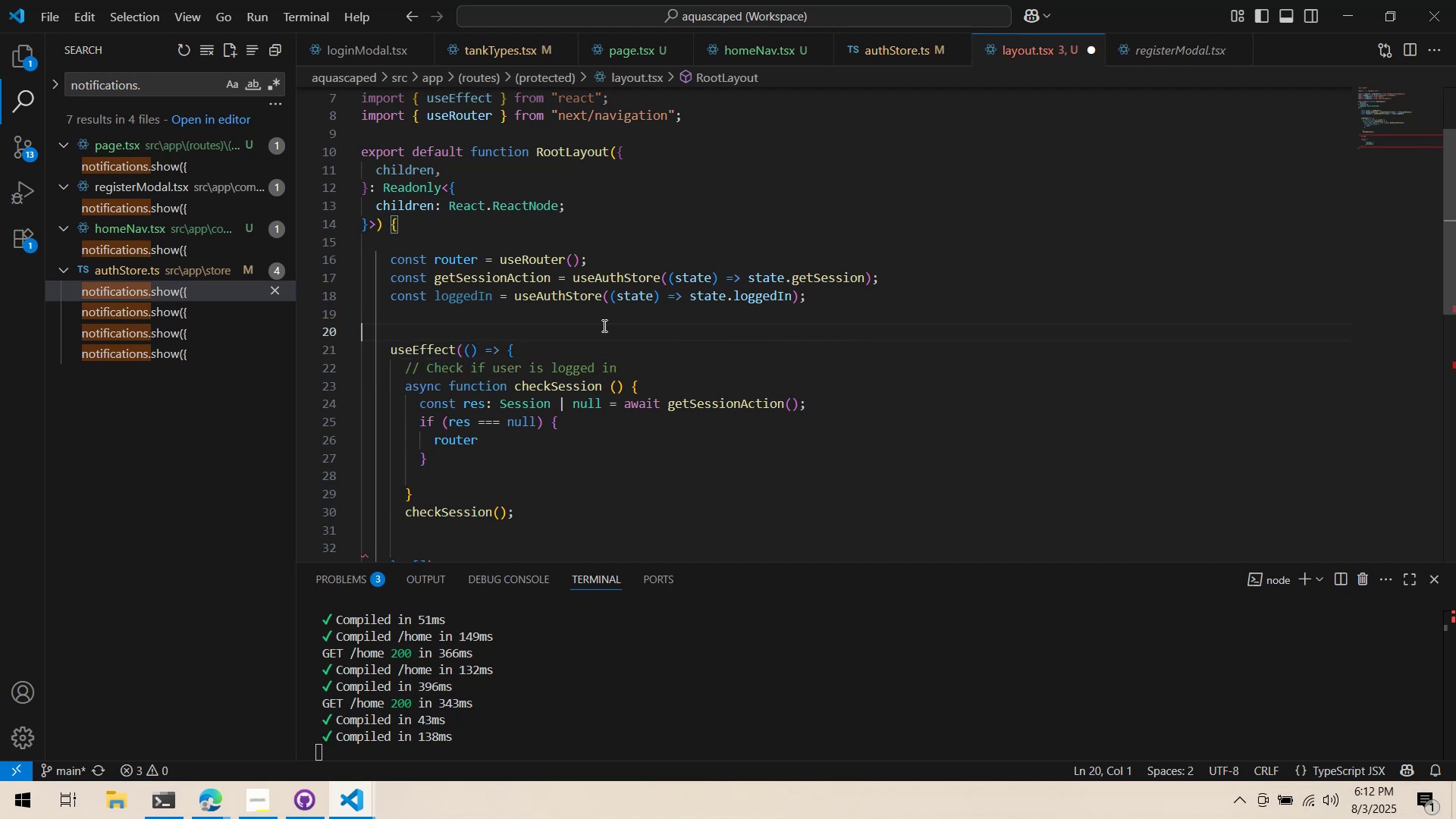 
key(Control+X)
 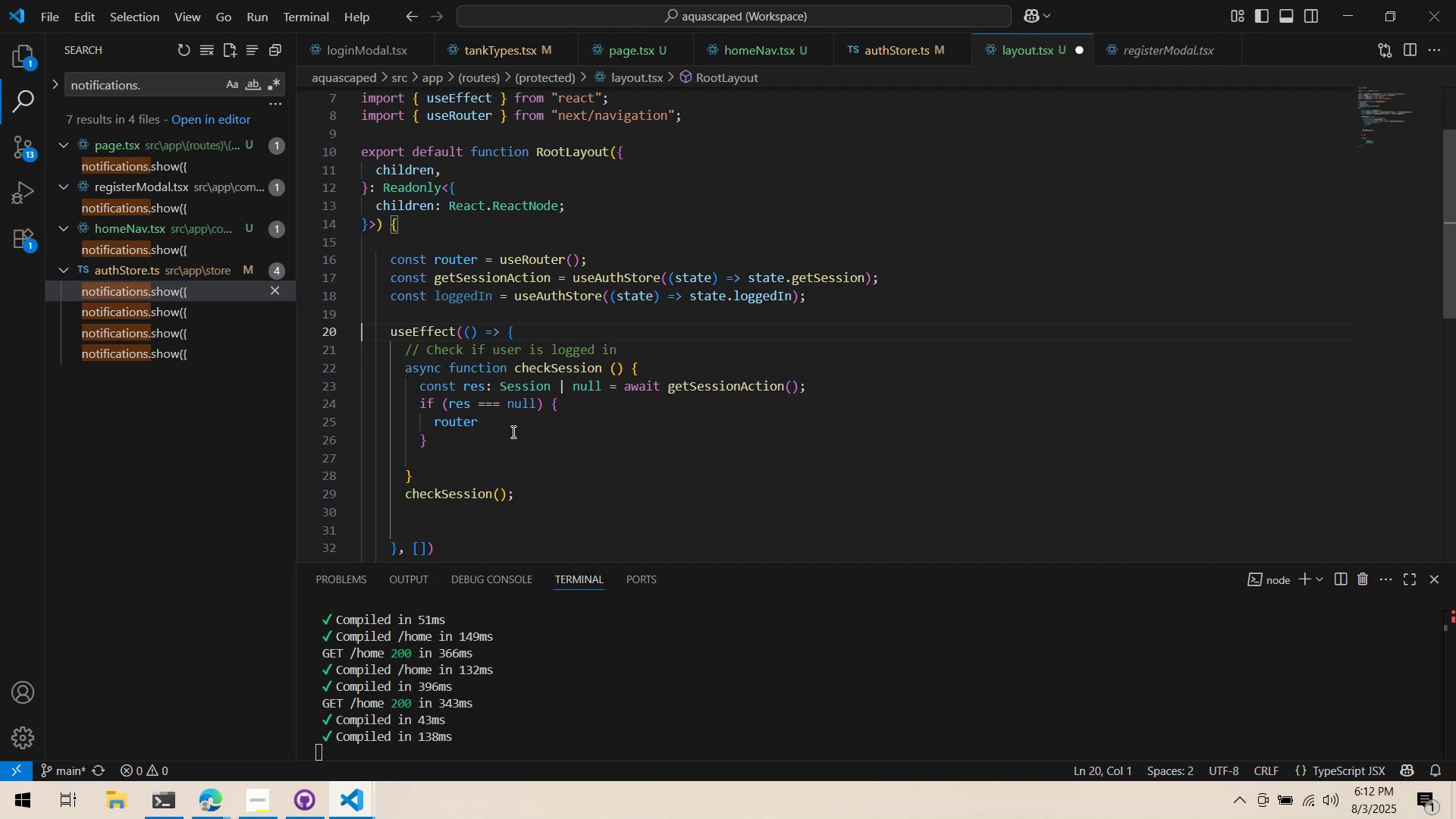 
double_click([515, 425])
 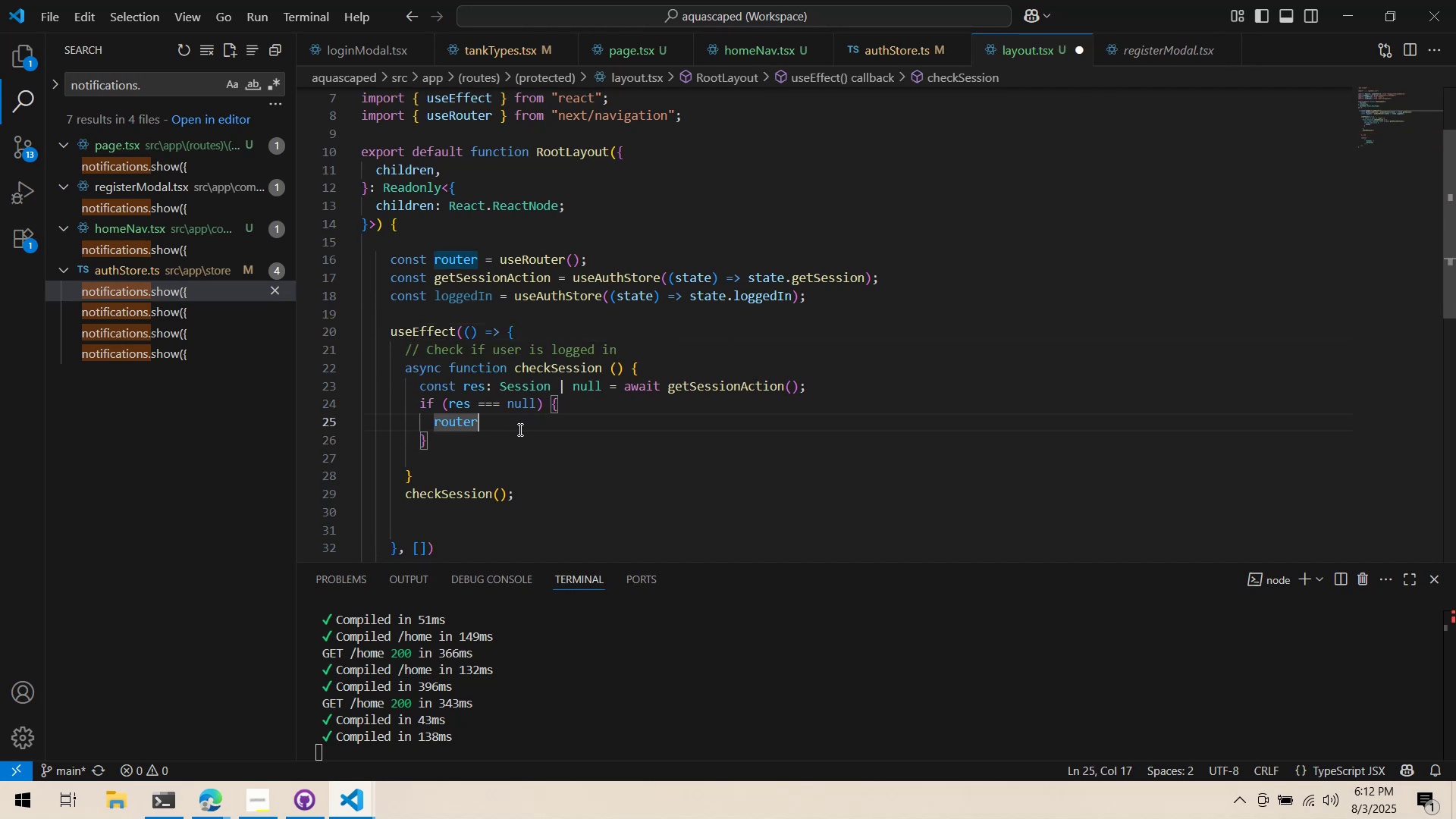 
type(.push("/)
 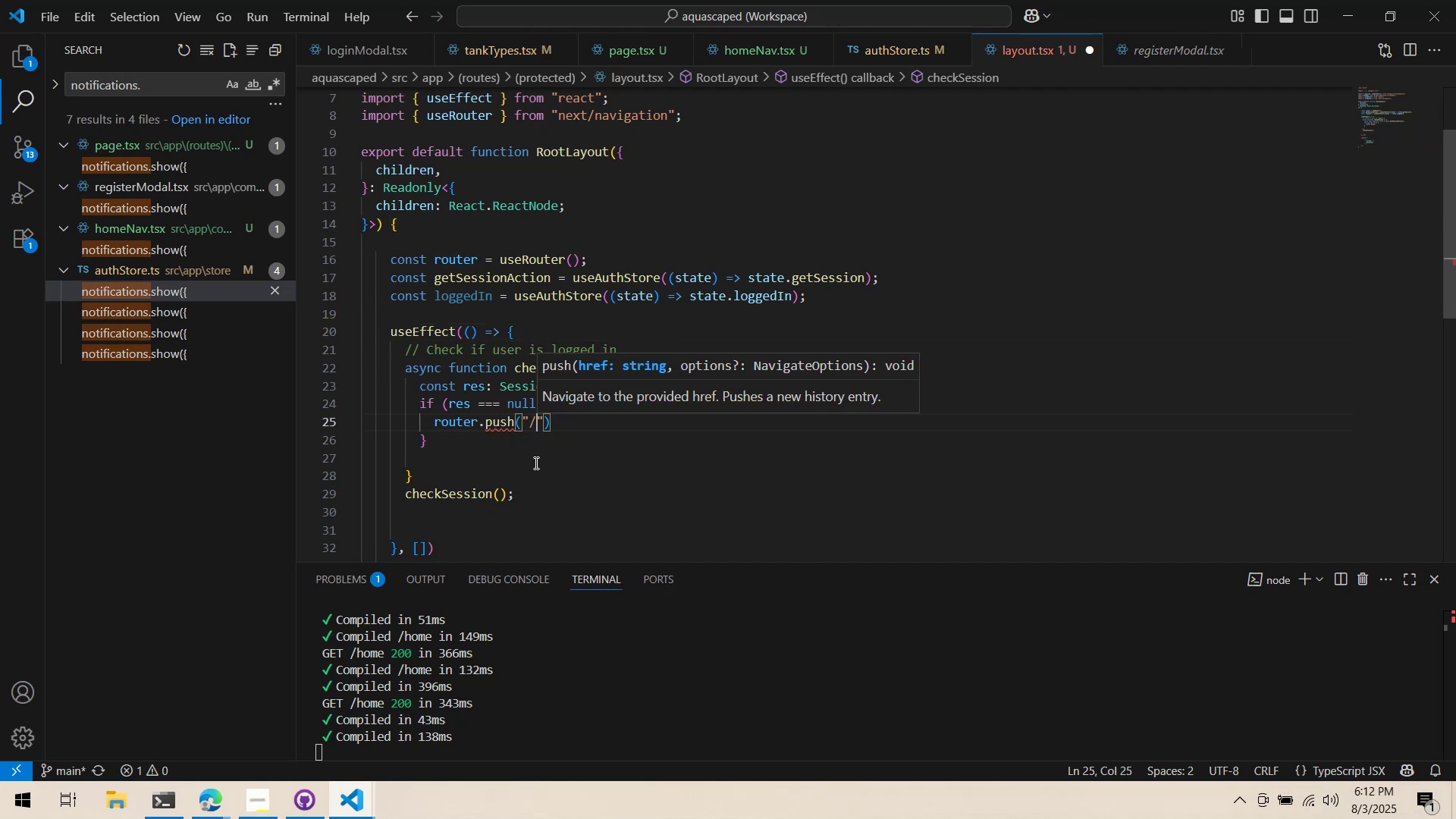 
left_click([554, 494])
 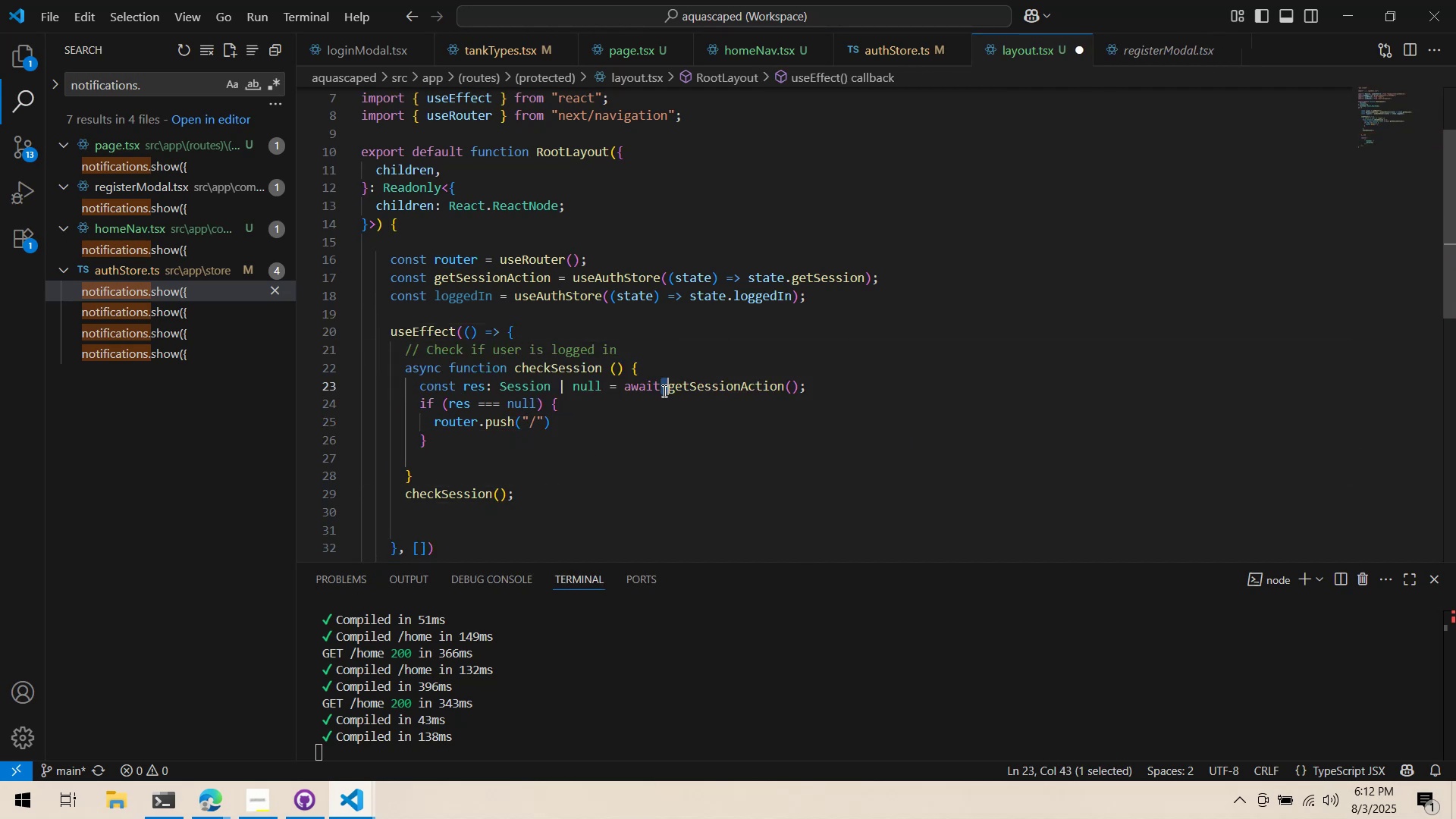 
double_click([630, 406])
 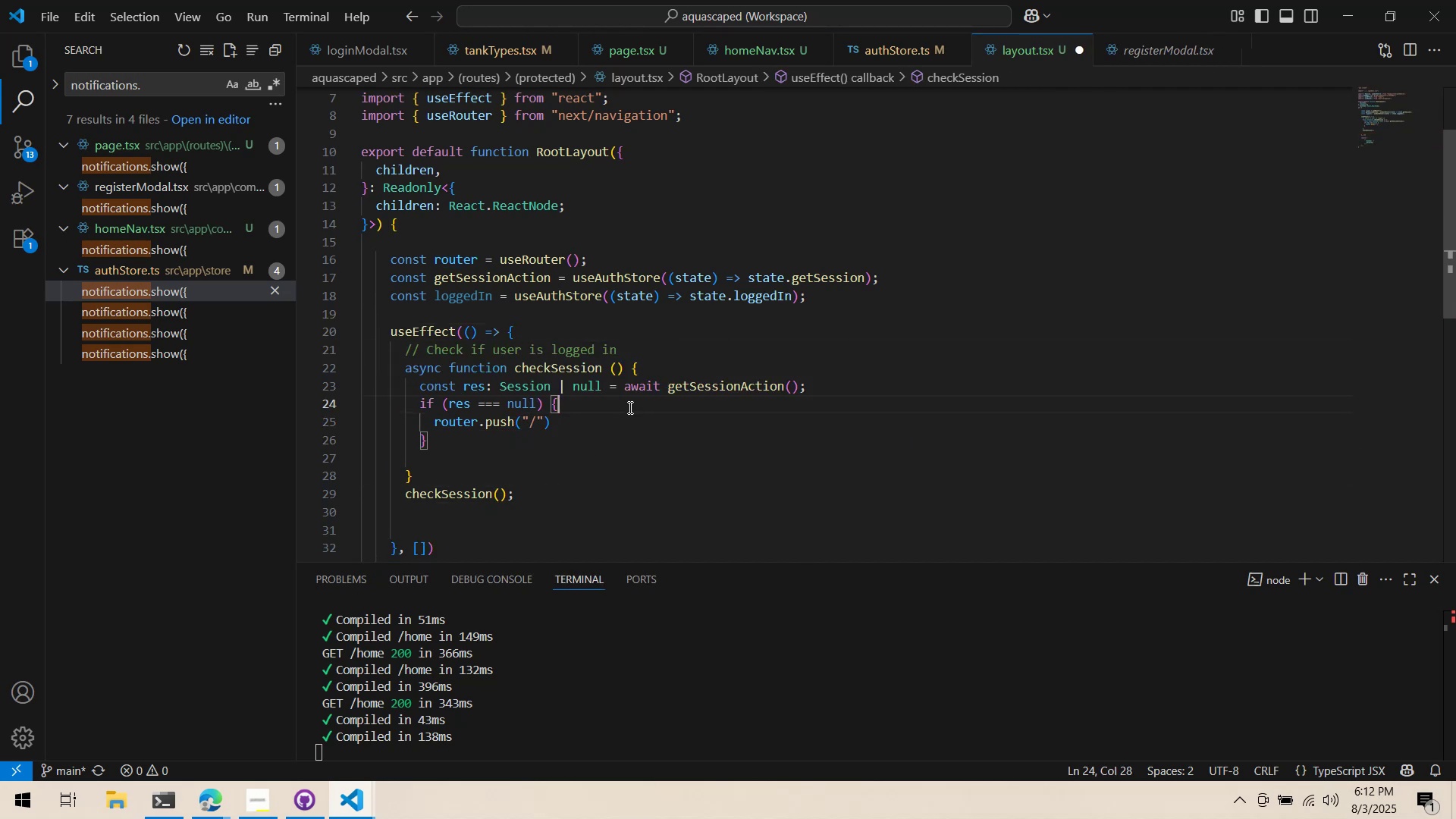 
key(Enter)
 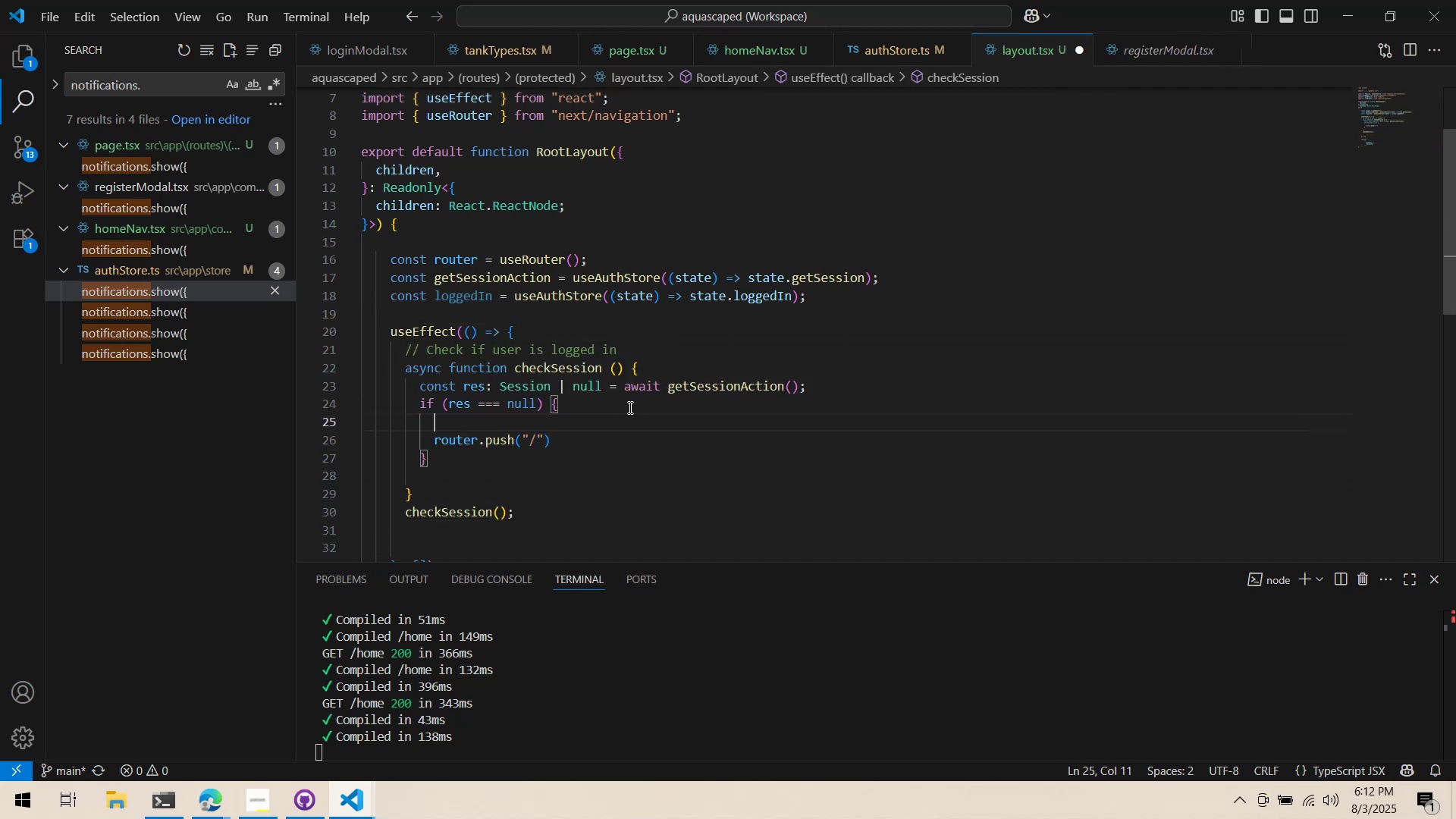 
type(notifica)
 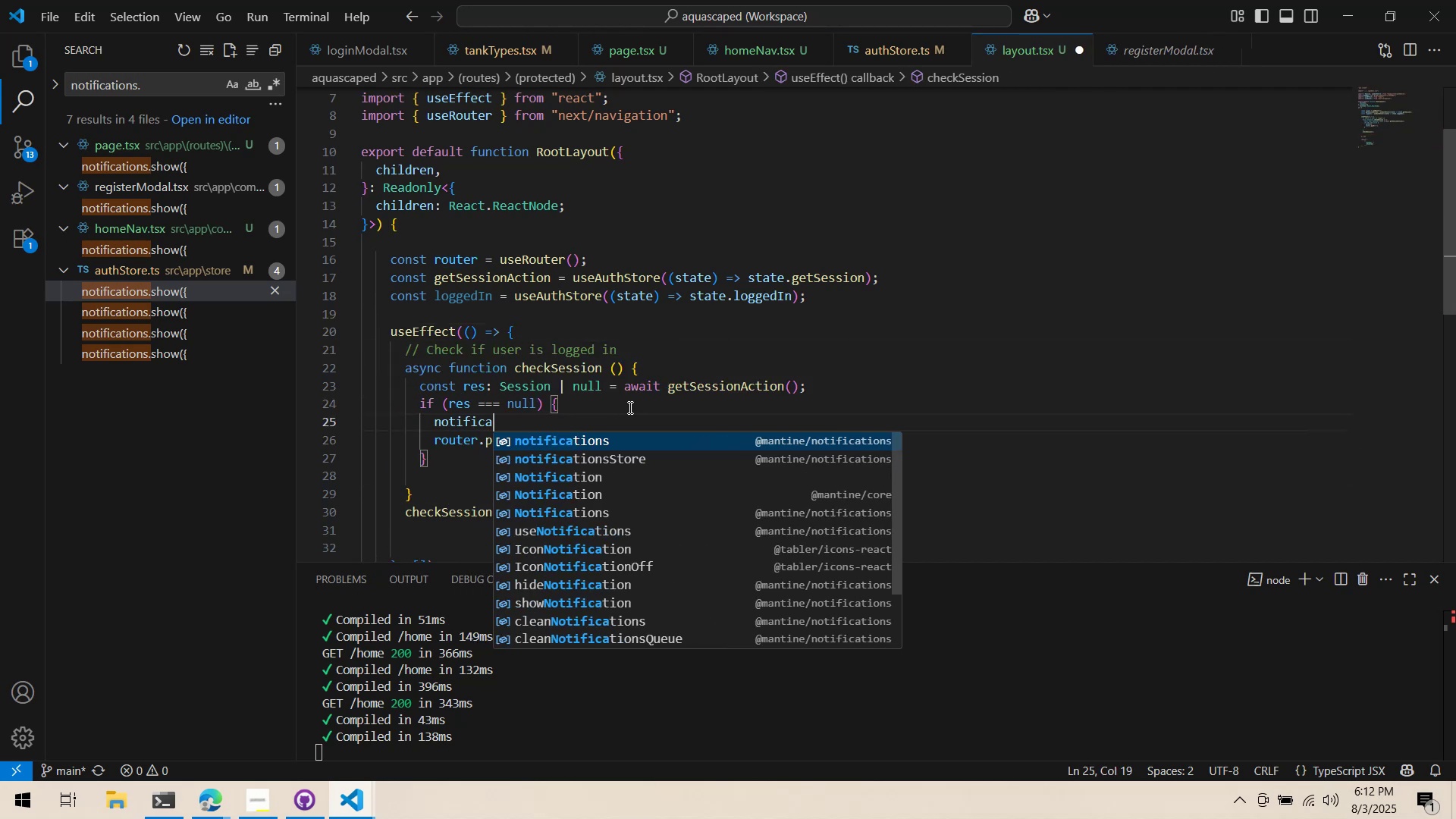 
key(Enter)
 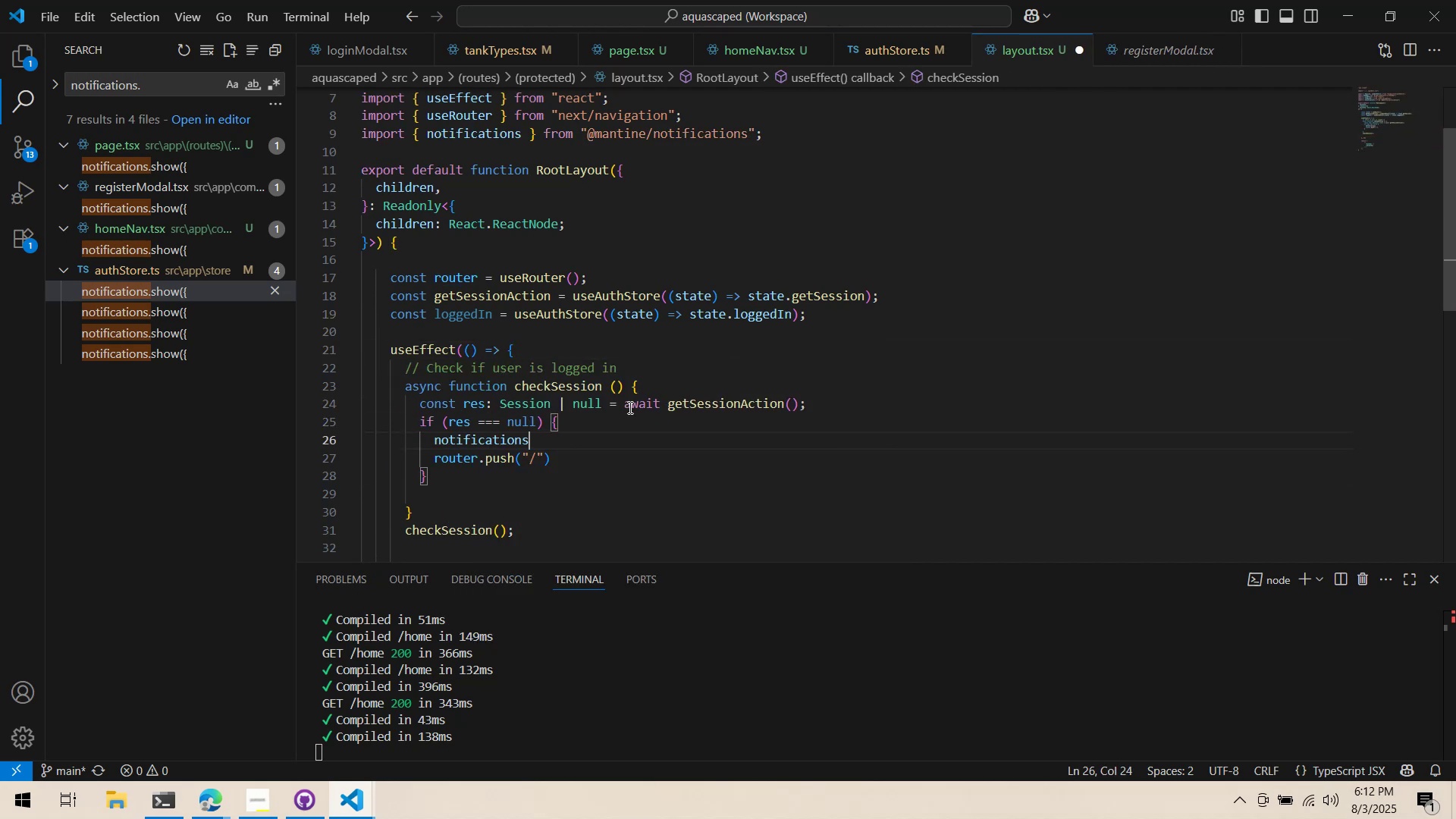 
type(.show(P)
key(Backspace)
type({)
 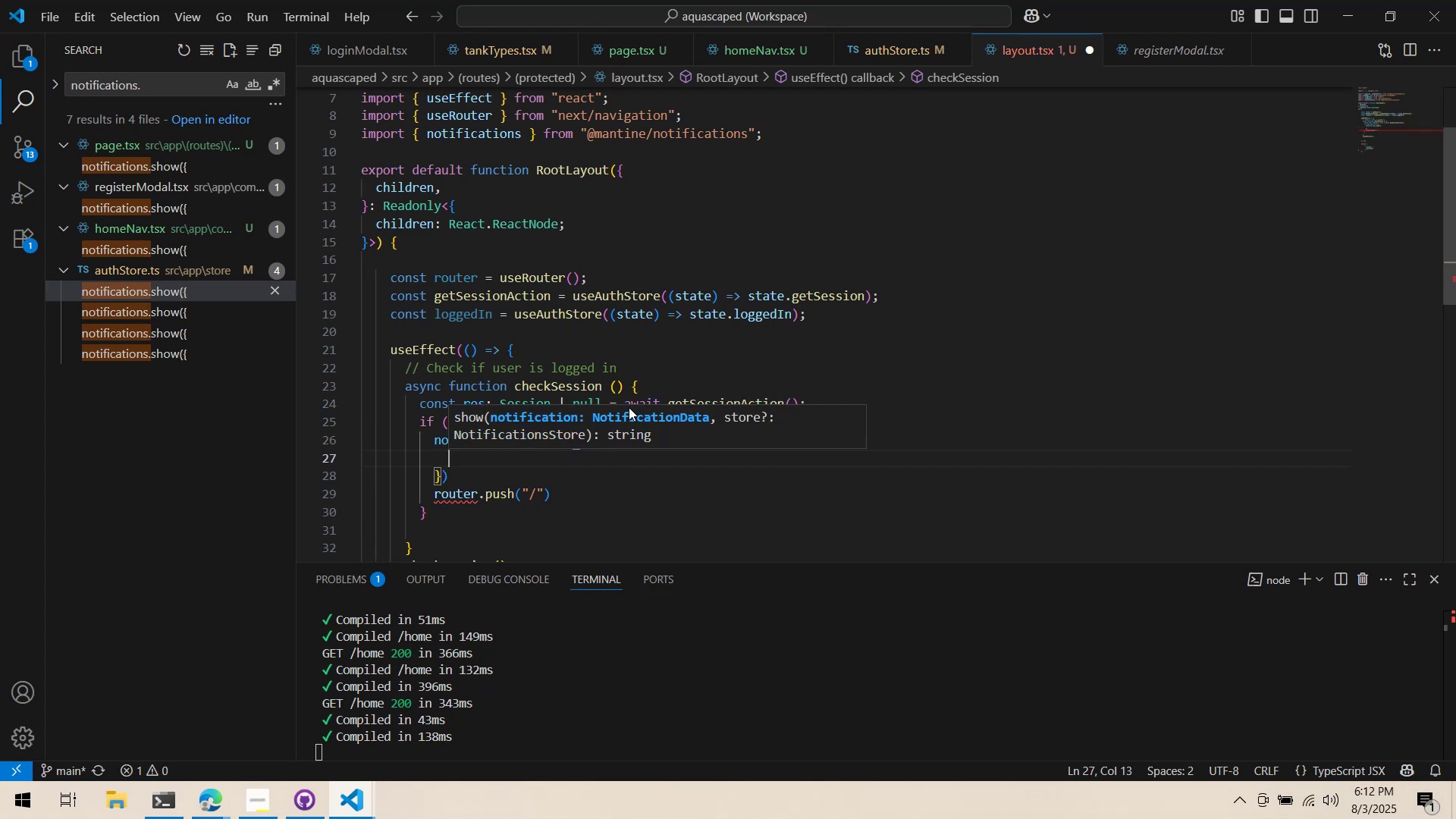 
 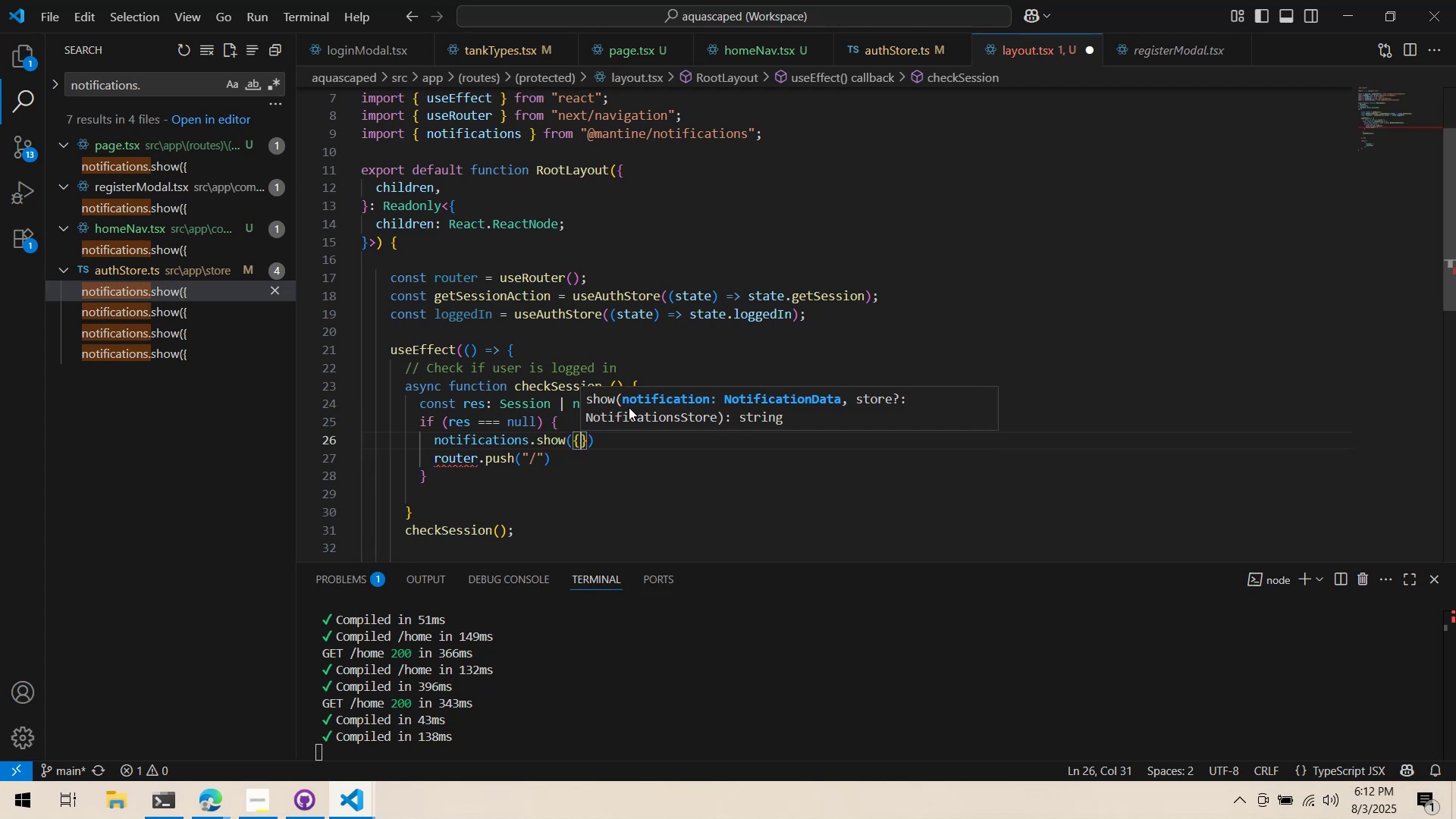 
key(Enter)
 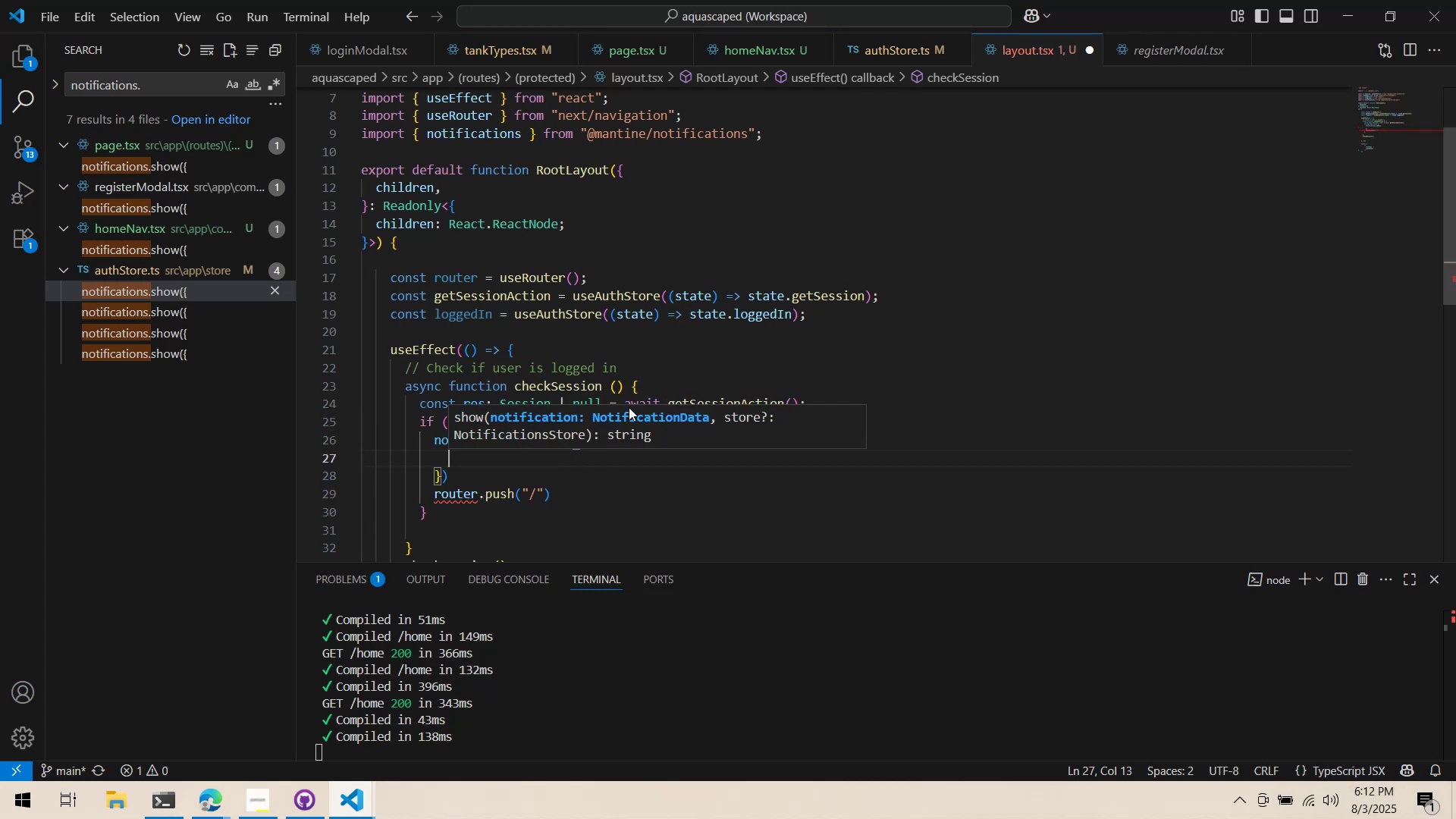 
type("Titl)
key(Backspace)
key(Backspace)
key(Backspace)
key(Backspace)
type(title)
 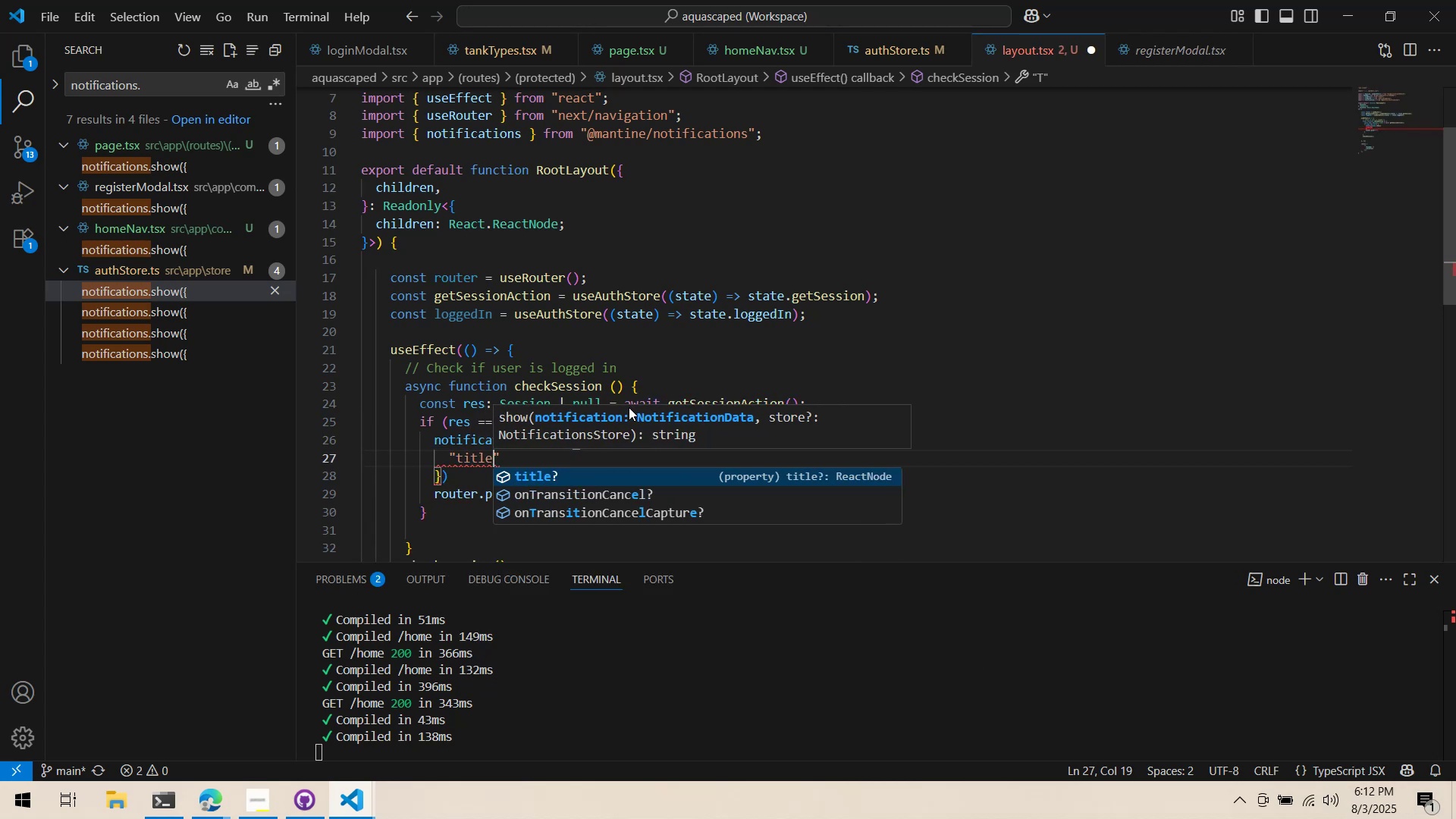 
key(Enter)
 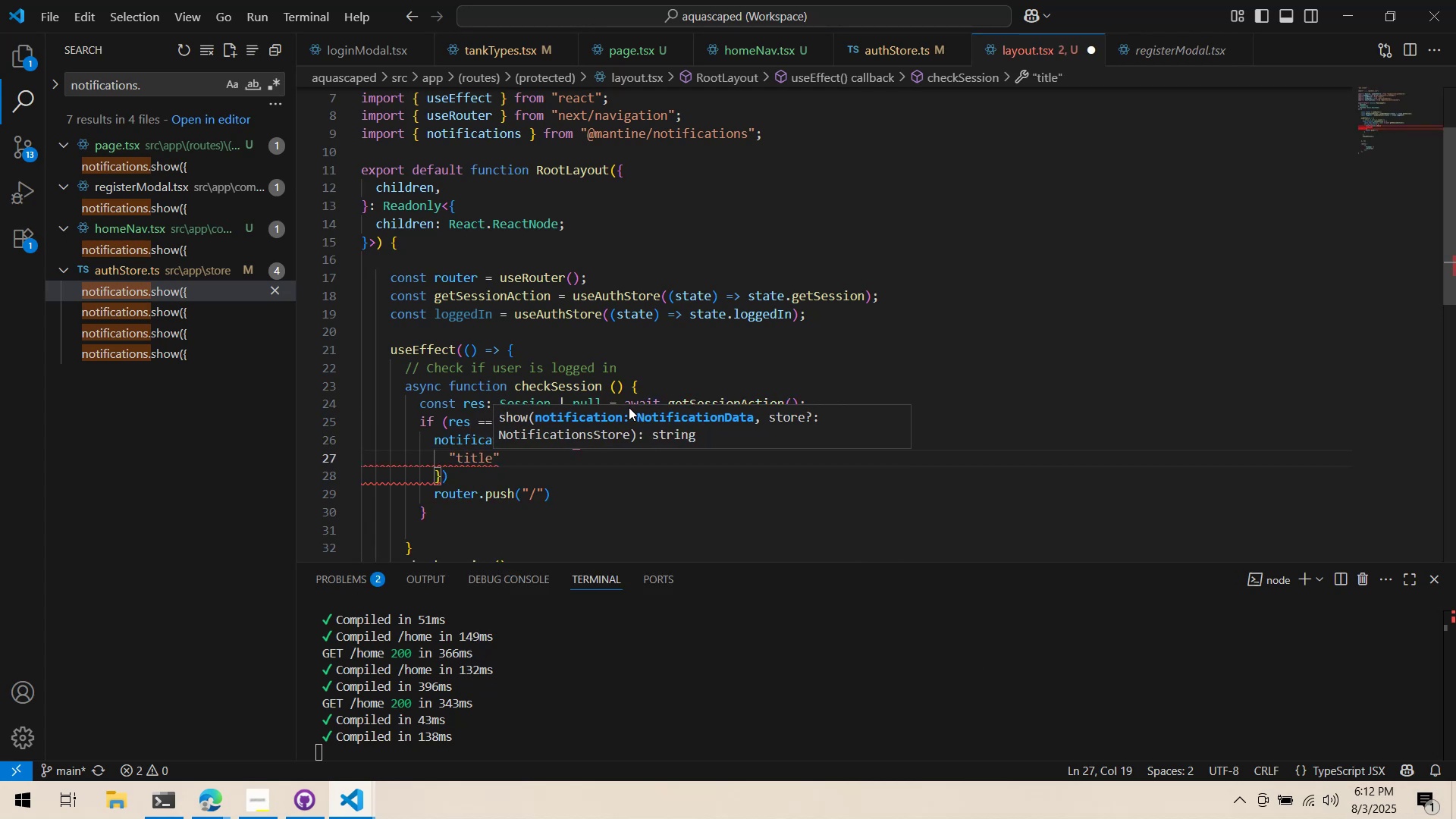 
key(ArrowRight)
 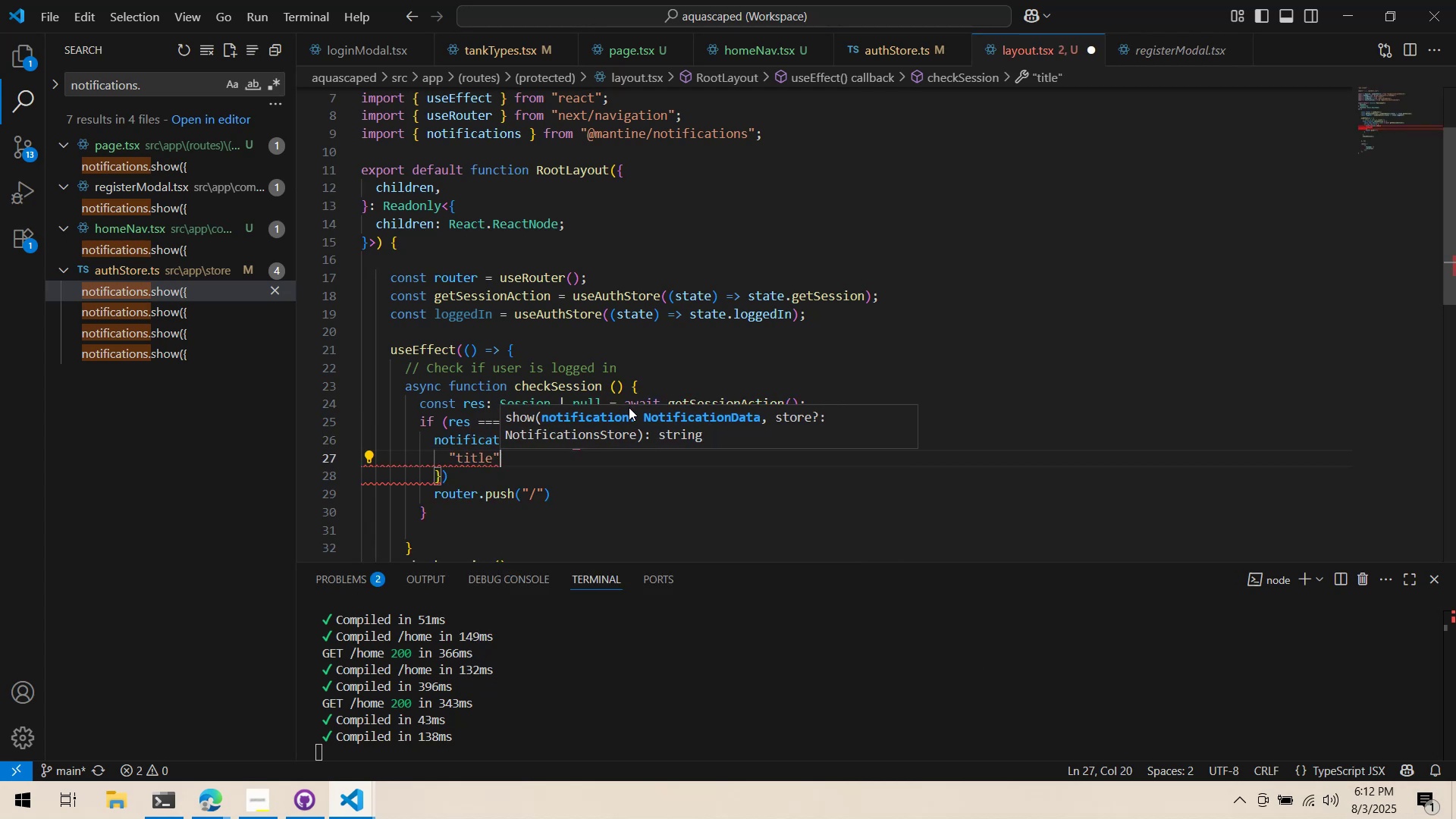 
key(Shift+ShiftLeft)
 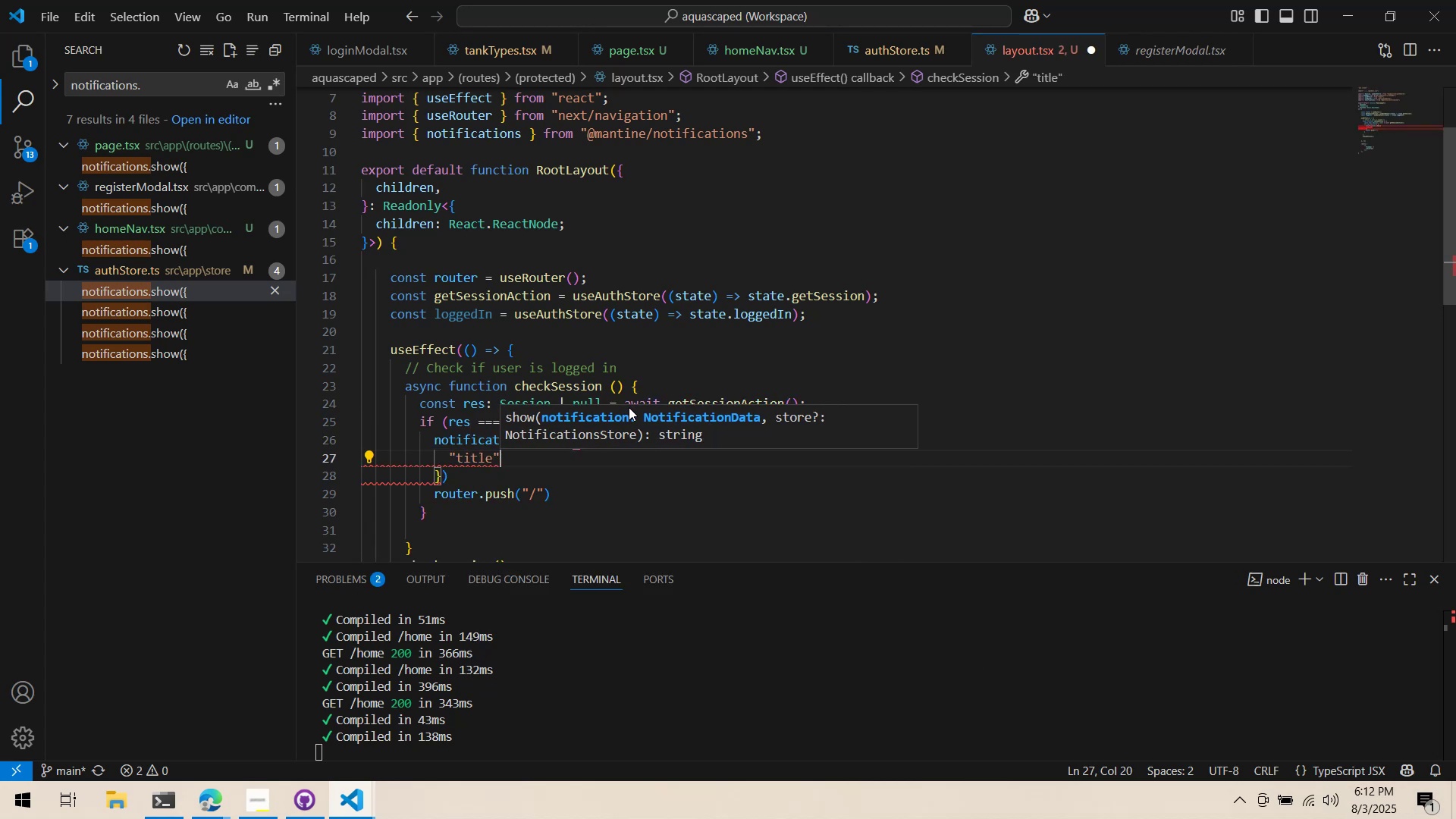 
key(Shift+Semicolon)
 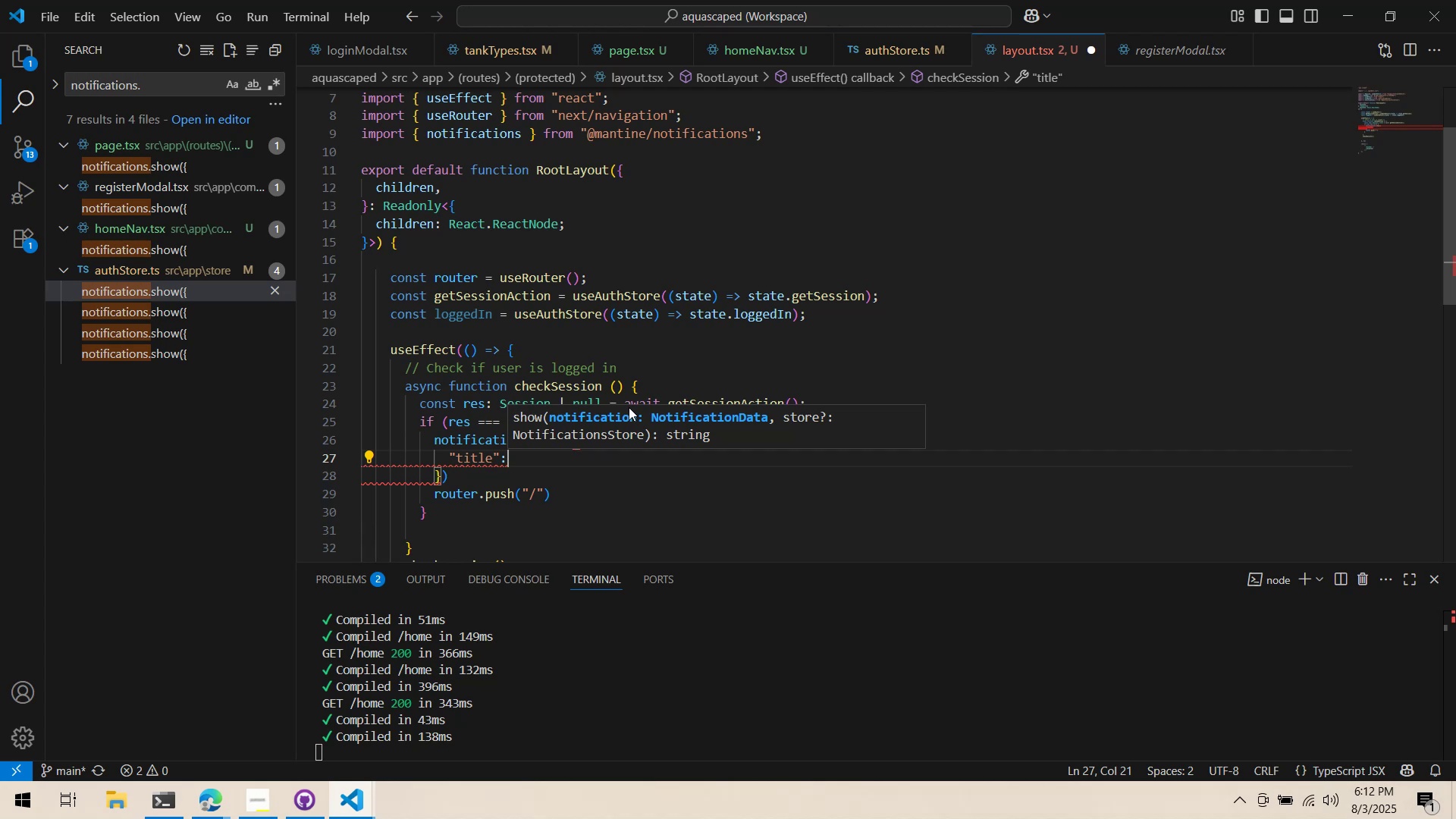 
wait(25.35)
 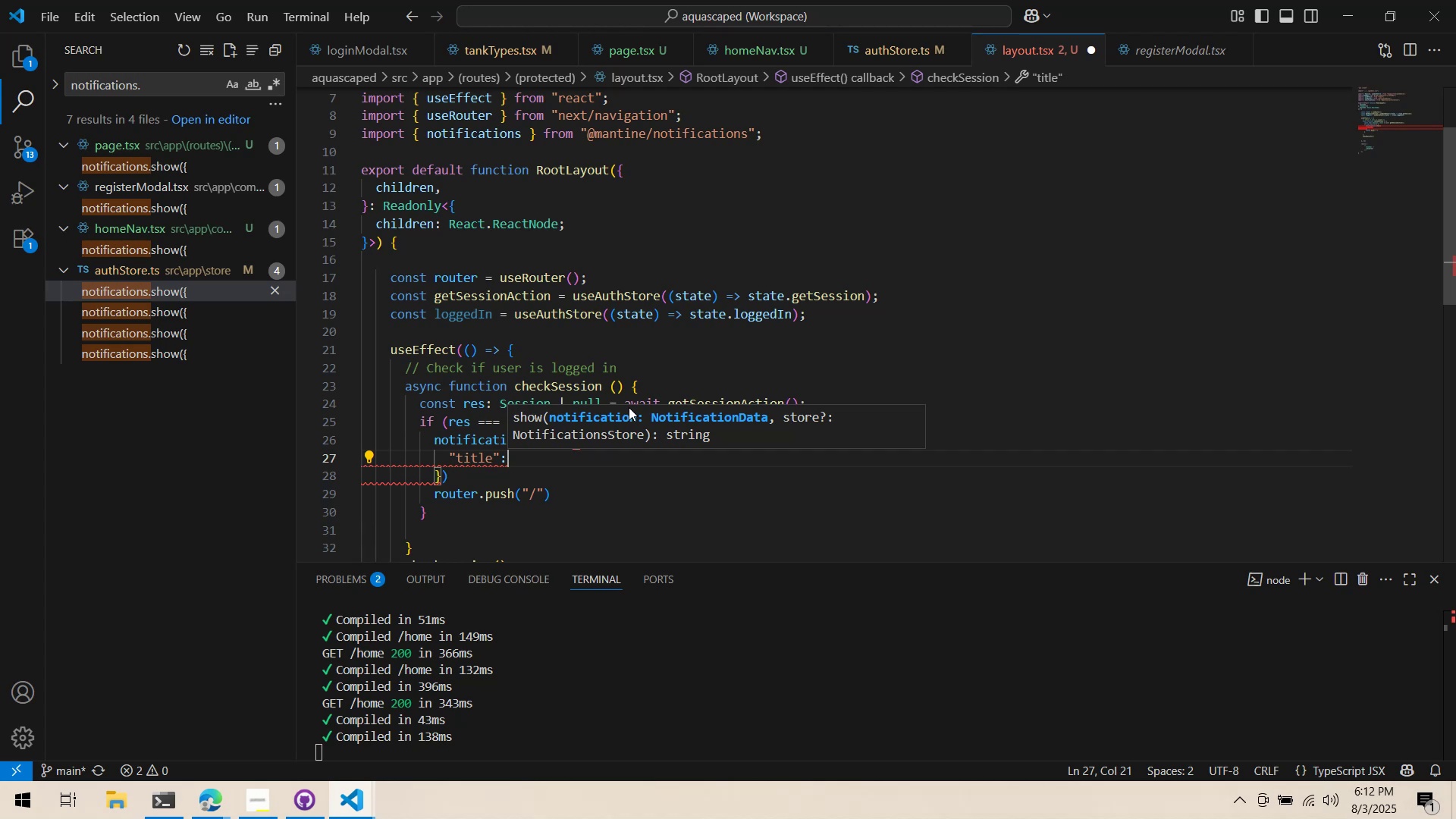 
key(Space)
 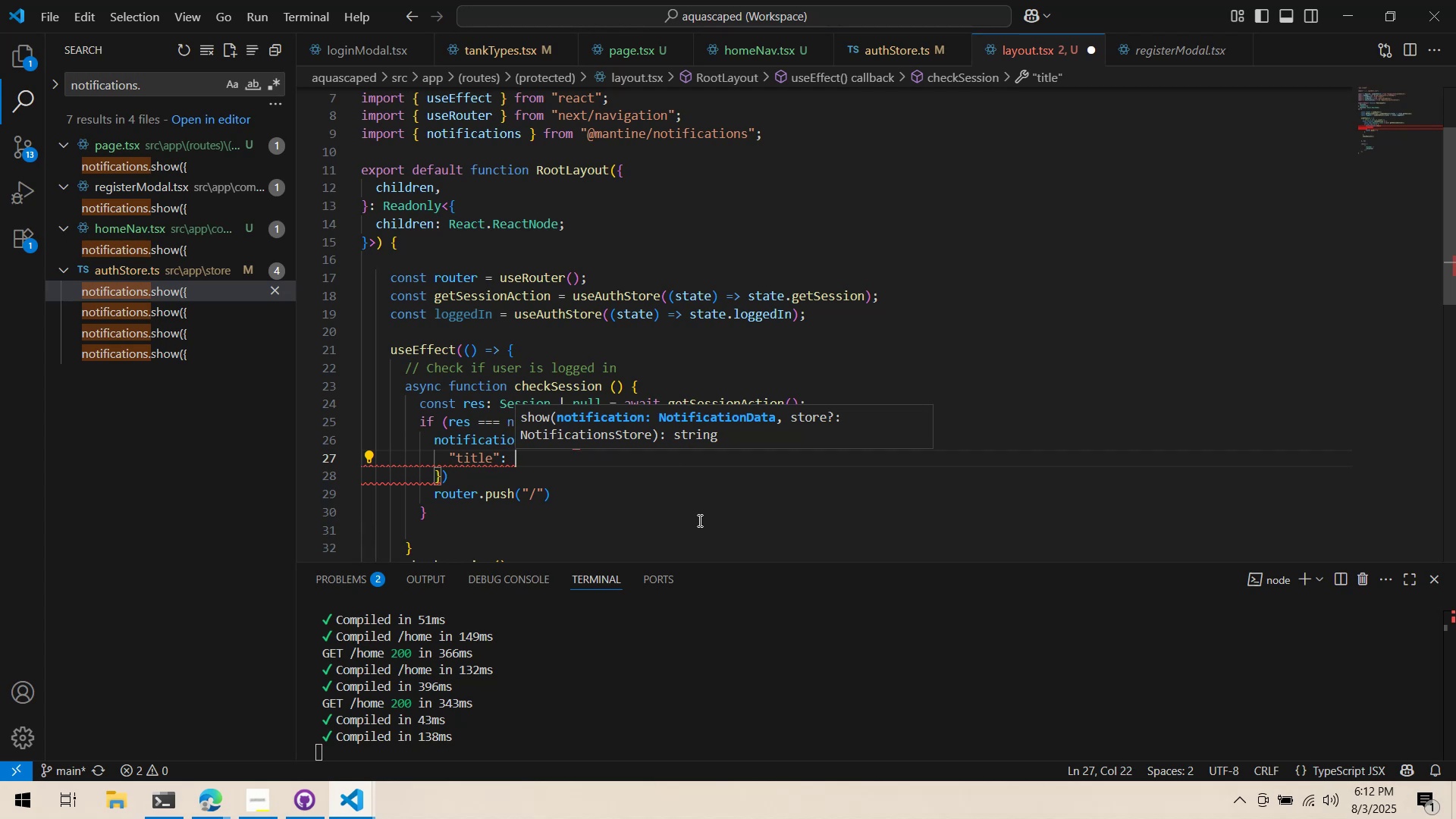 
key(Shift+Quote)
 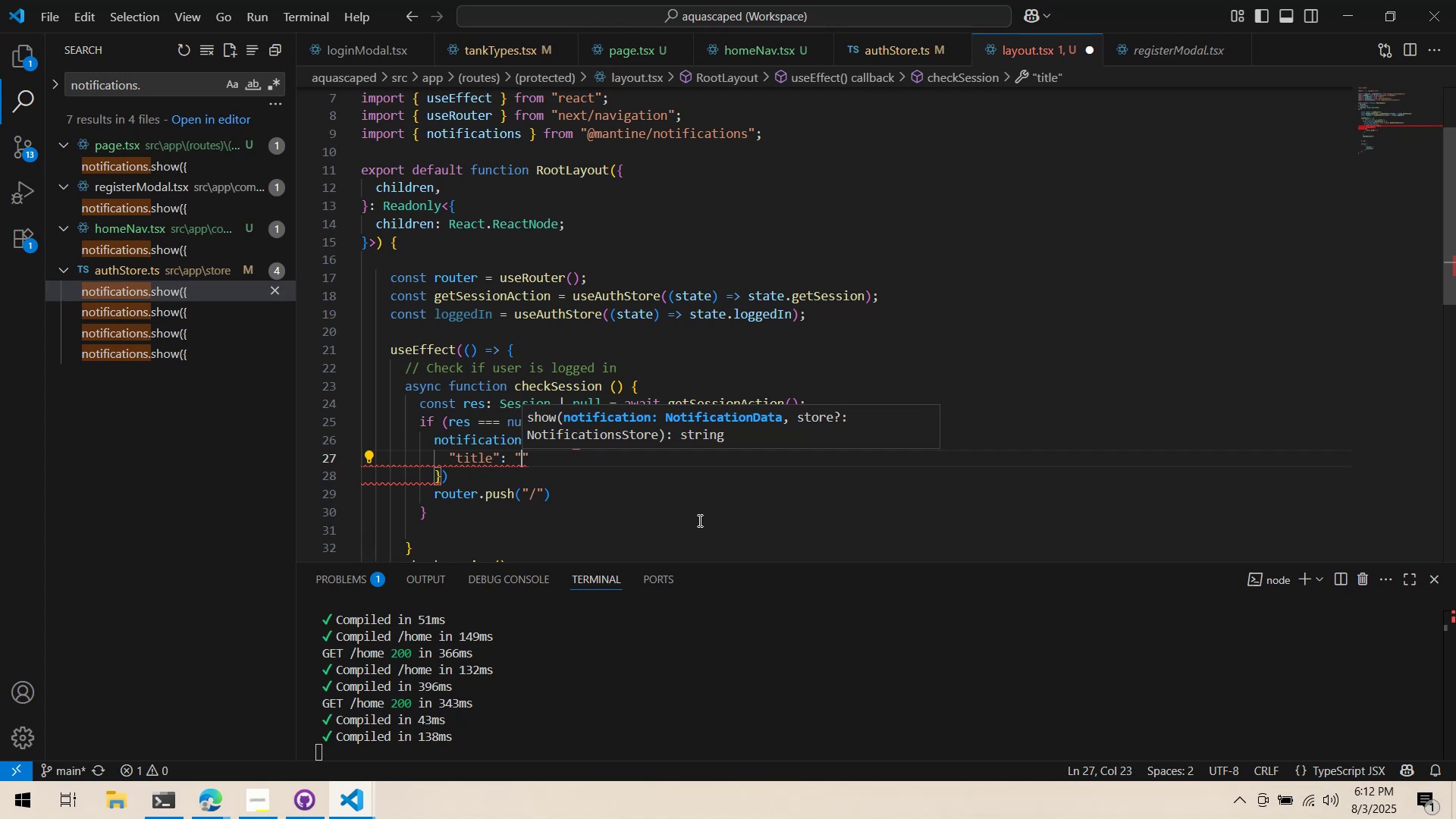 
left_click([698, 520])
 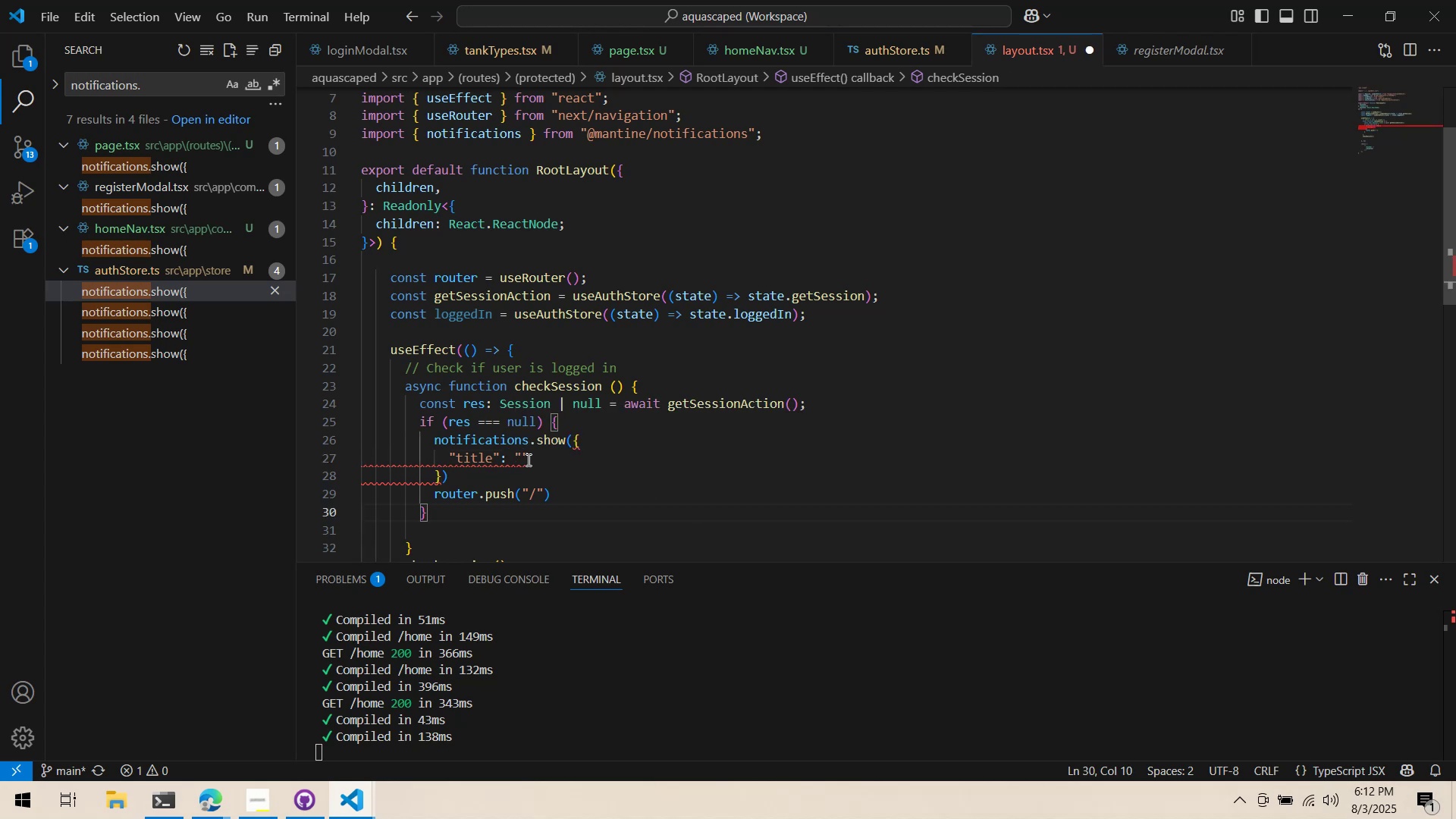 
left_click([524, 461])
 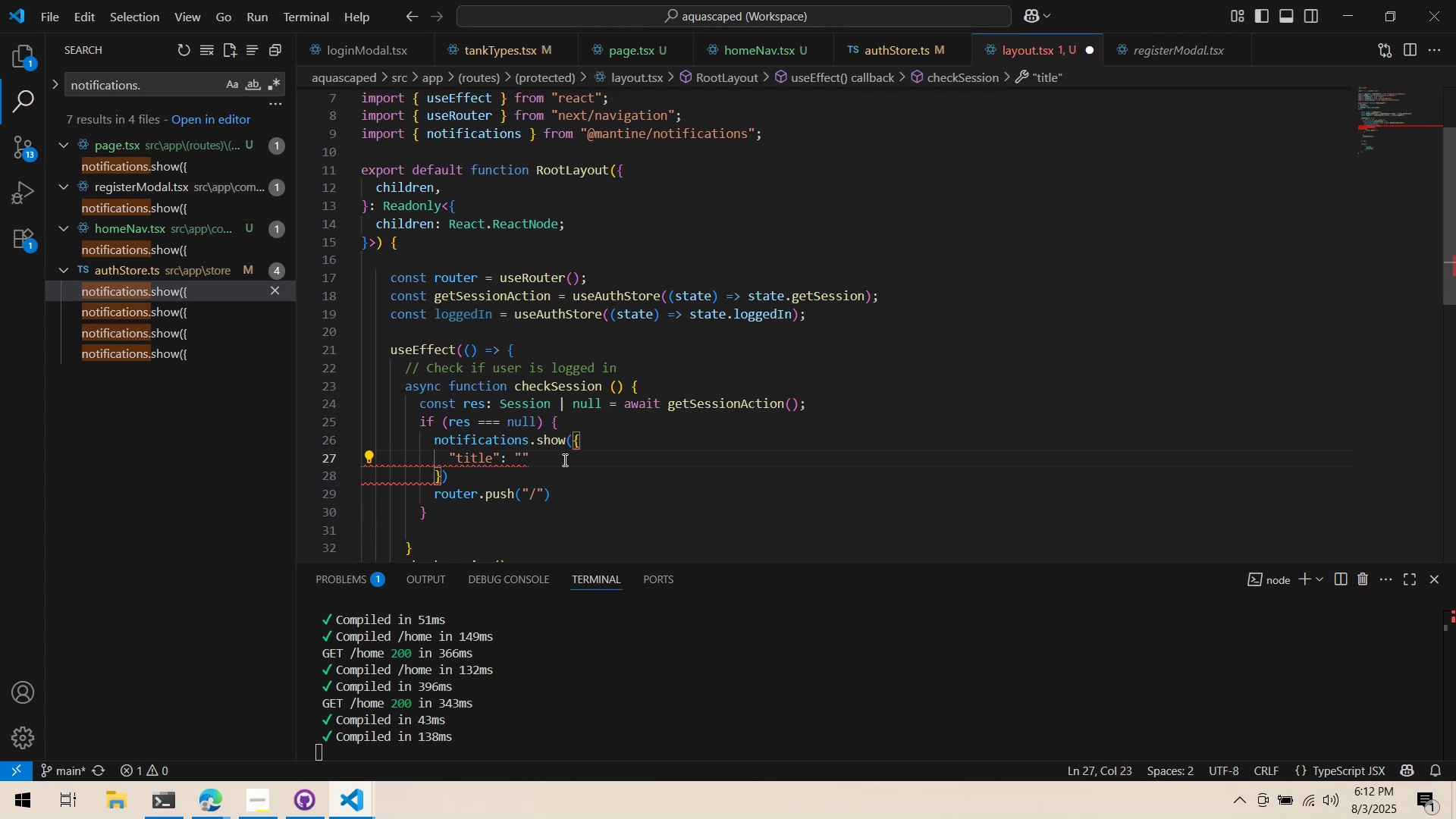 
type(Error)
 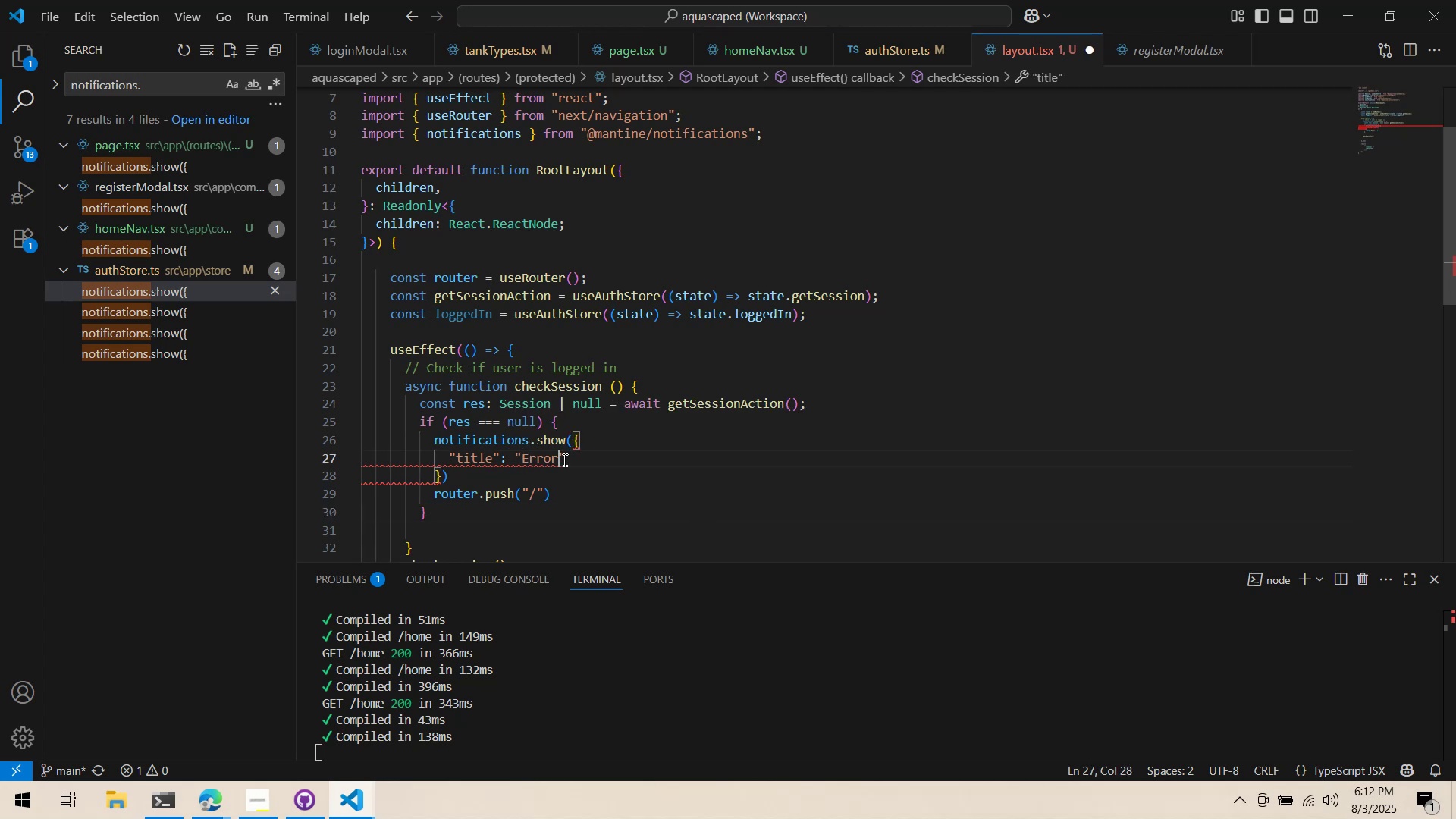 
key(ArrowRight)
 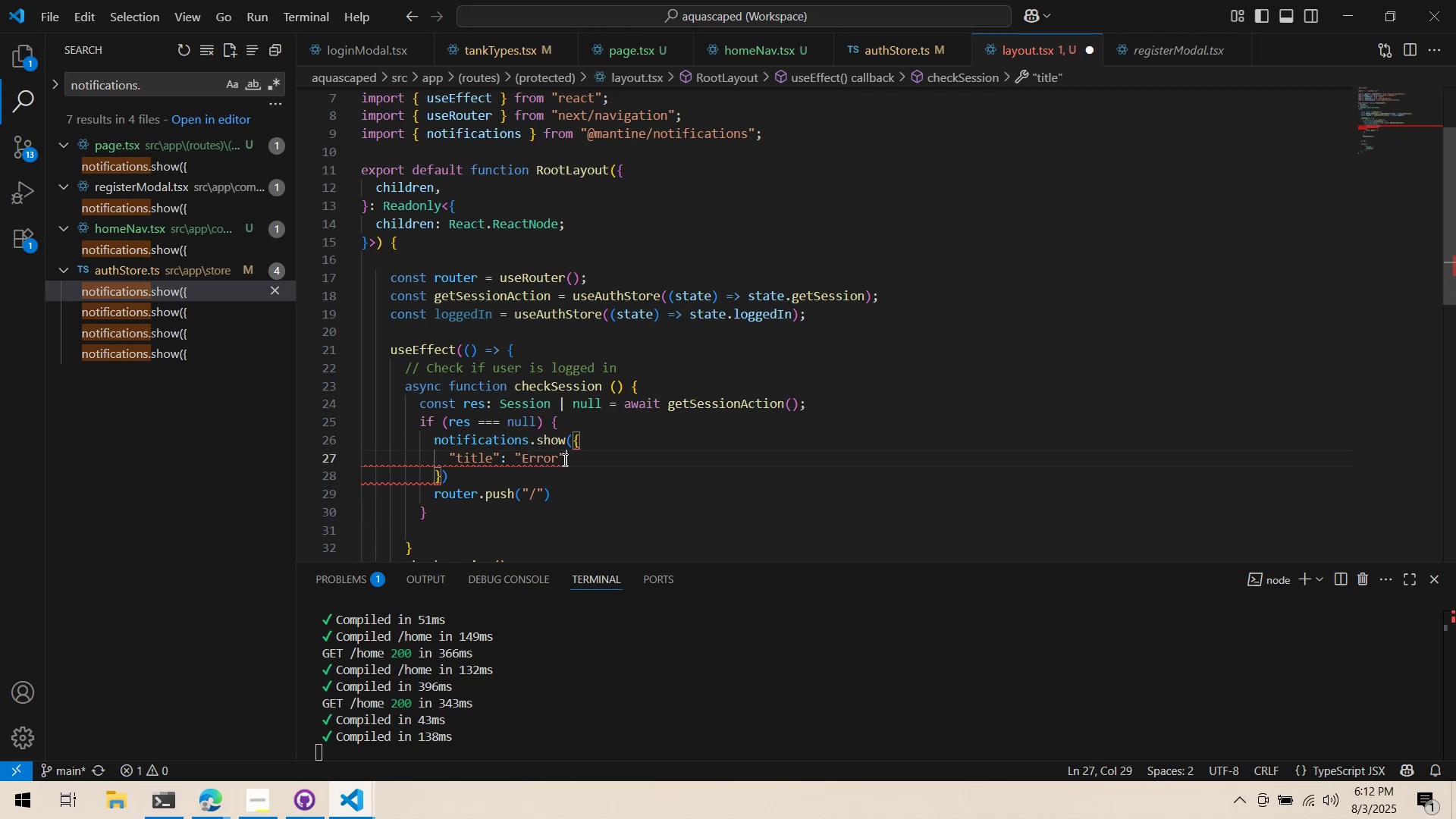 
key(Comma)
 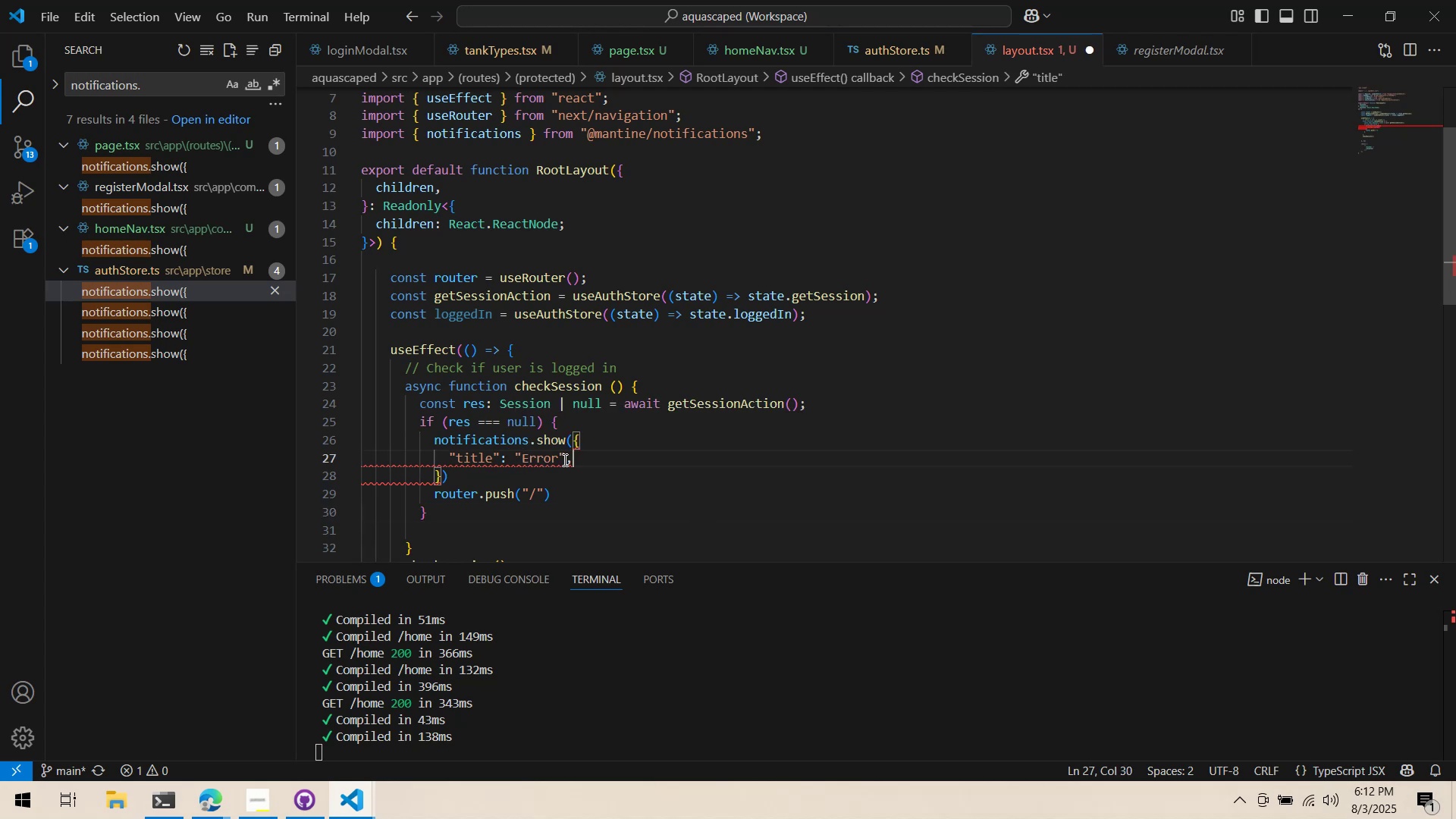 
key(Enter)
 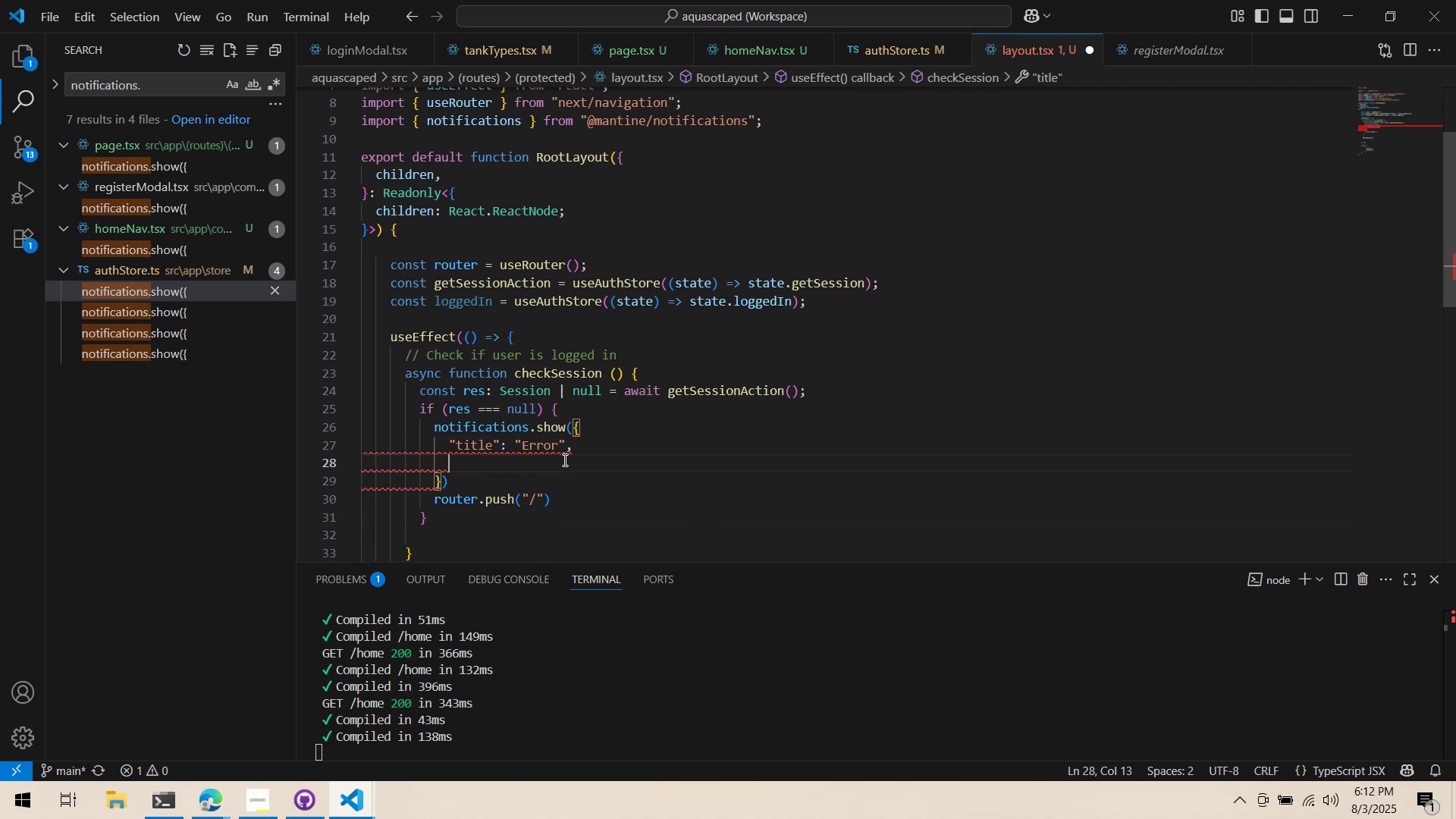 
type("desc)
key(Backspace)
 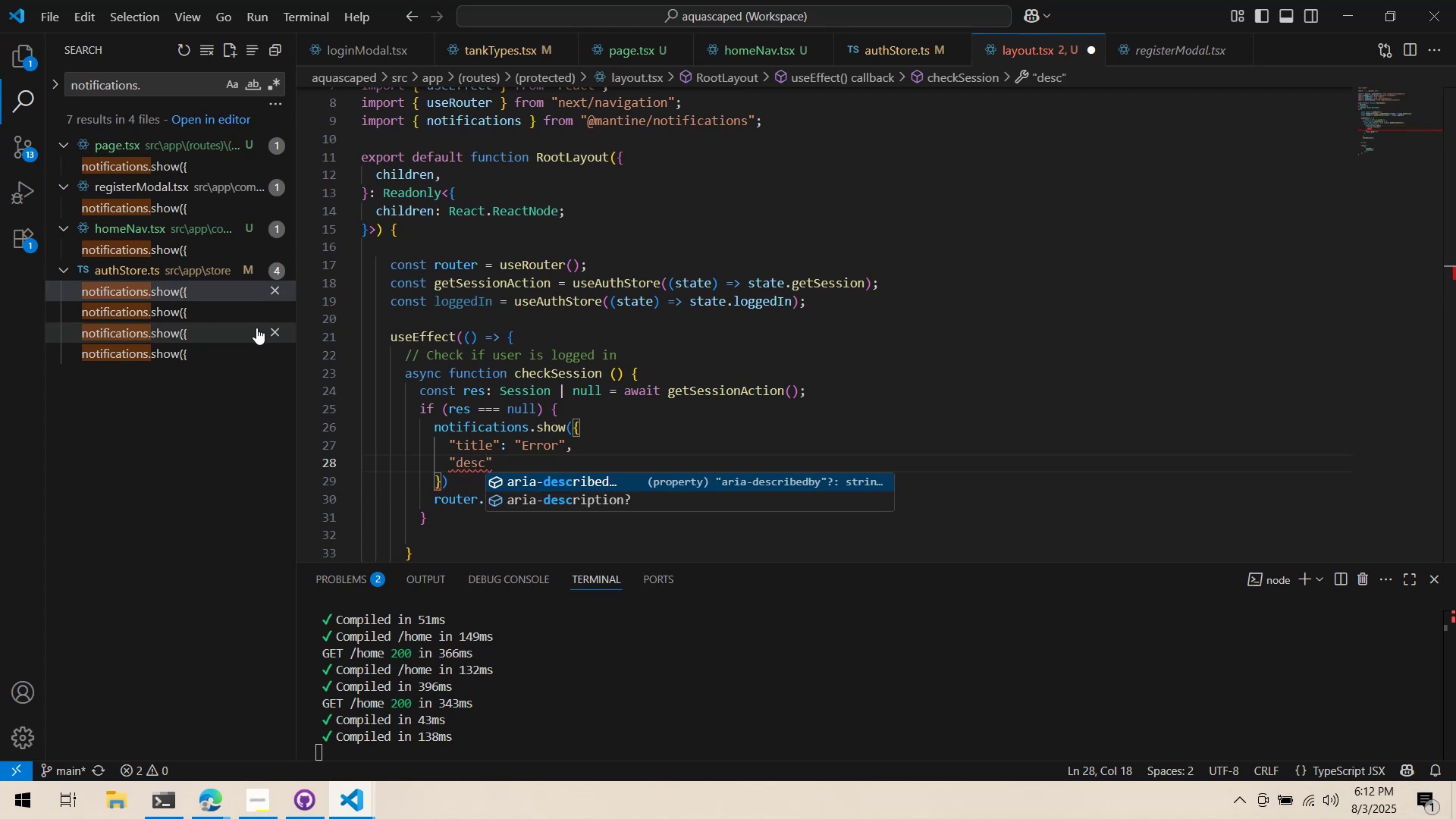 
key(Control+ControlLeft)
 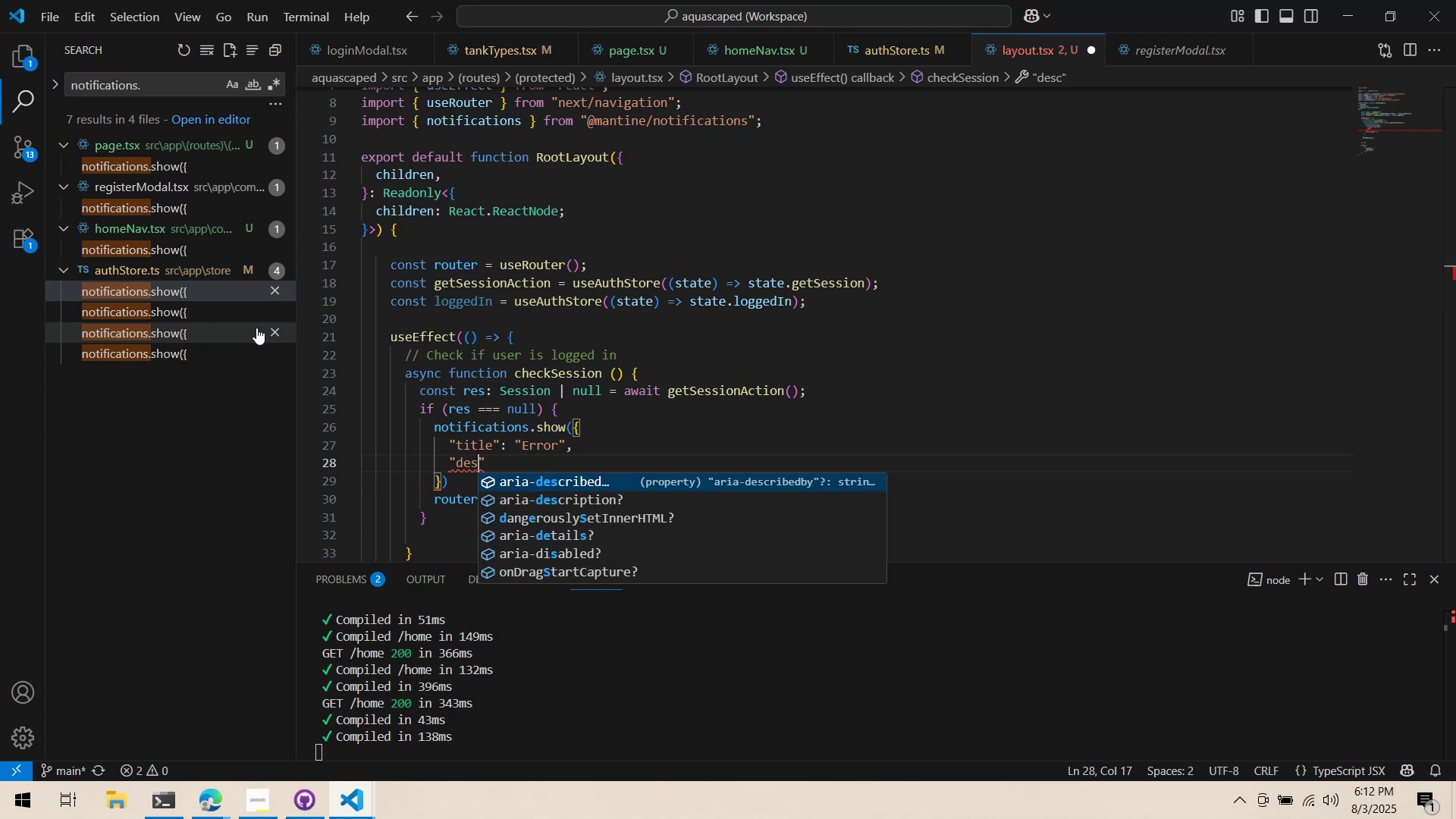 
key(M)
 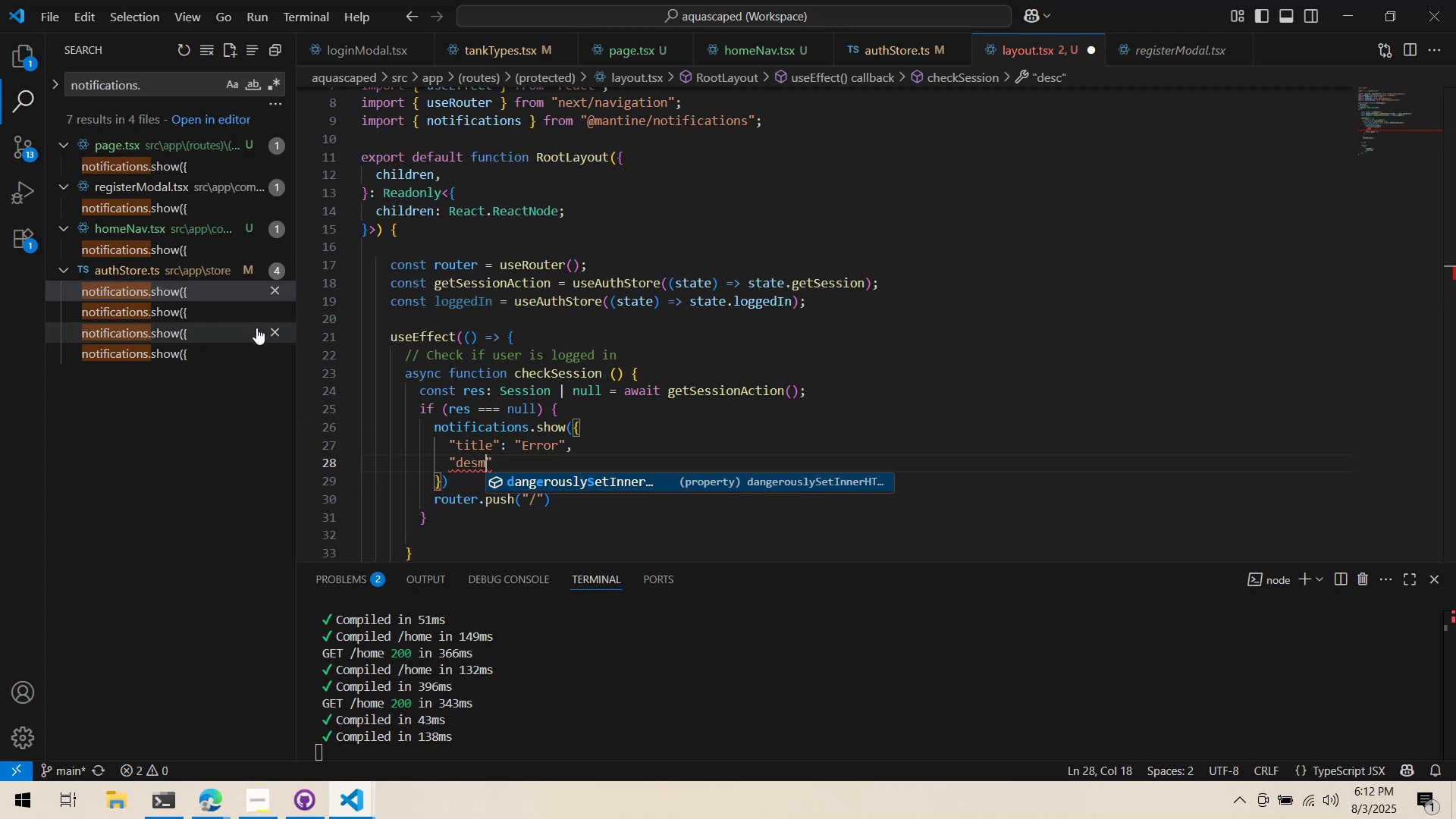 
key(Control+ControlLeft)
 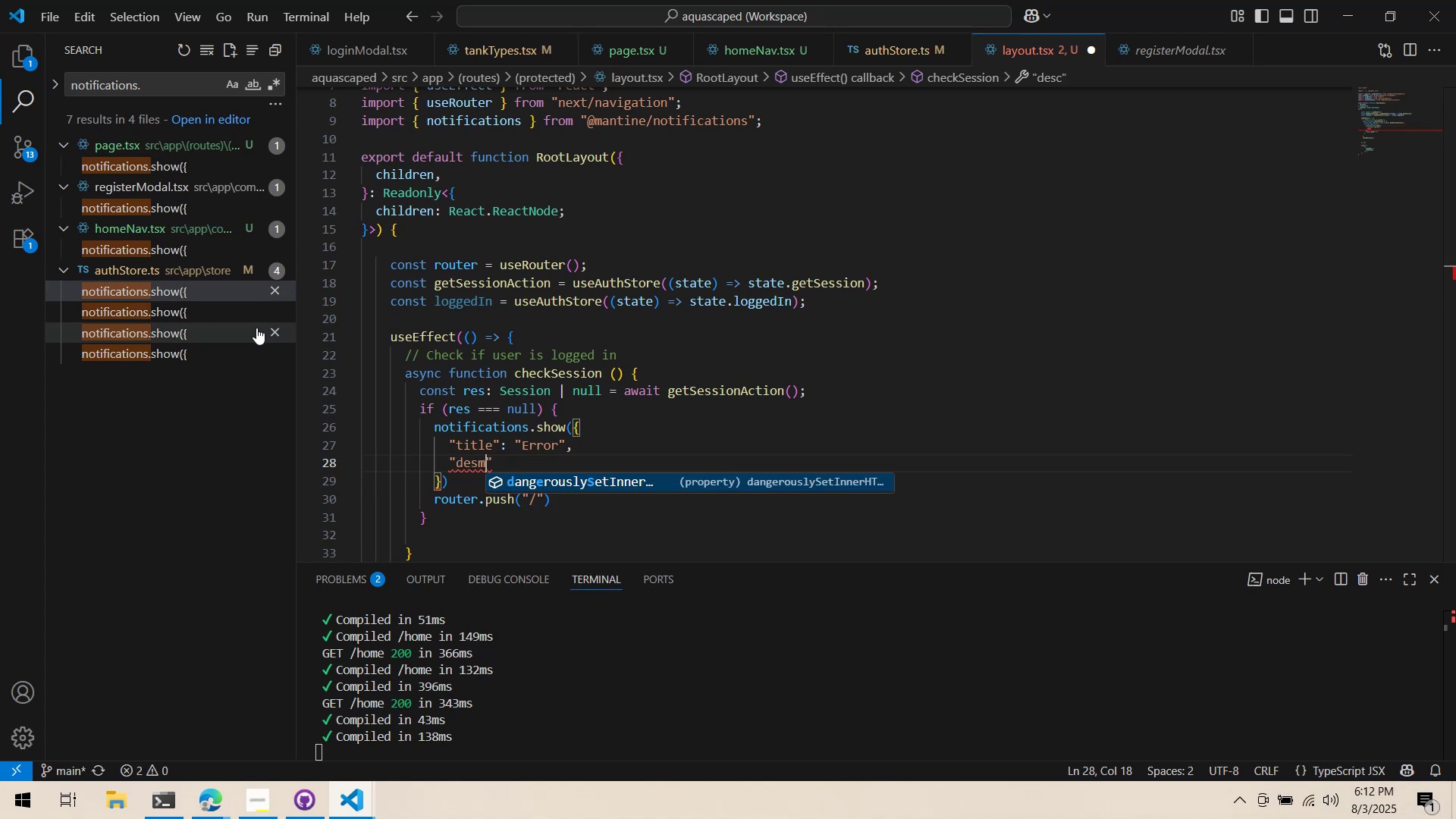 
key(Control+Backspace)
 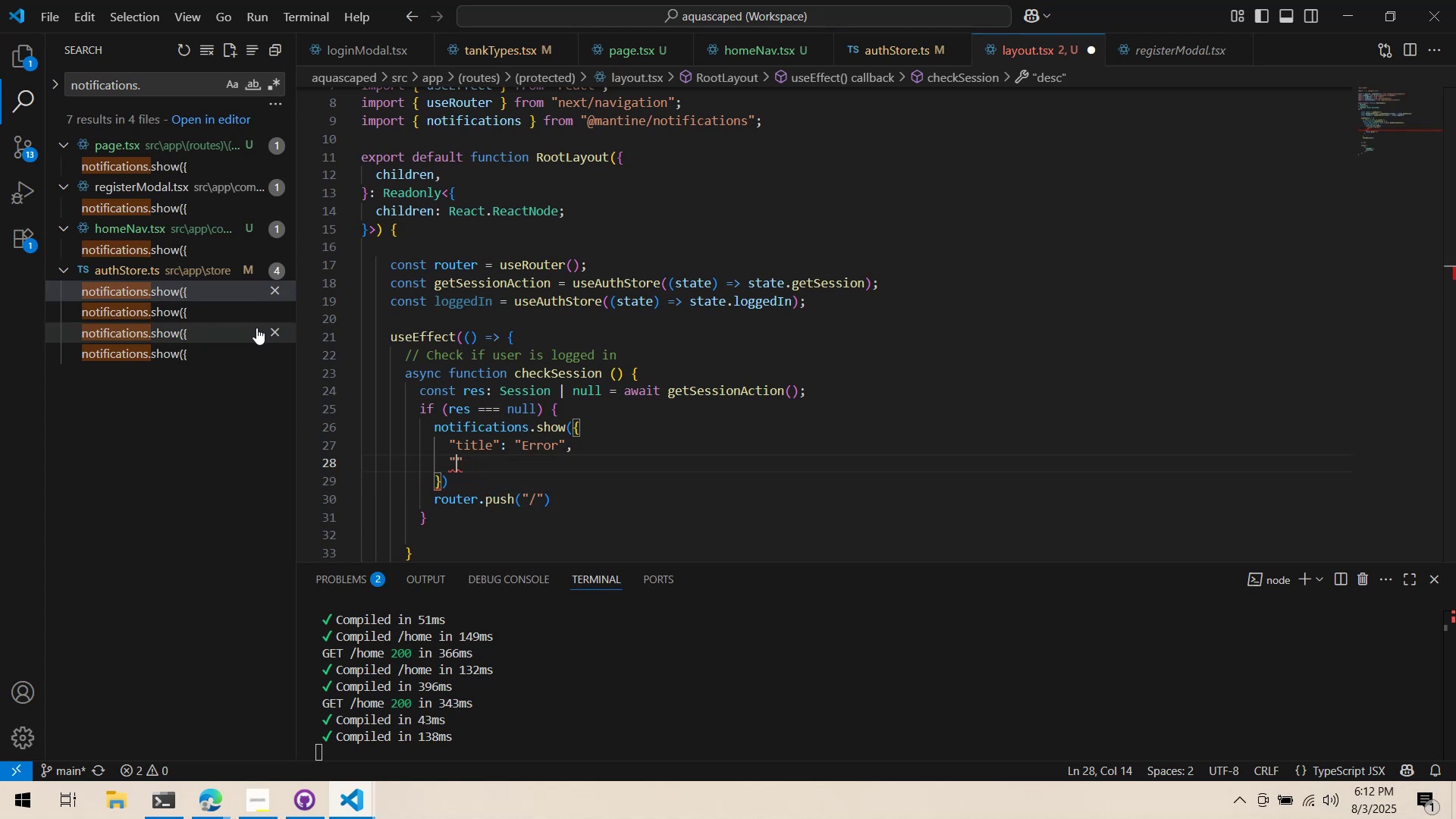 
type(message)
 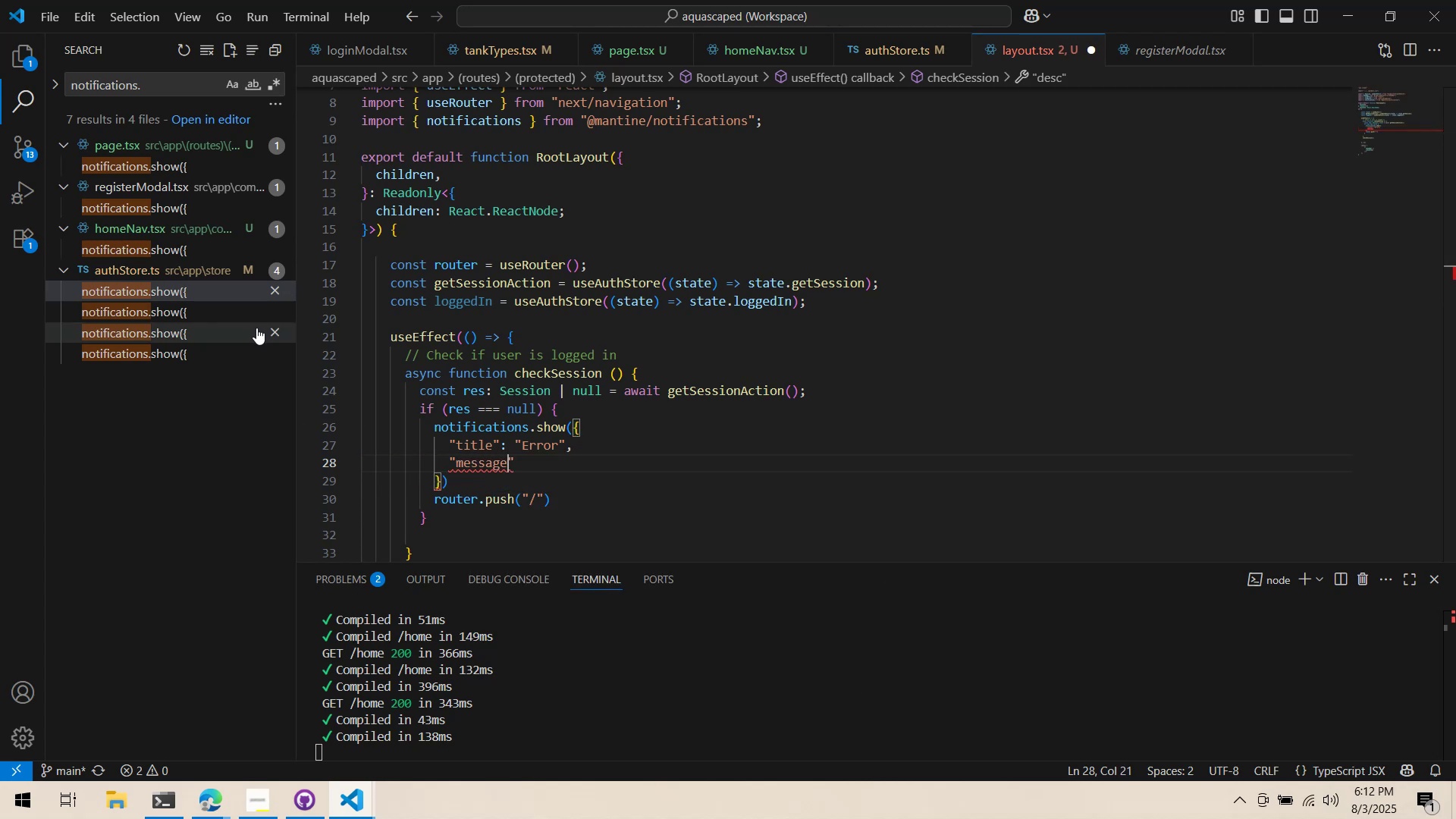 
key(Shift+ArrowRight)
 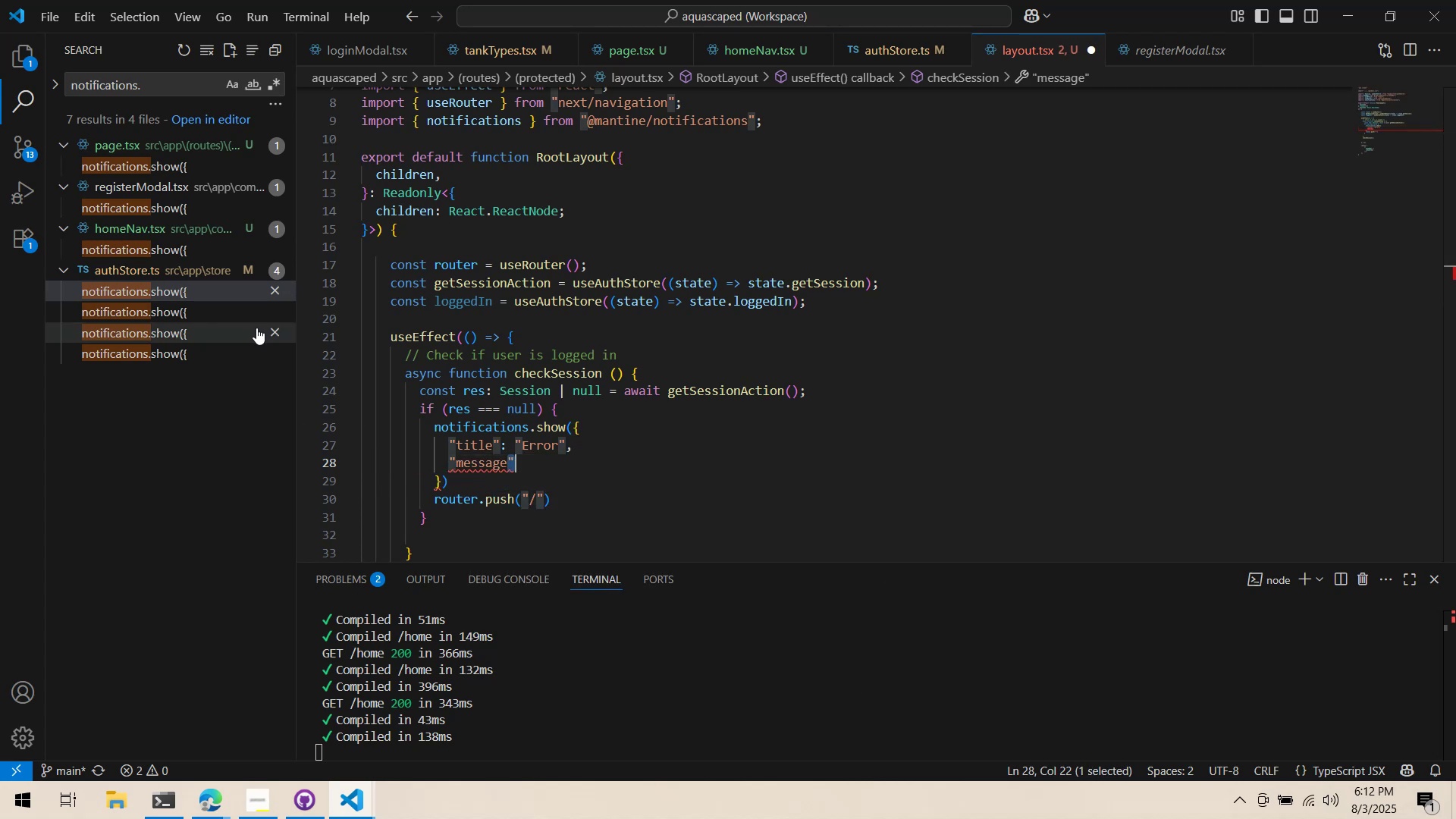 
type(: ")
key(Backspace)
key(Backspace)
key(Backspace)
type(" )
key(Backspace)
type(: "You must be logged in do )
key(Backspace)
key(Backspace)
key(Backspace)
key(Backspace)
type(.)
 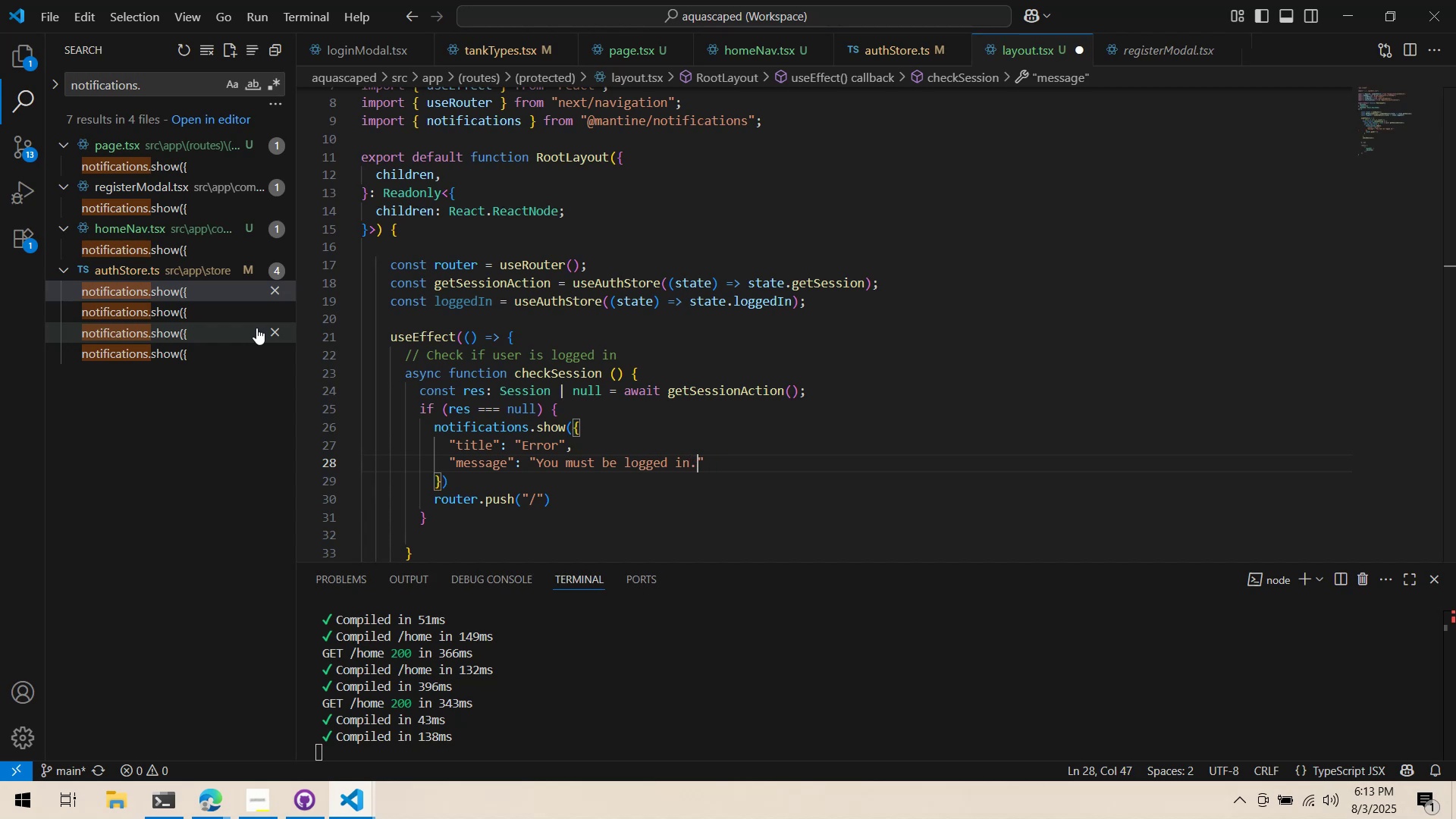 
key(Control+ControlLeft)
 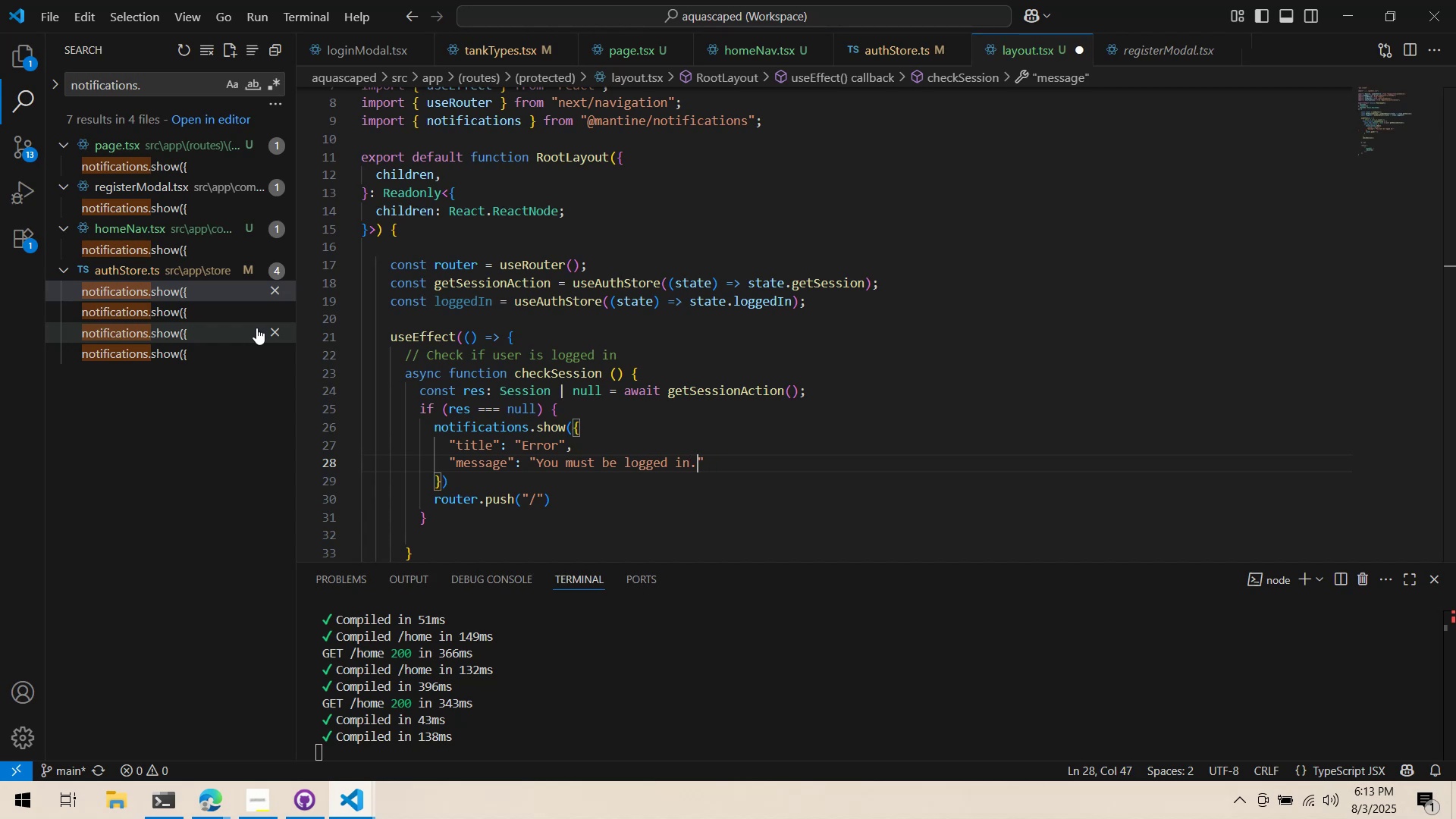 
key(Control+S)
 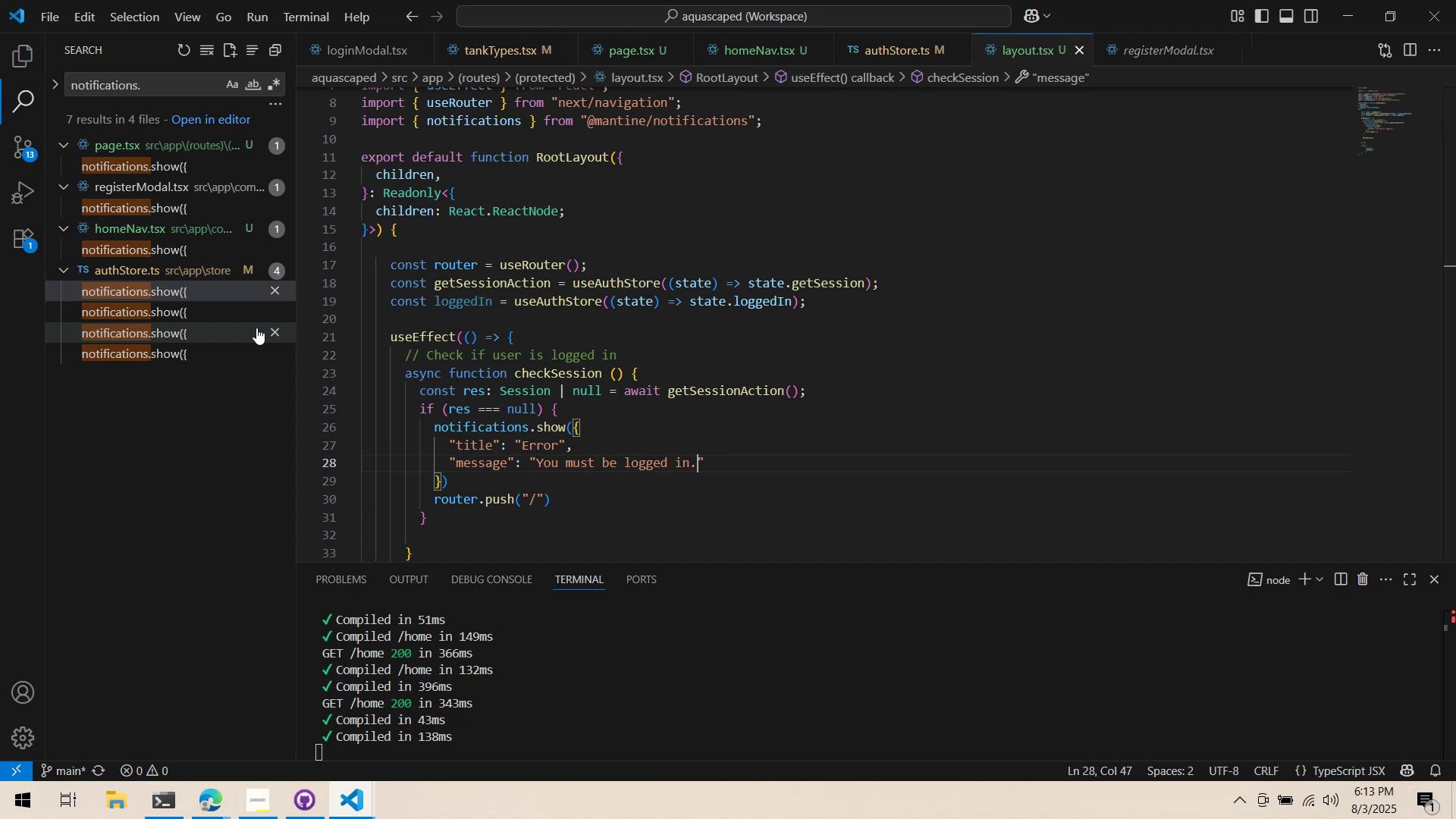 
key(Alt+AltLeft)
 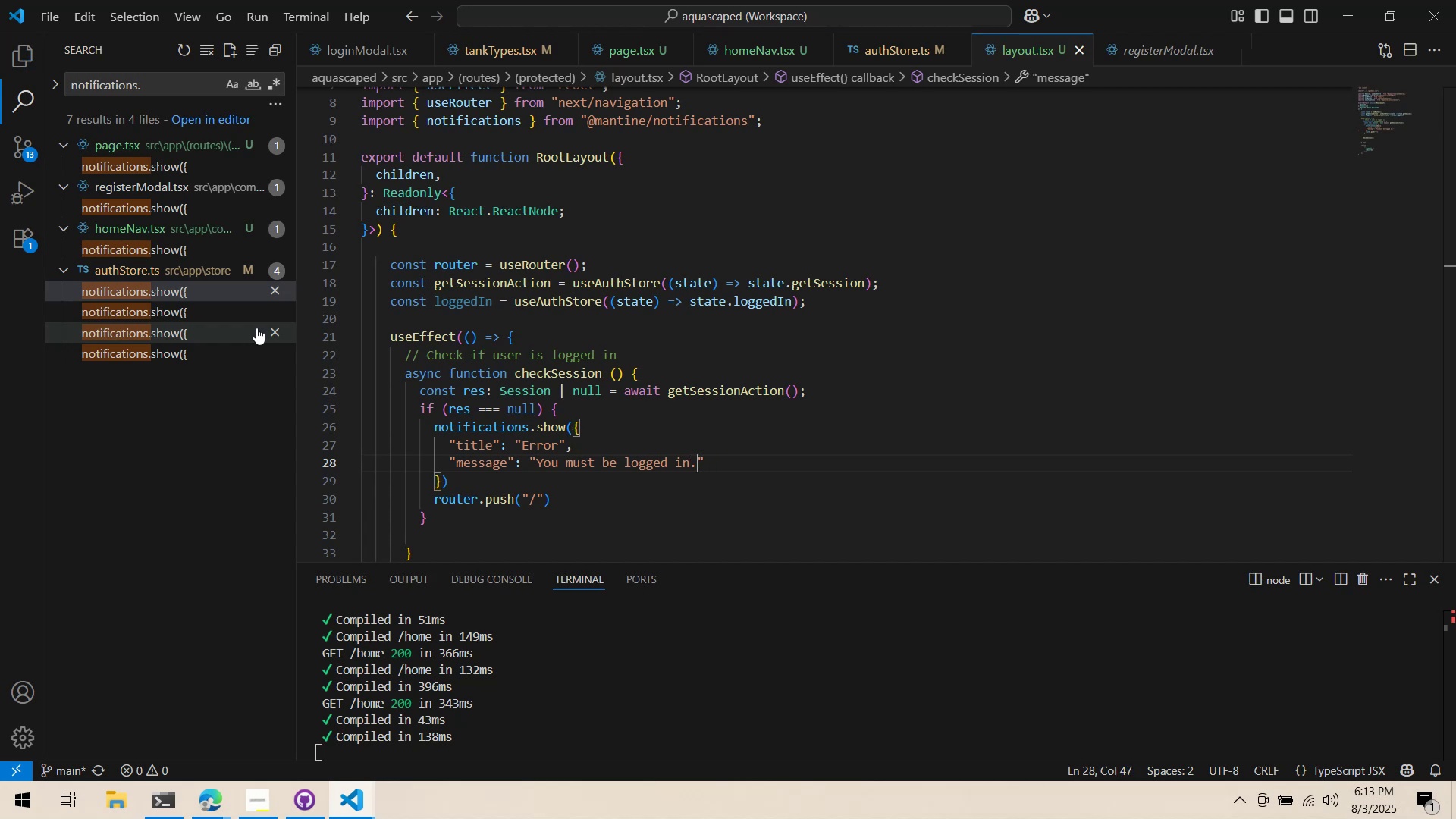 
key(Alt+Tab)
 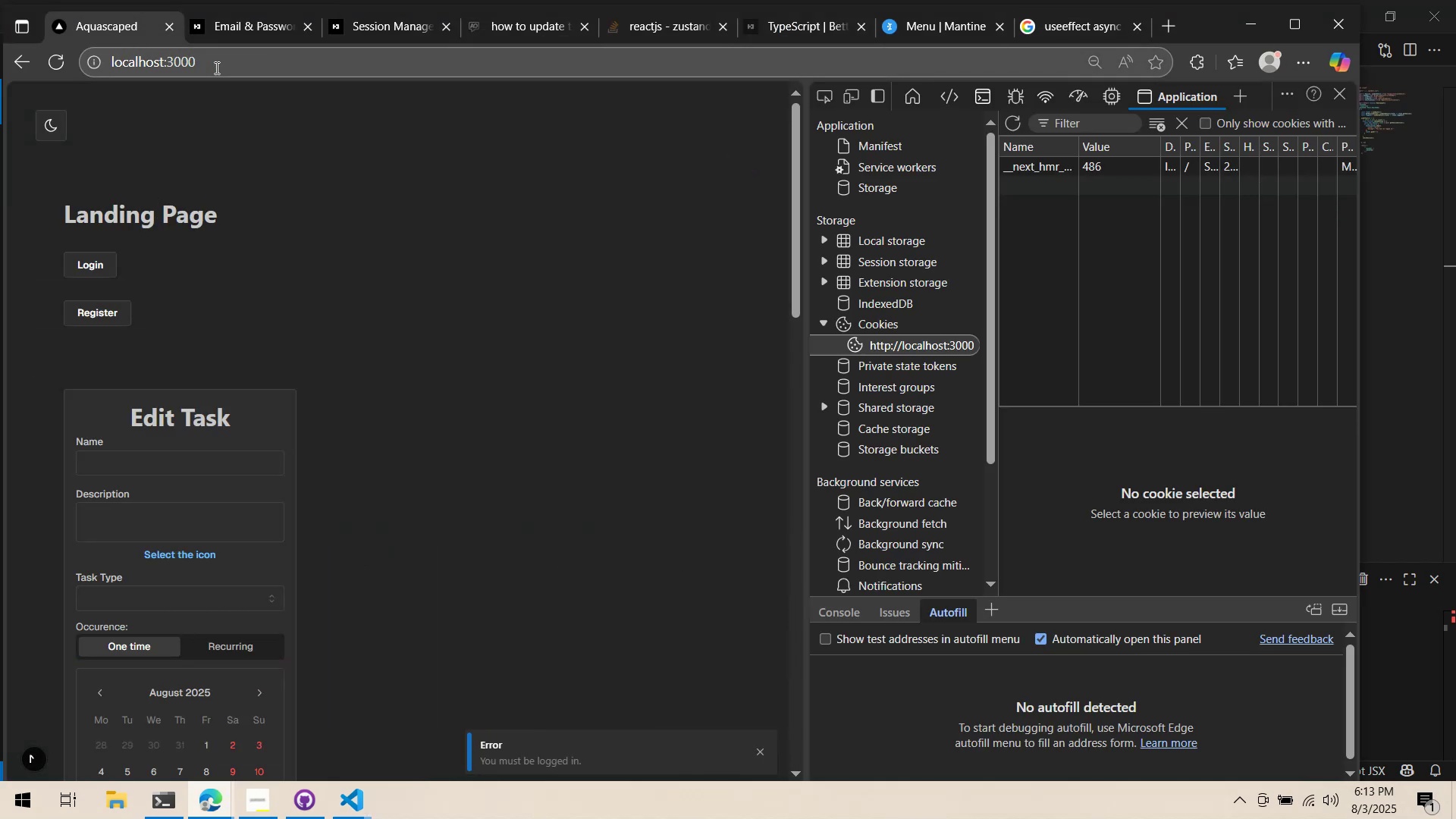 
left_click([63, 287])
 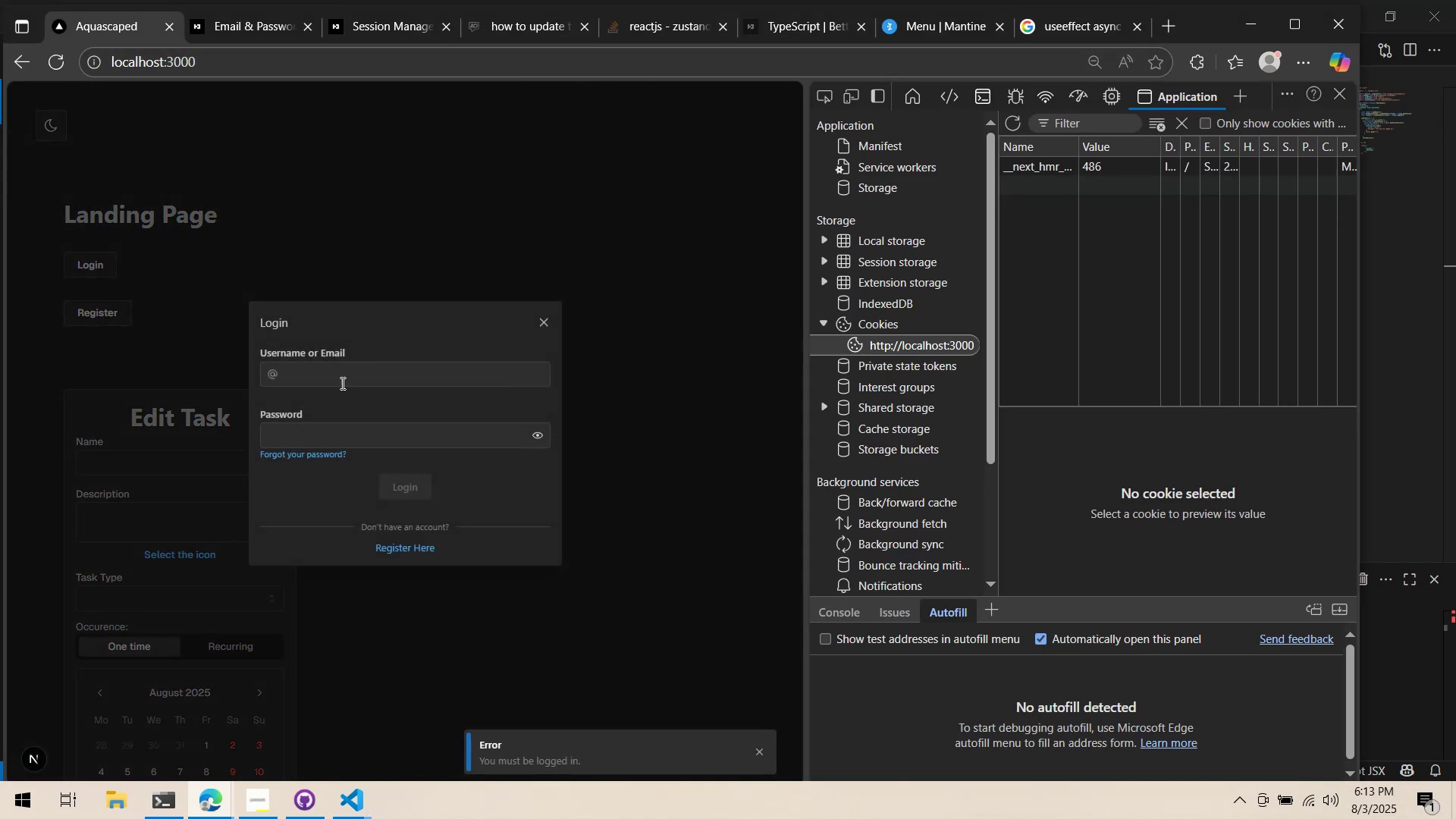 
double_click([322, 369])
 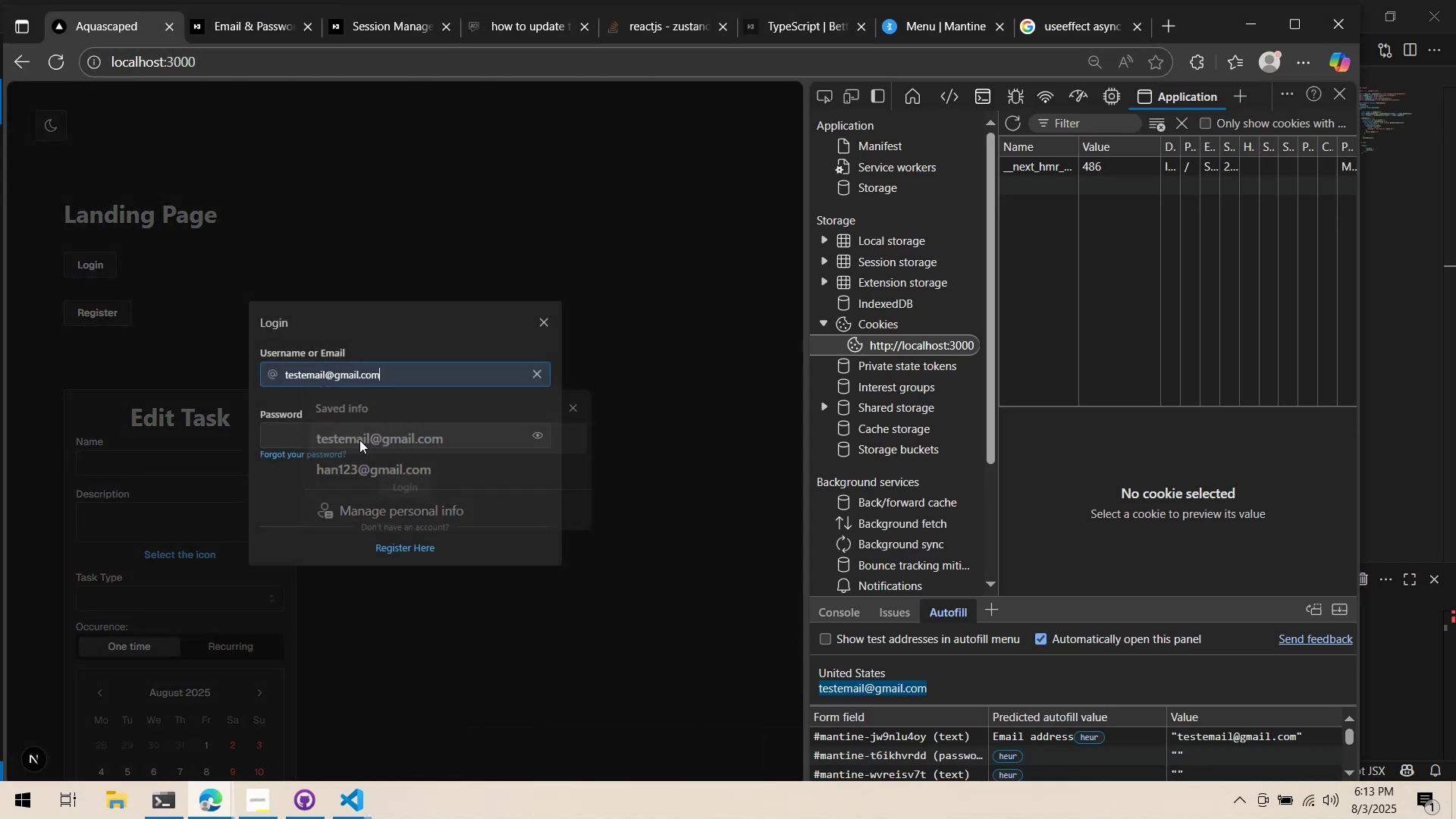 
double_click([349, 435])
 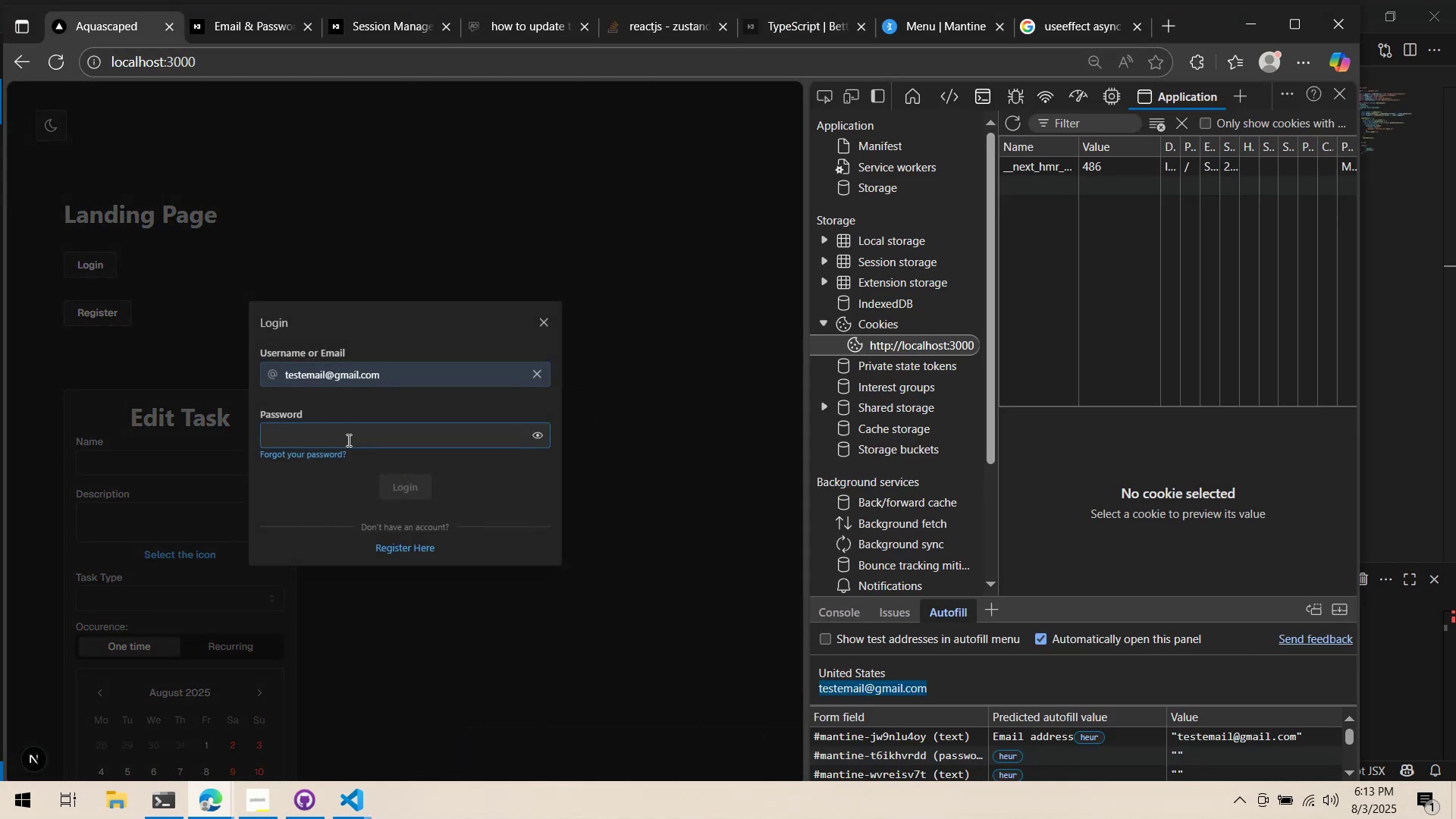 
type(12345678)
 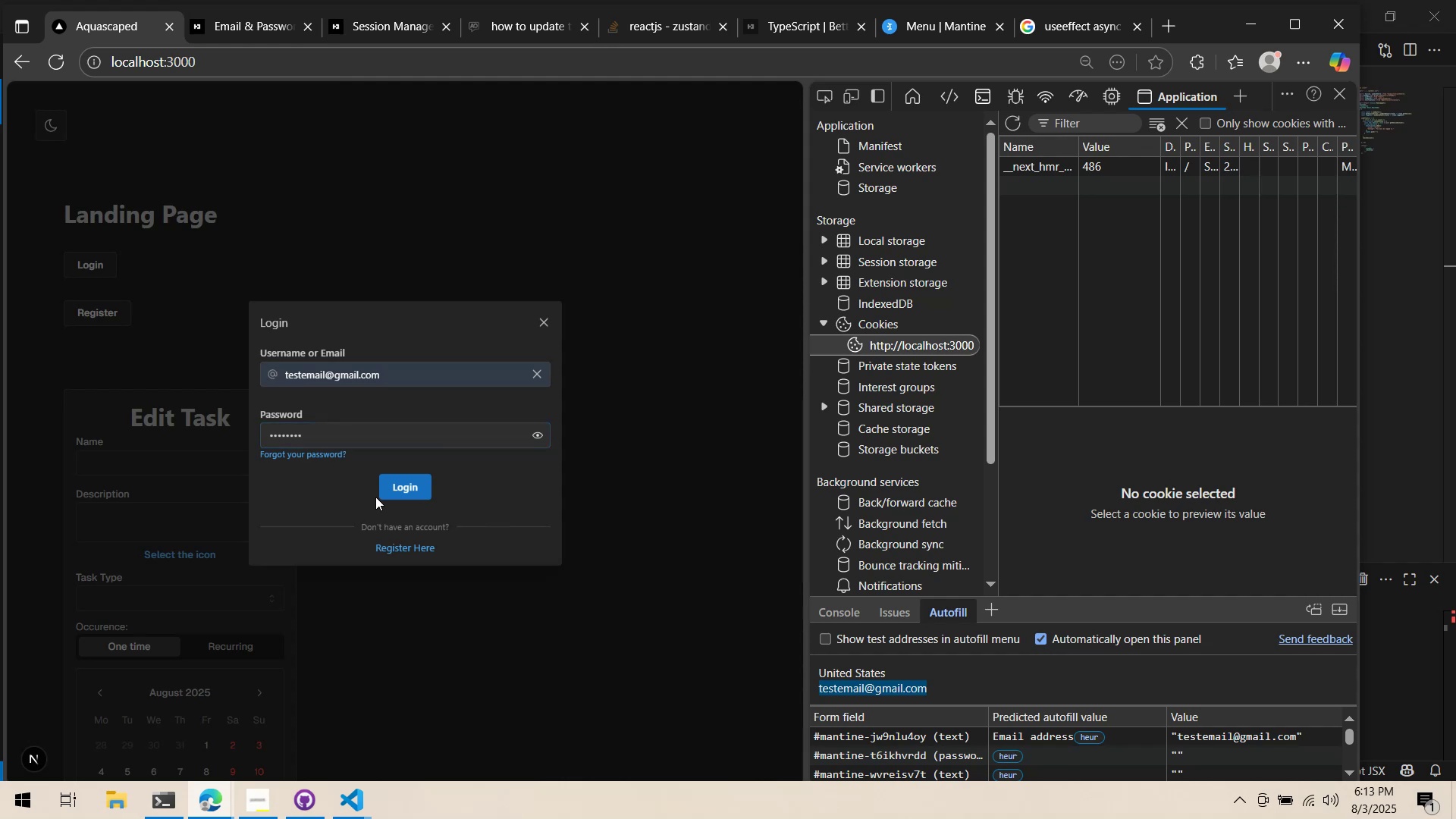 
double_click([400, 491])
 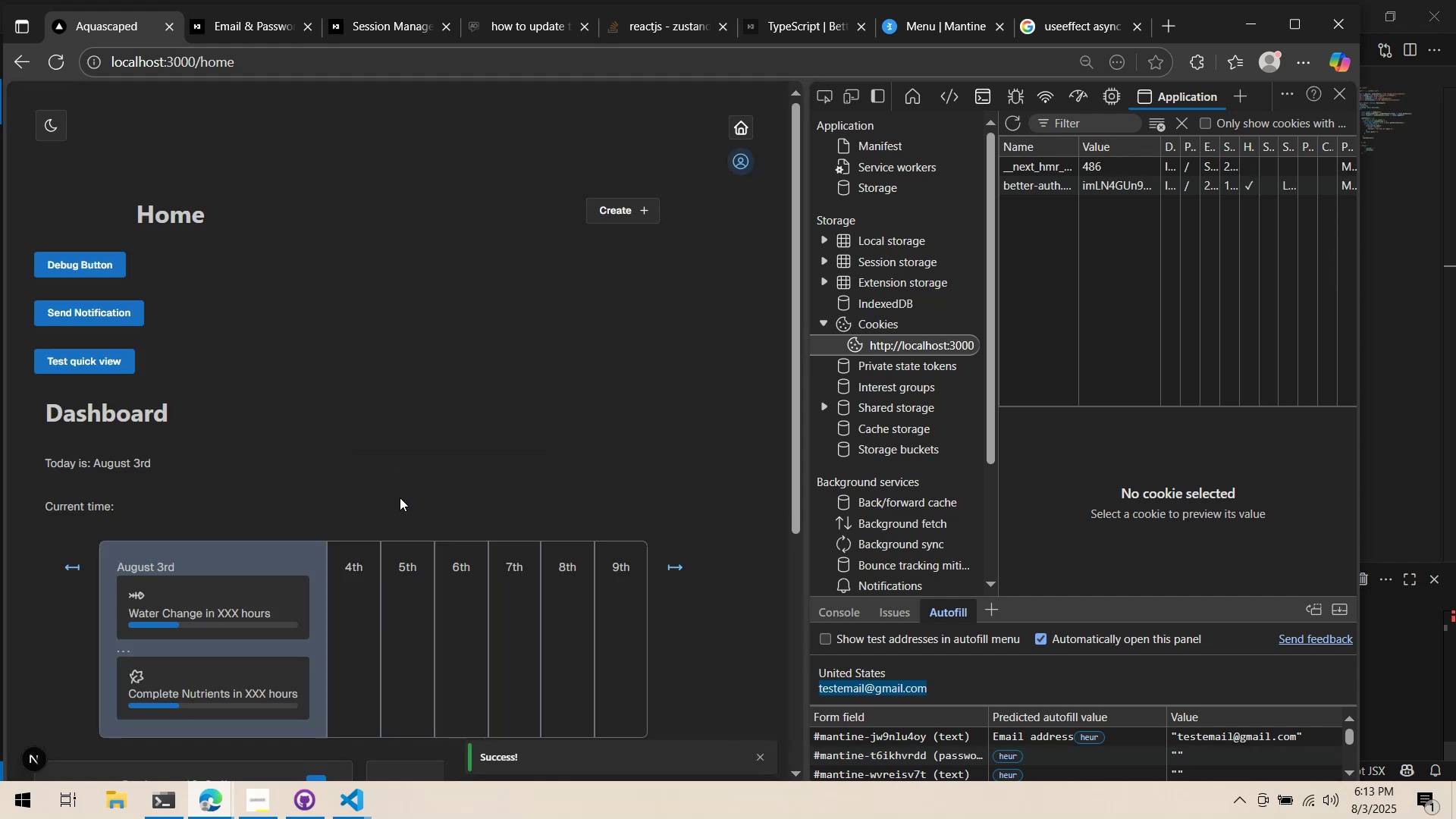 
left_click([400, 497])
 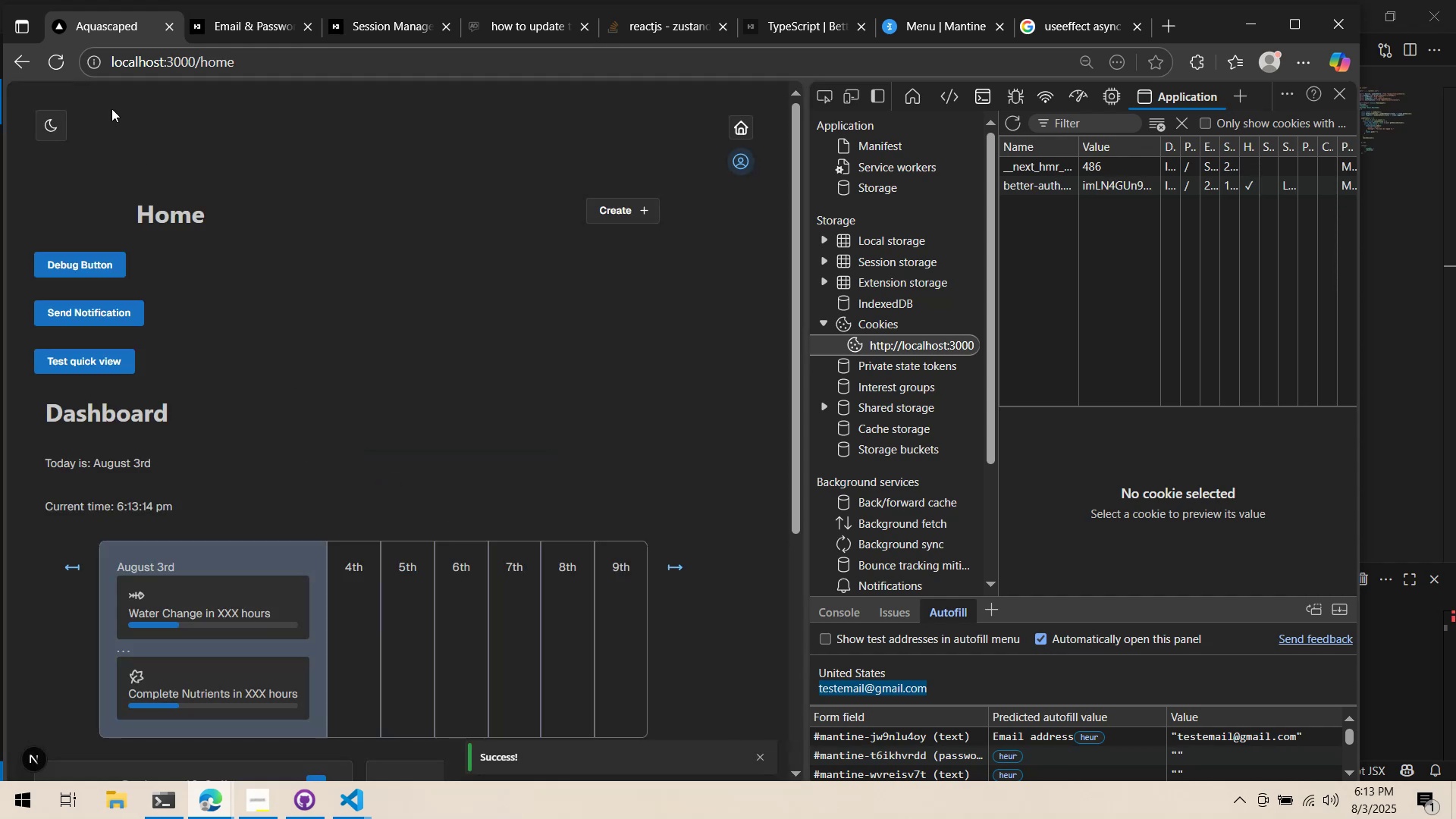 
left_click([74, 58])
 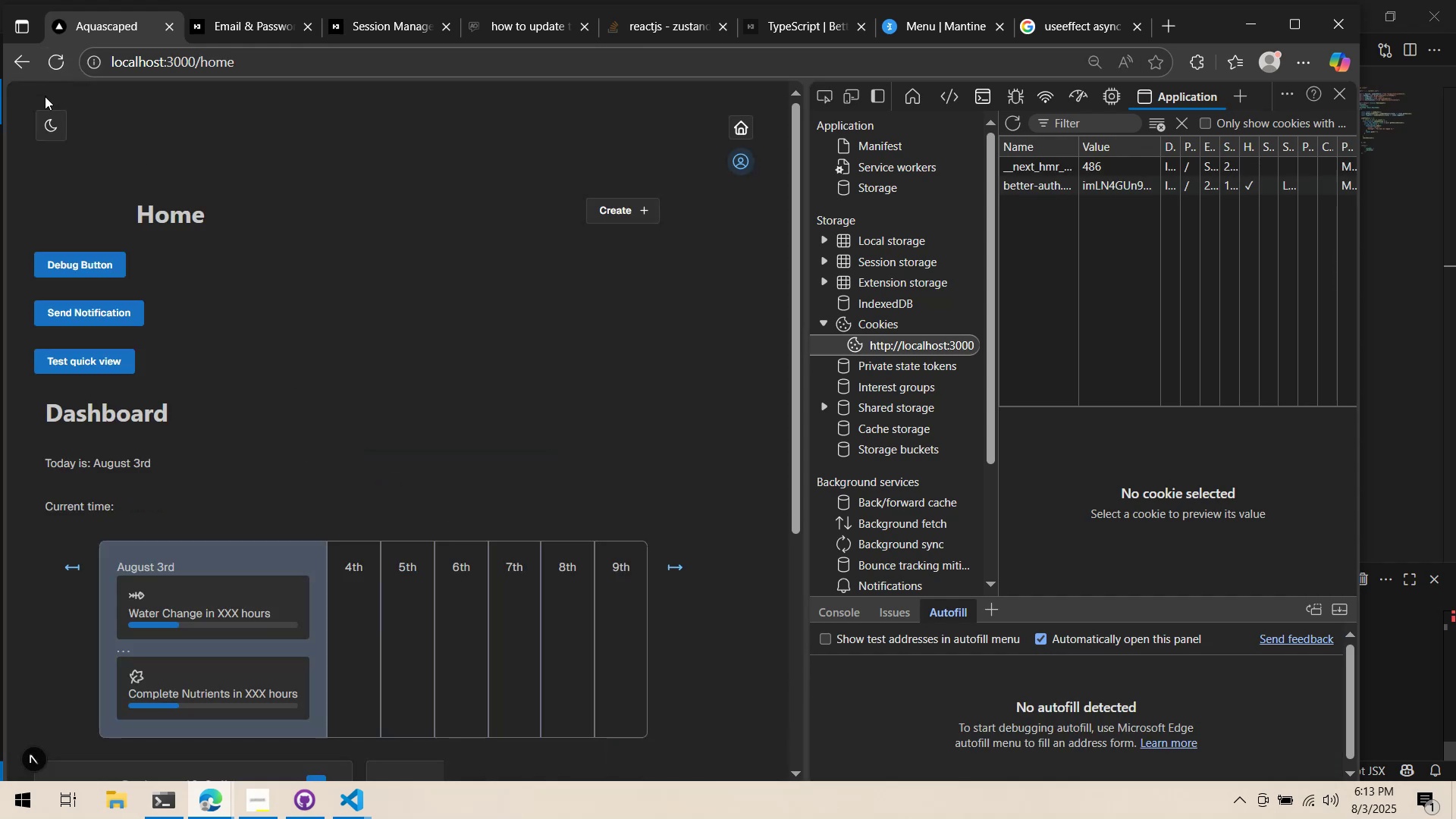 
scroll: coordinate [952, 256], scroll_direction: up, amount: 22.0
 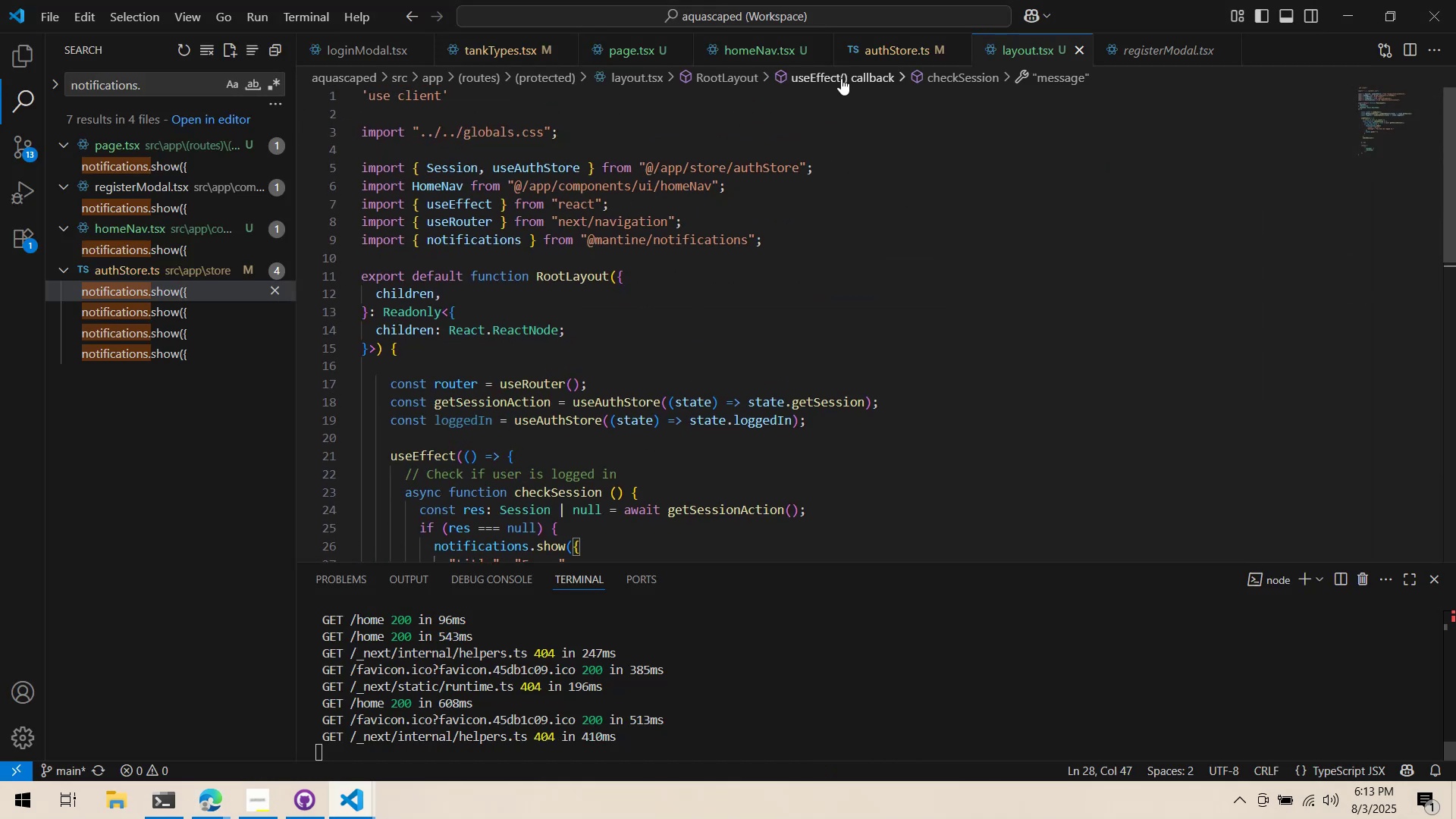 
left_click([858, 49])
 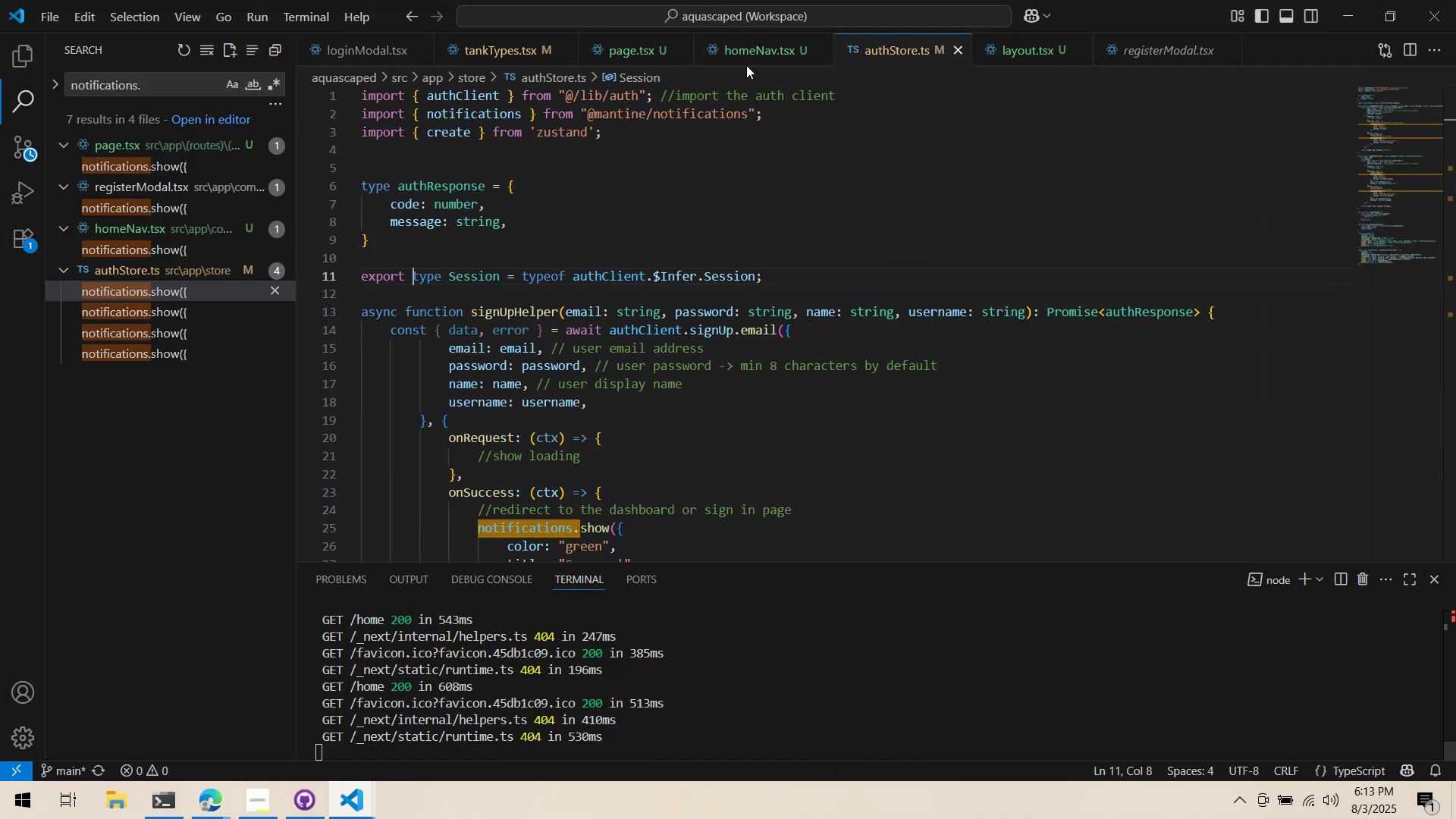 
left_click([740, 55])
 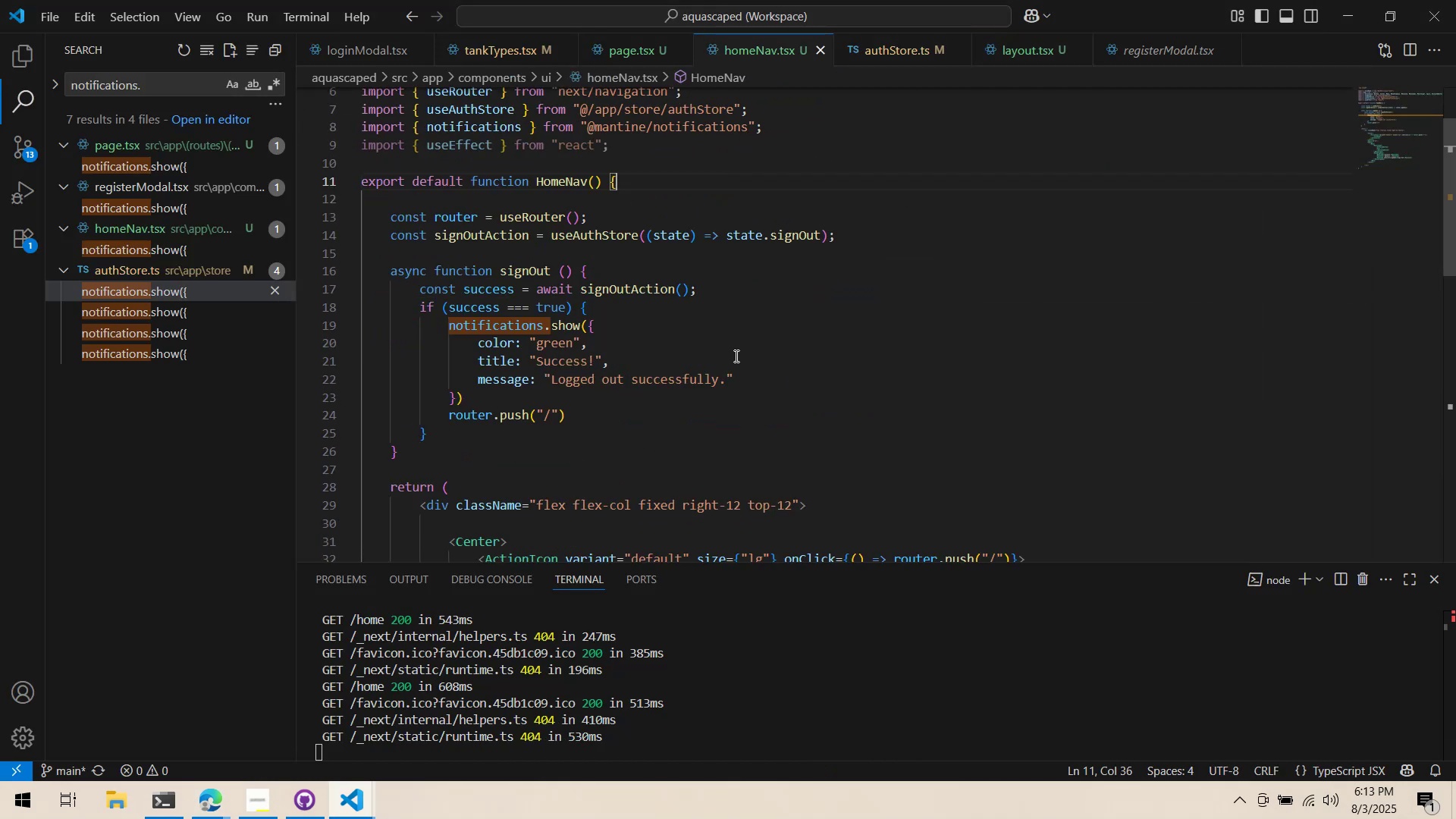 
scroll: coordinate [730, 359], scroll_direction: down, amount: 6.0
 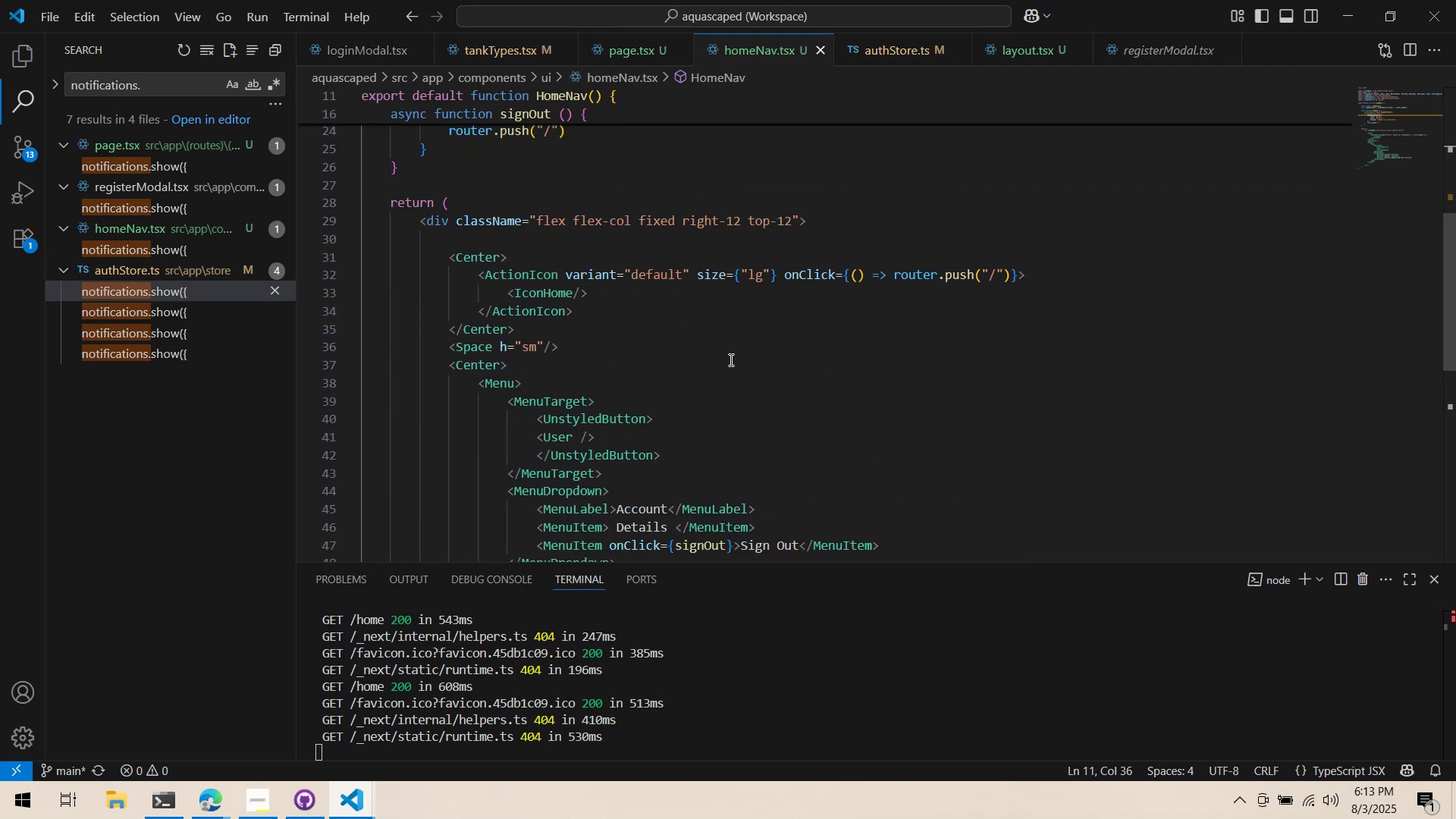 
hold_key(key=ControlLeft, duration=0.69)
left_click([554, 435])
 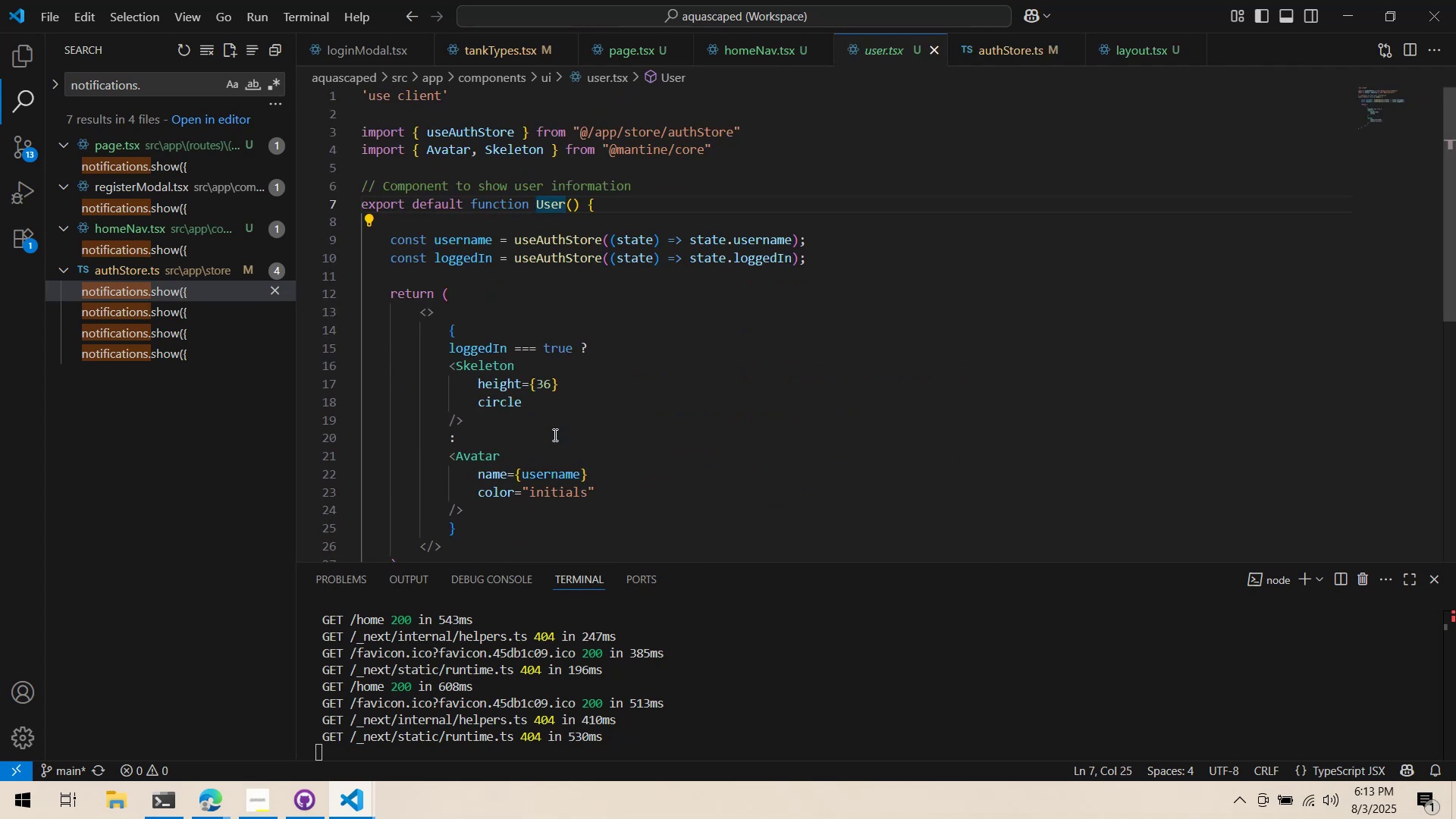 
scroll: coordinate [551, 435], scroll_direction: down, amount: 1.0
 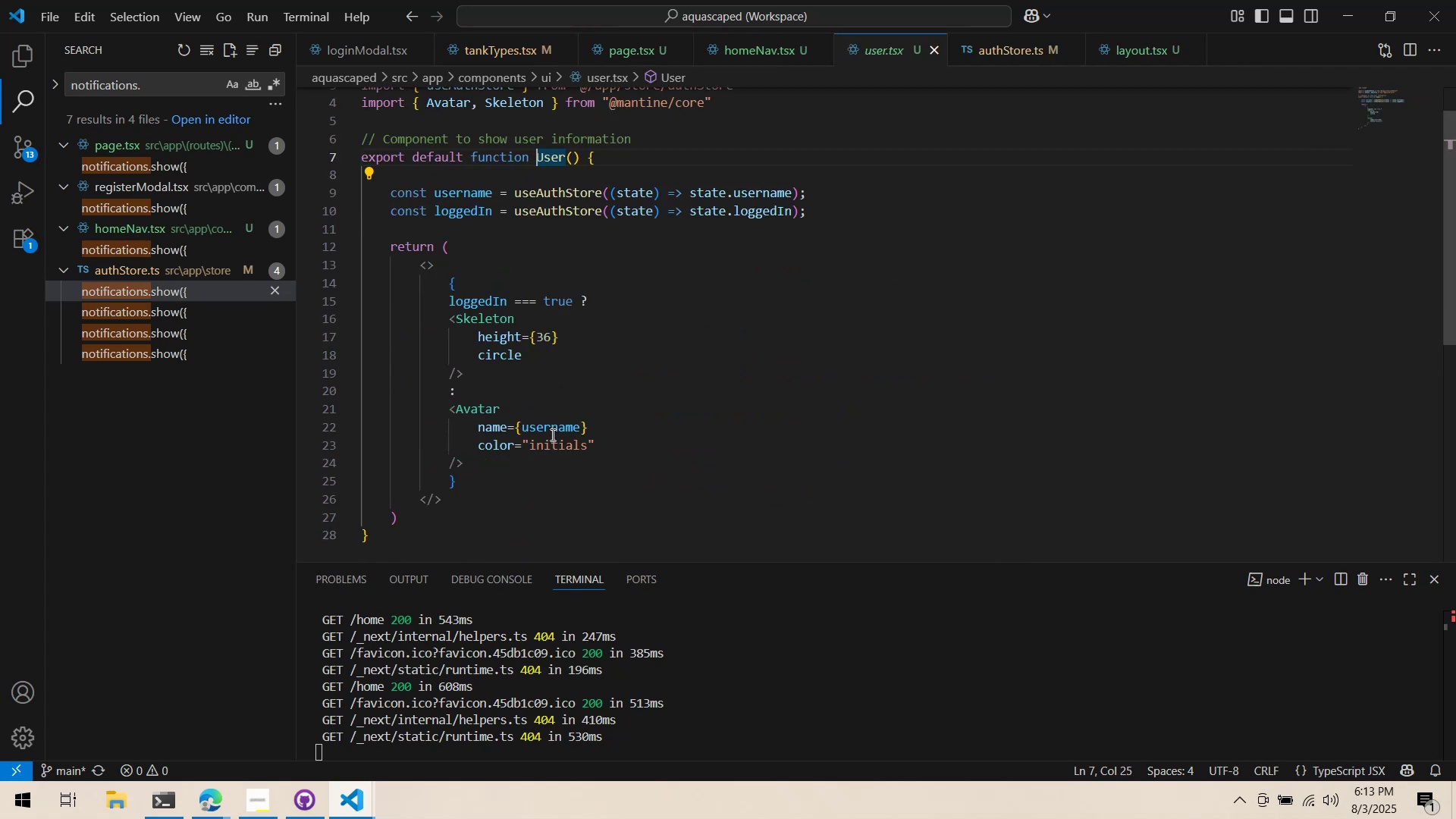 
key(Alt+AltLeft)
 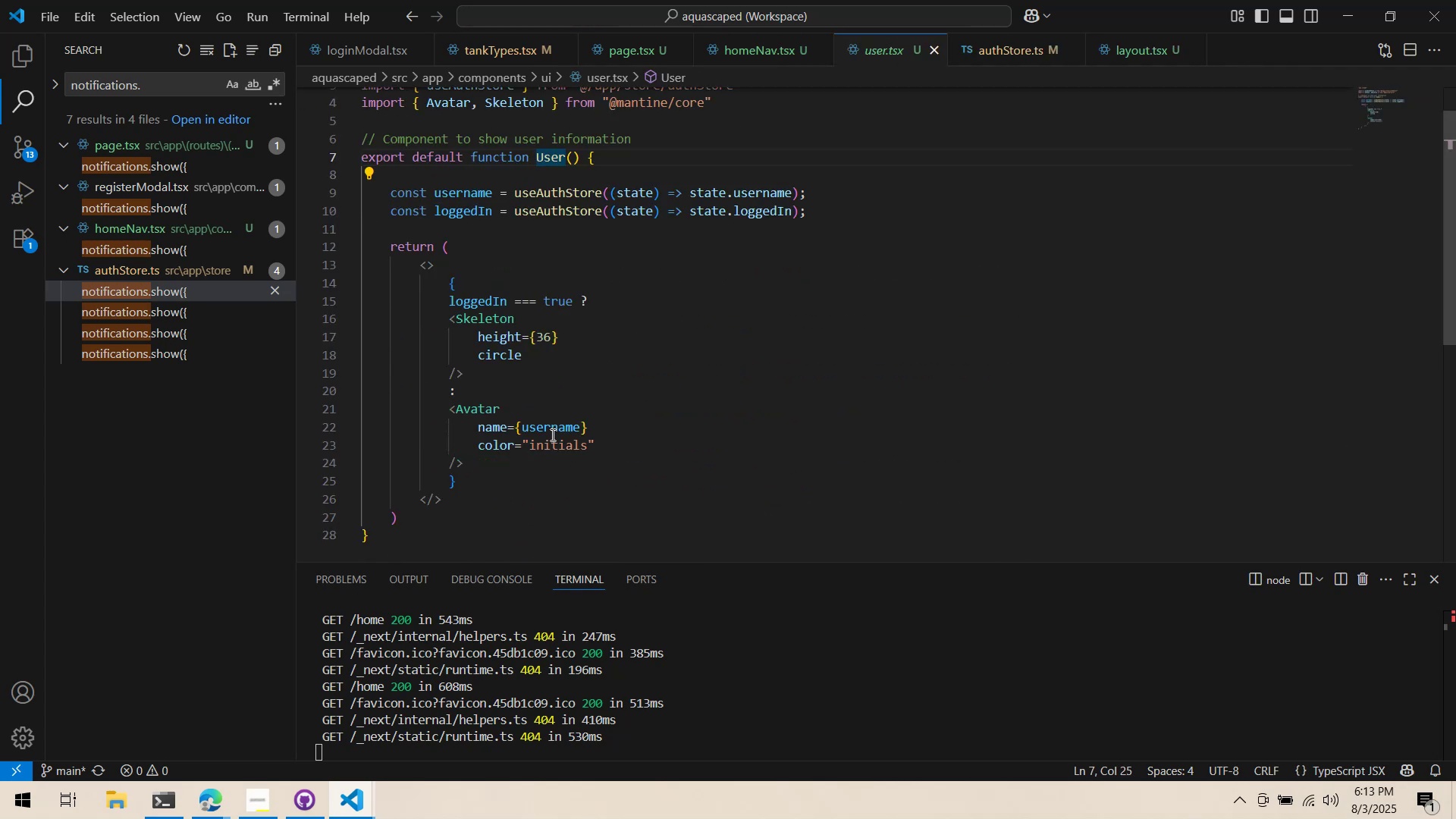 
key(Alt+Tab)
 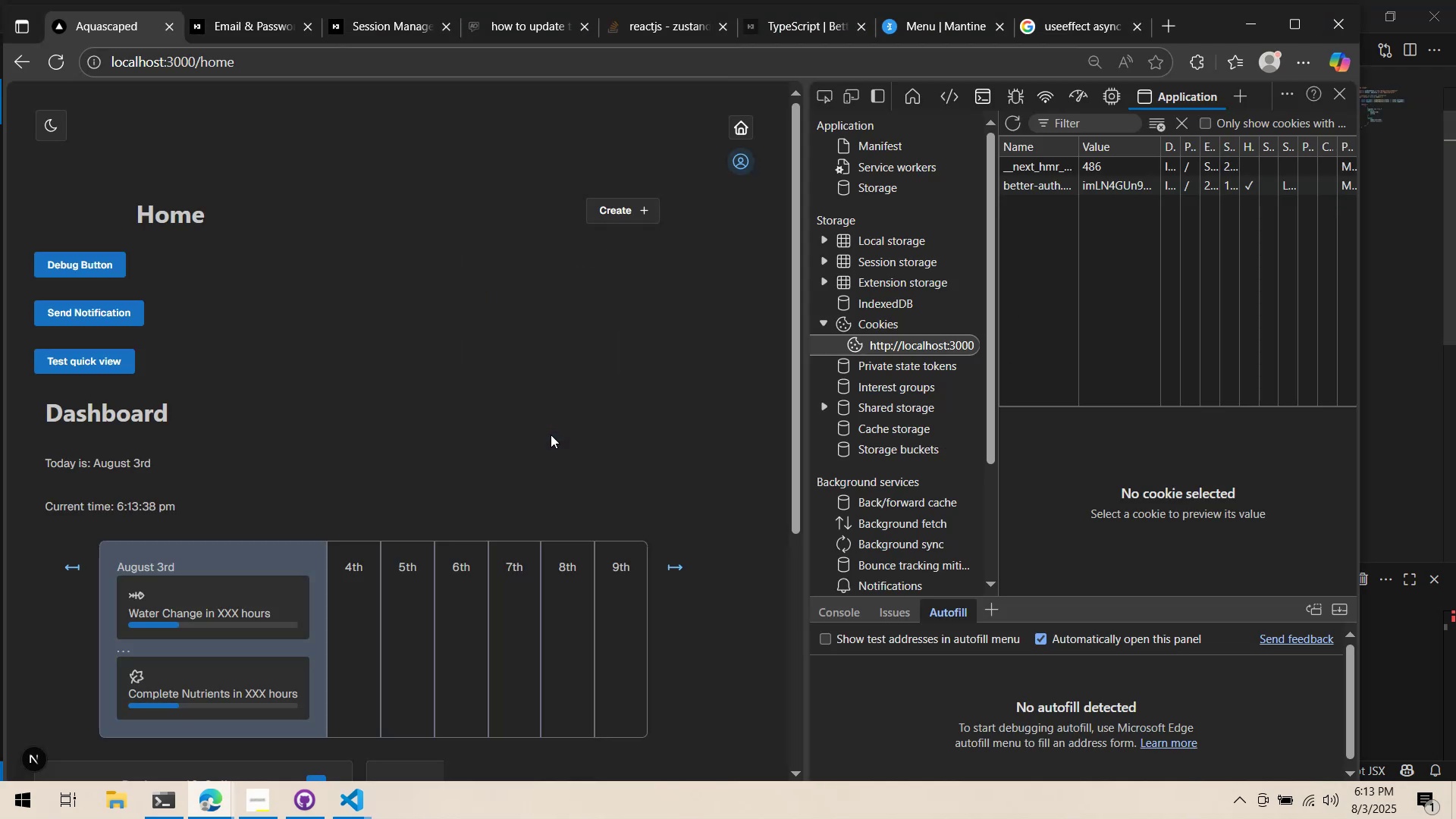 
key(Alt+AltLeft)
 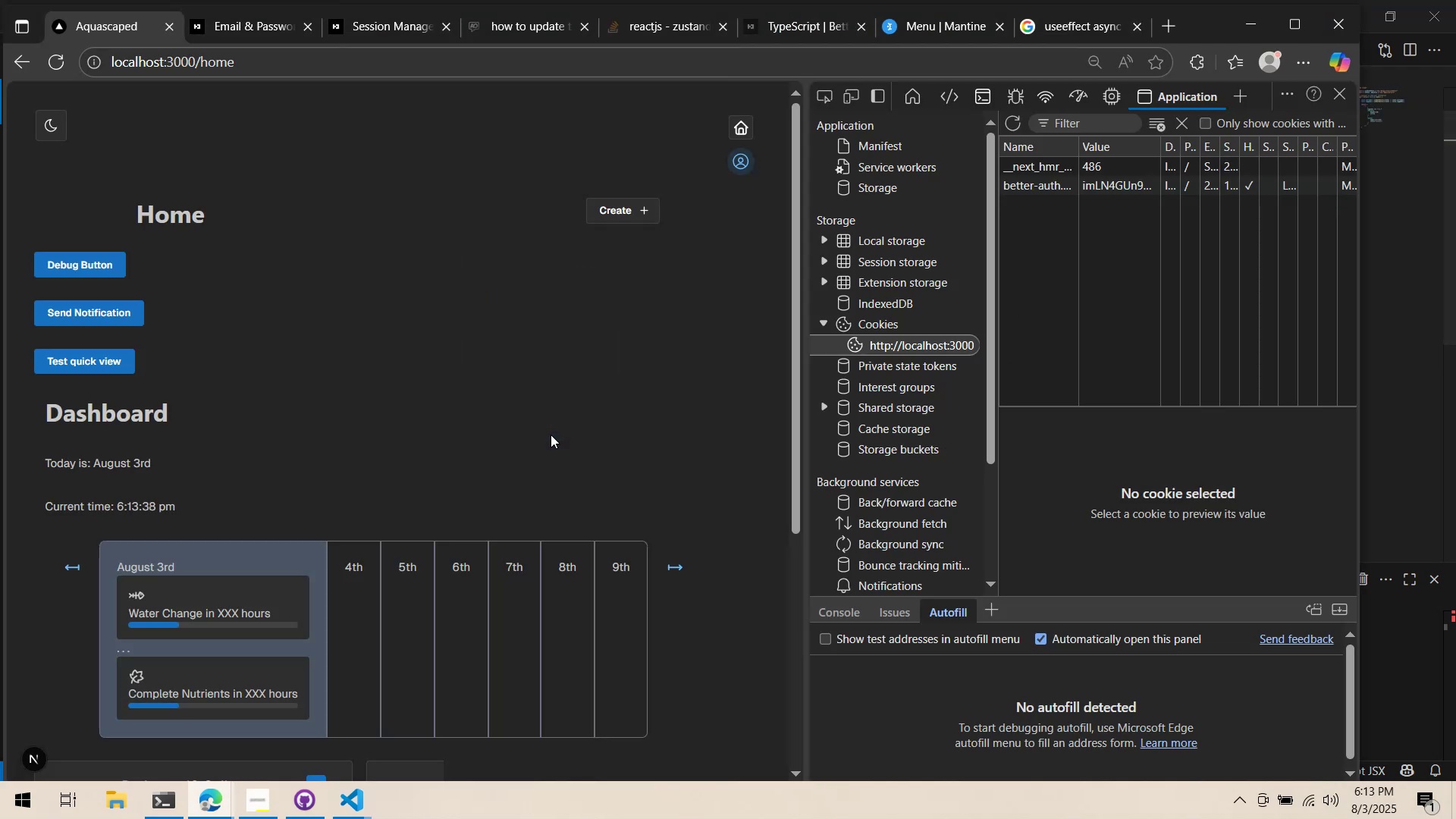 
key(Alt+Tab)
 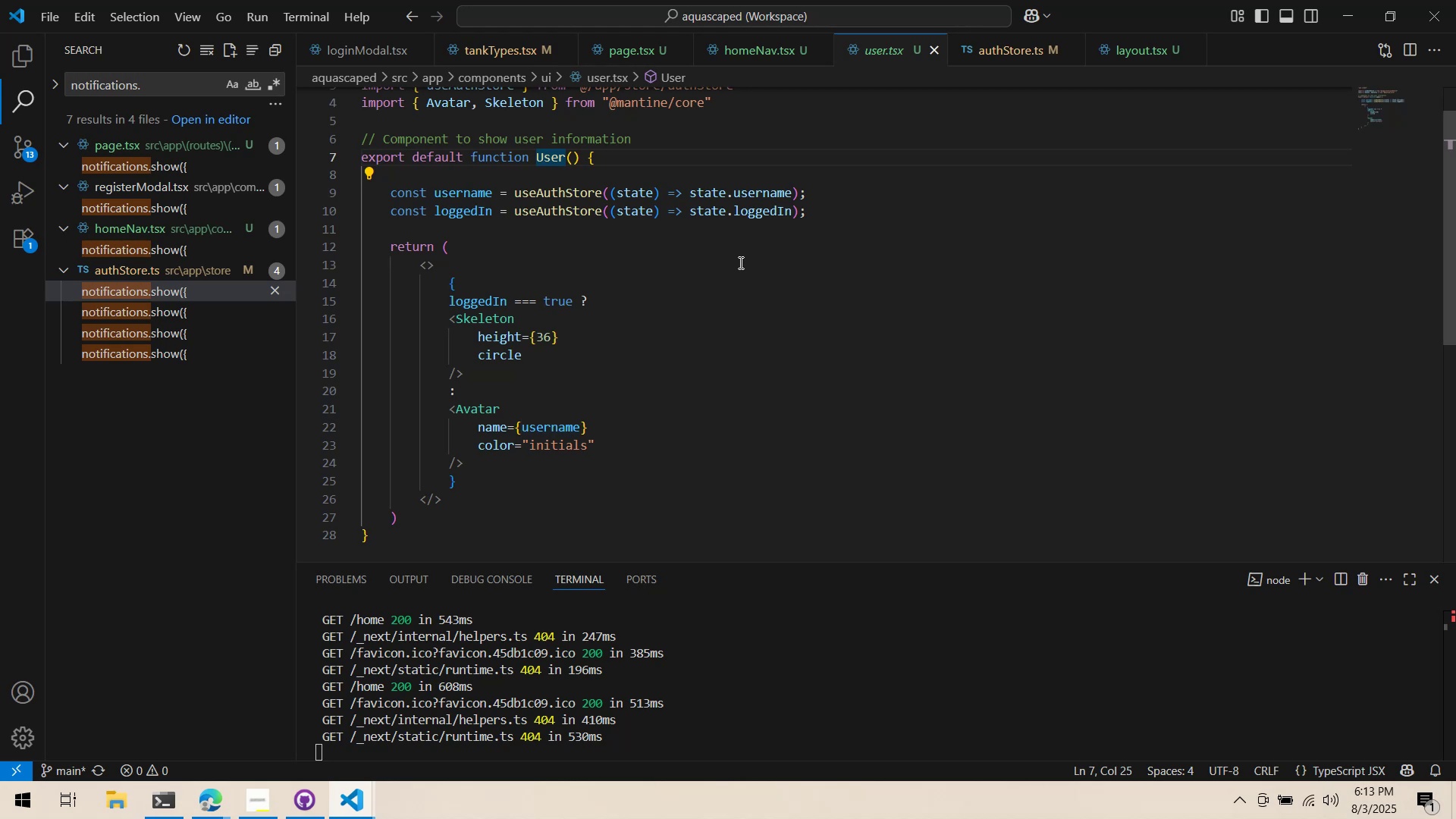 
key(Alt+AltLeft)
 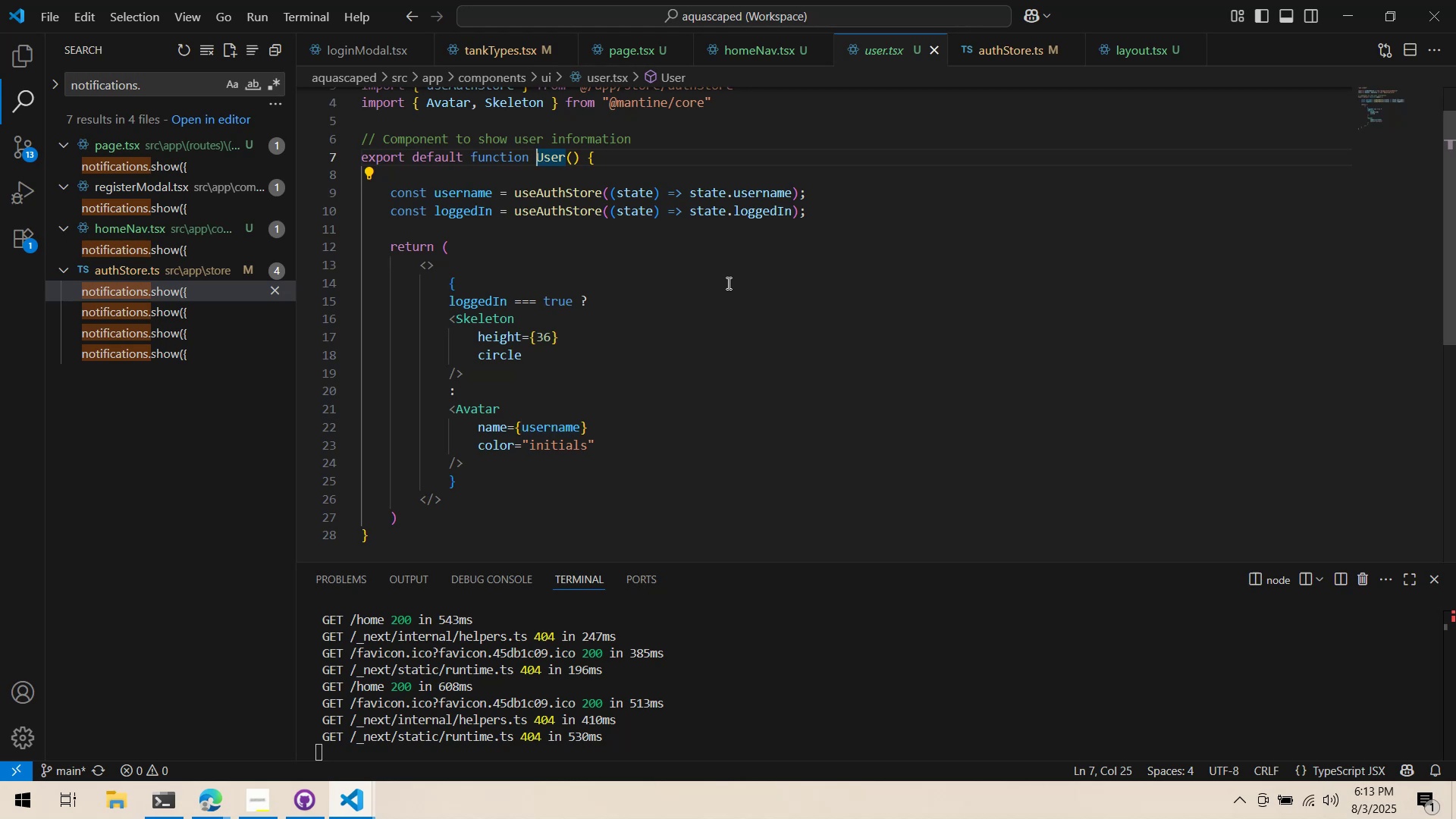 
key(Alt+Tab)
 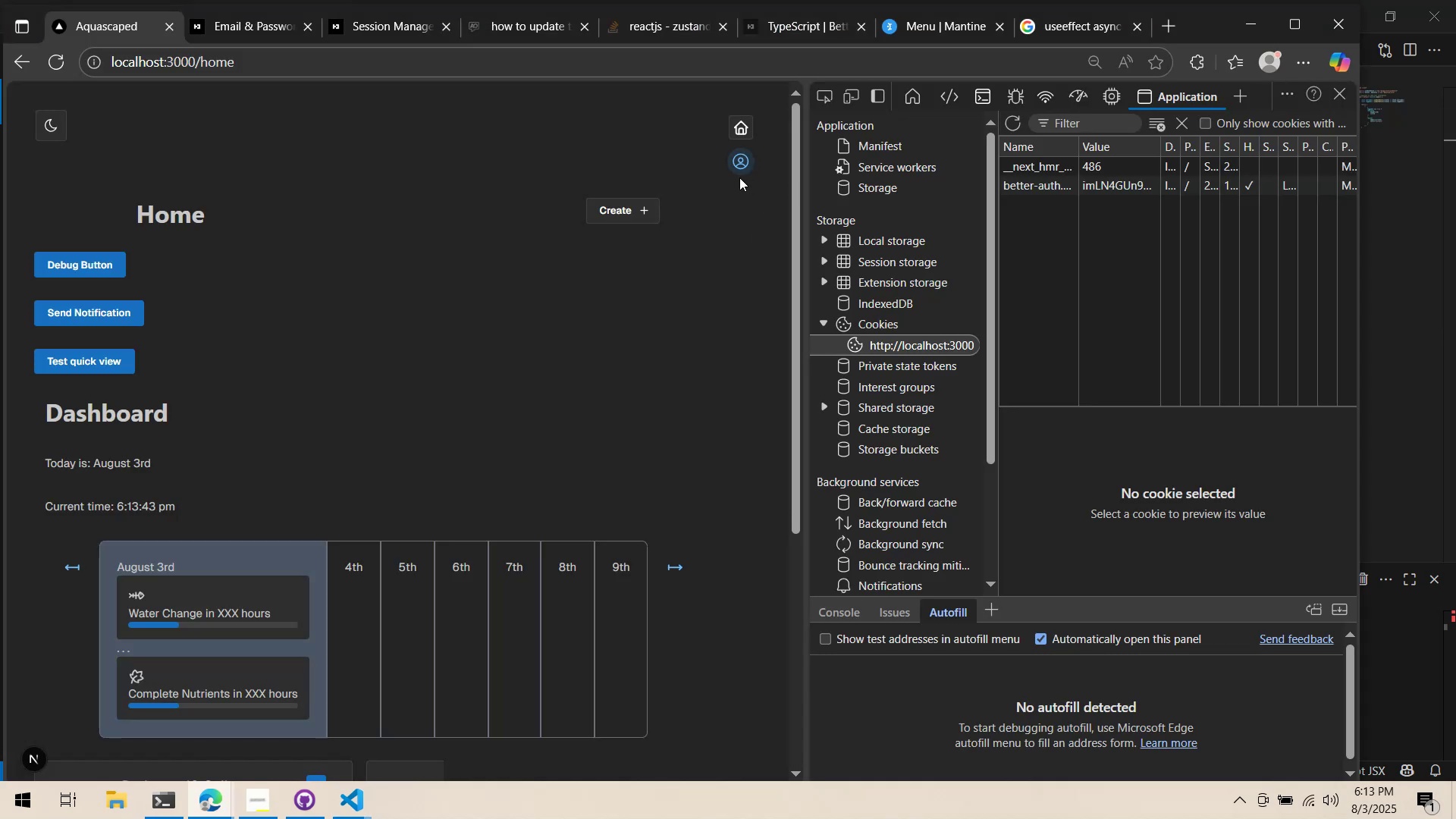 
left_click([1039, 190])
 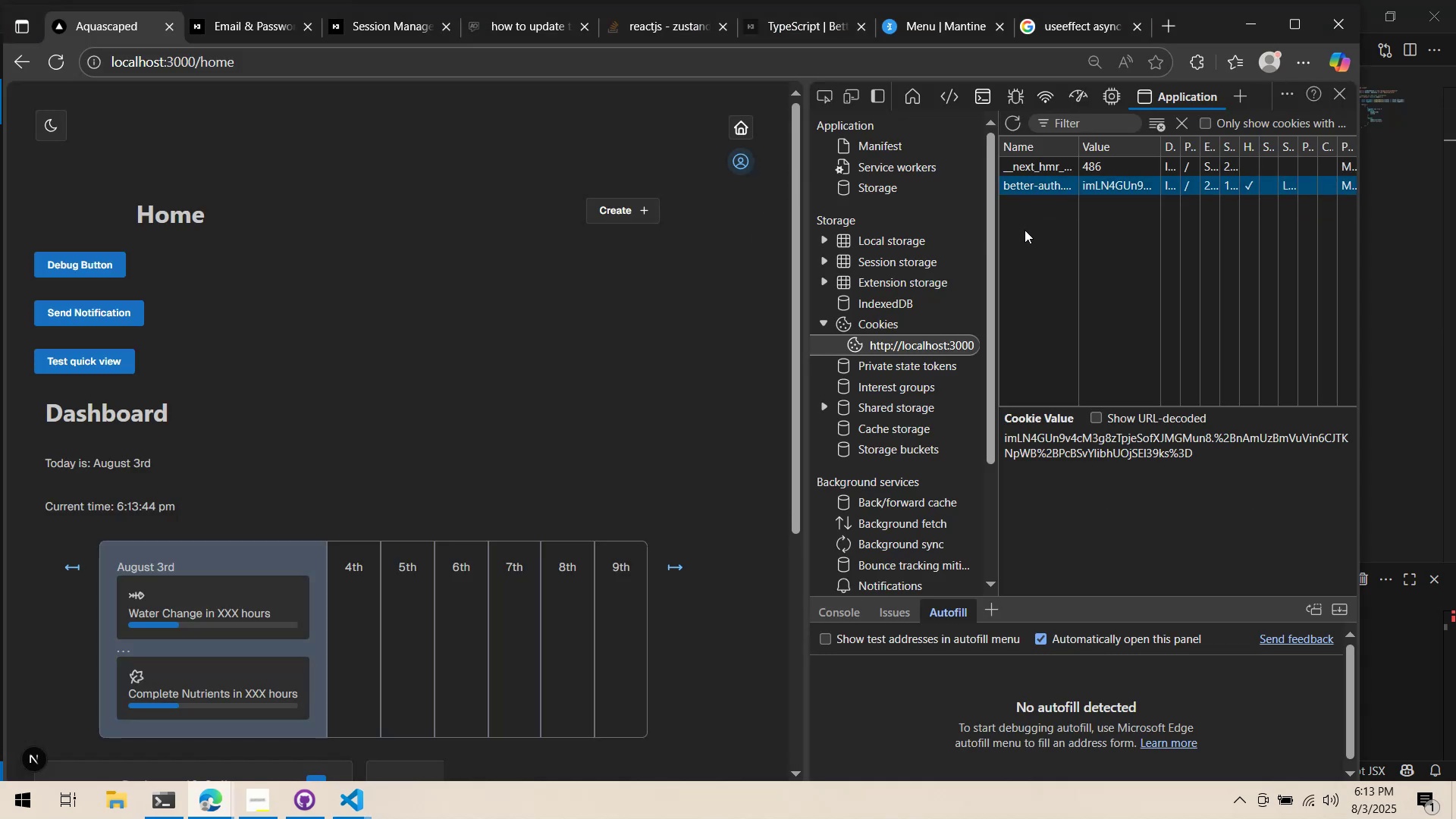 
key(Alt+AltLeft)
 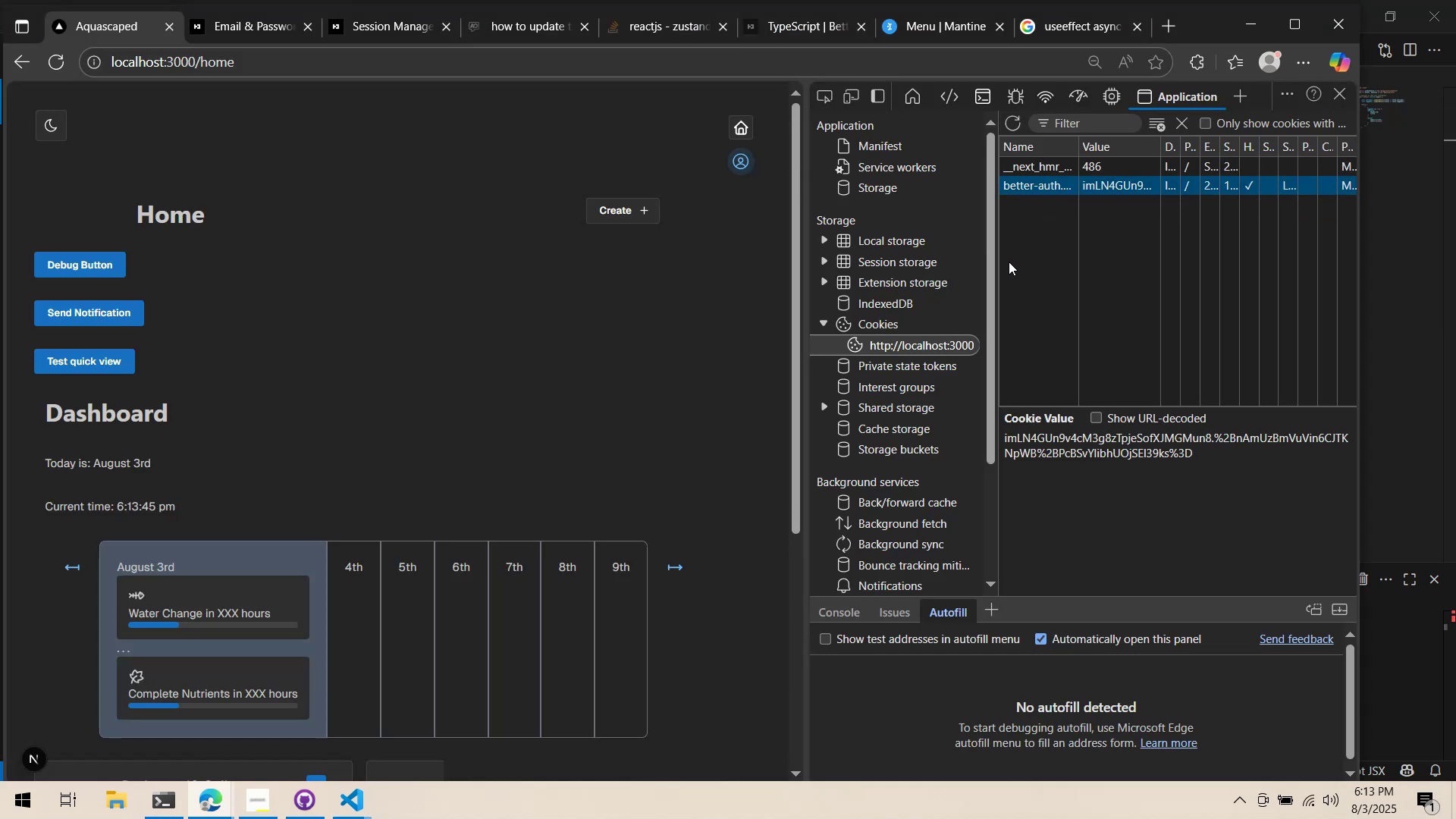 
key(Alt+Tab)
 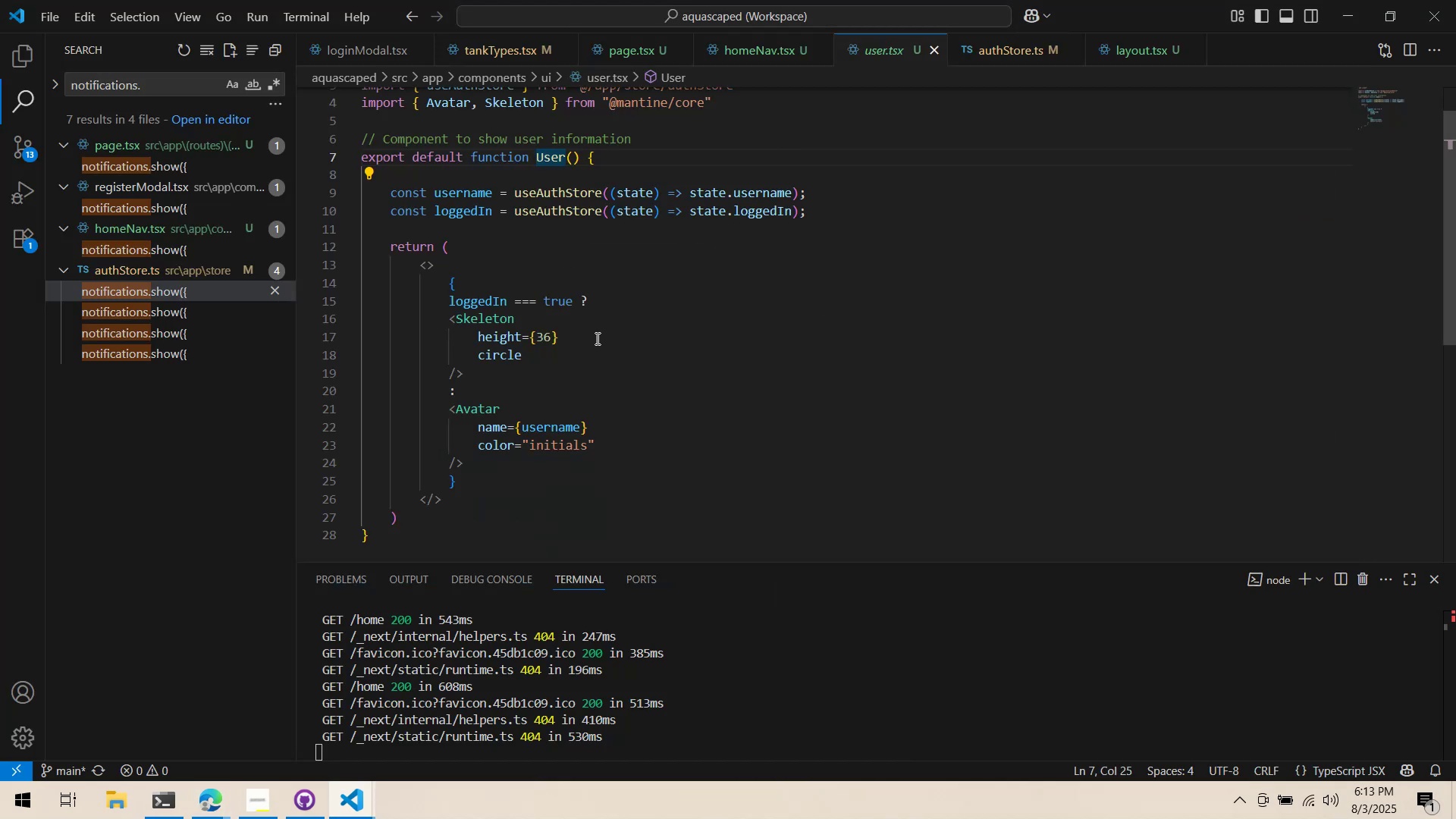 
key(Alt+AltLeft)
 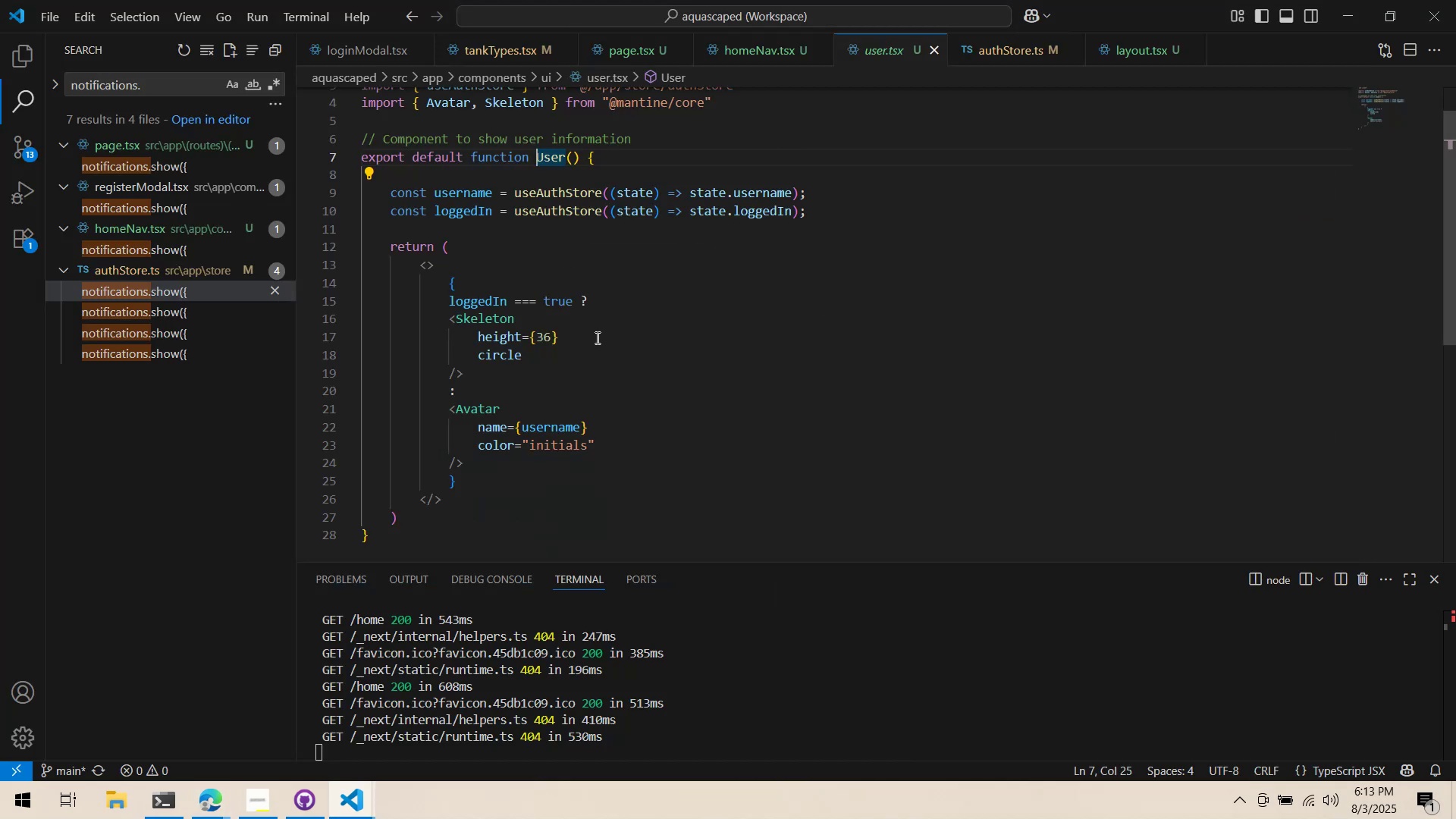 
key(Alt+Tab)
 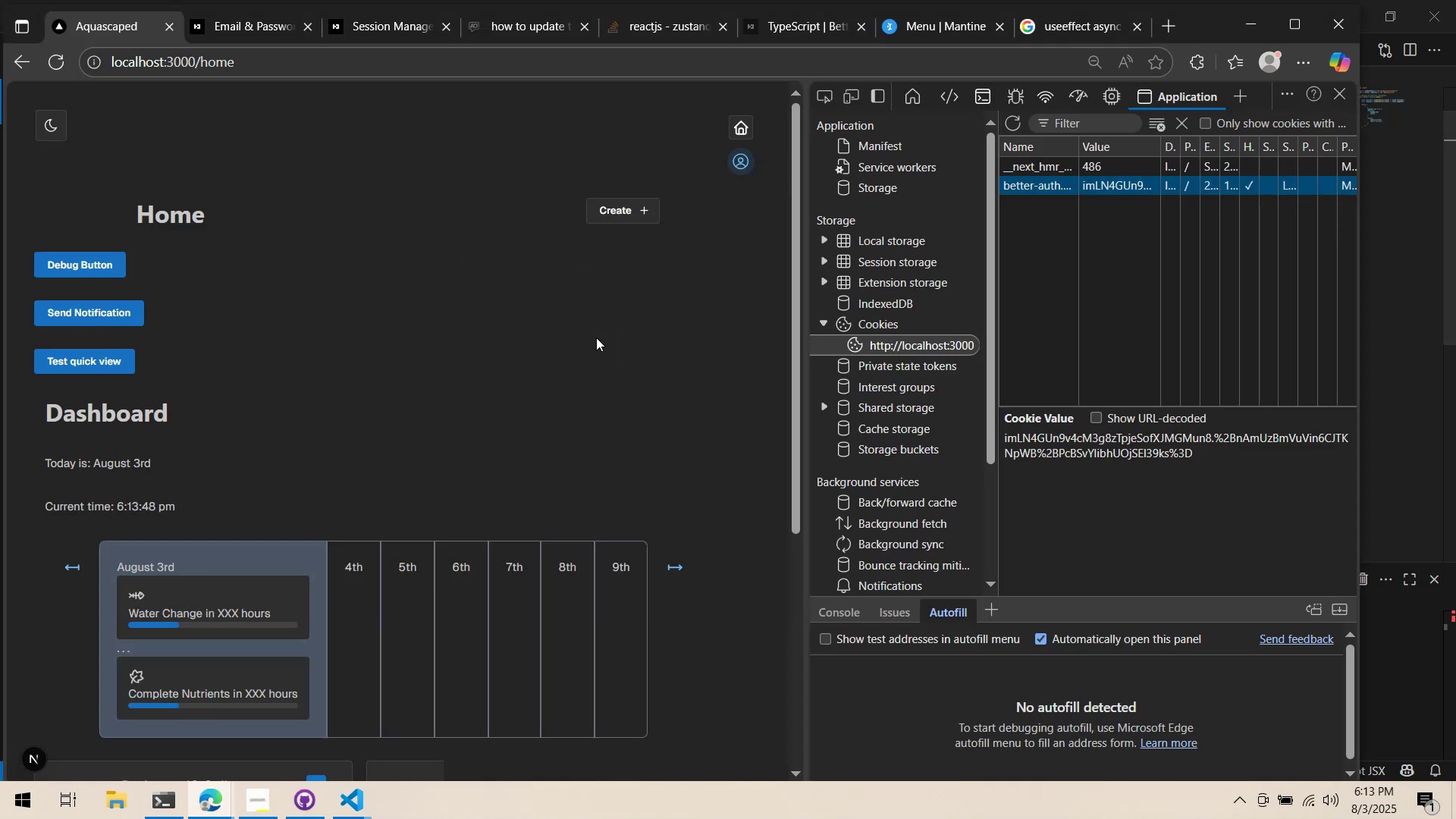 
key(Alt+AltLeft)
 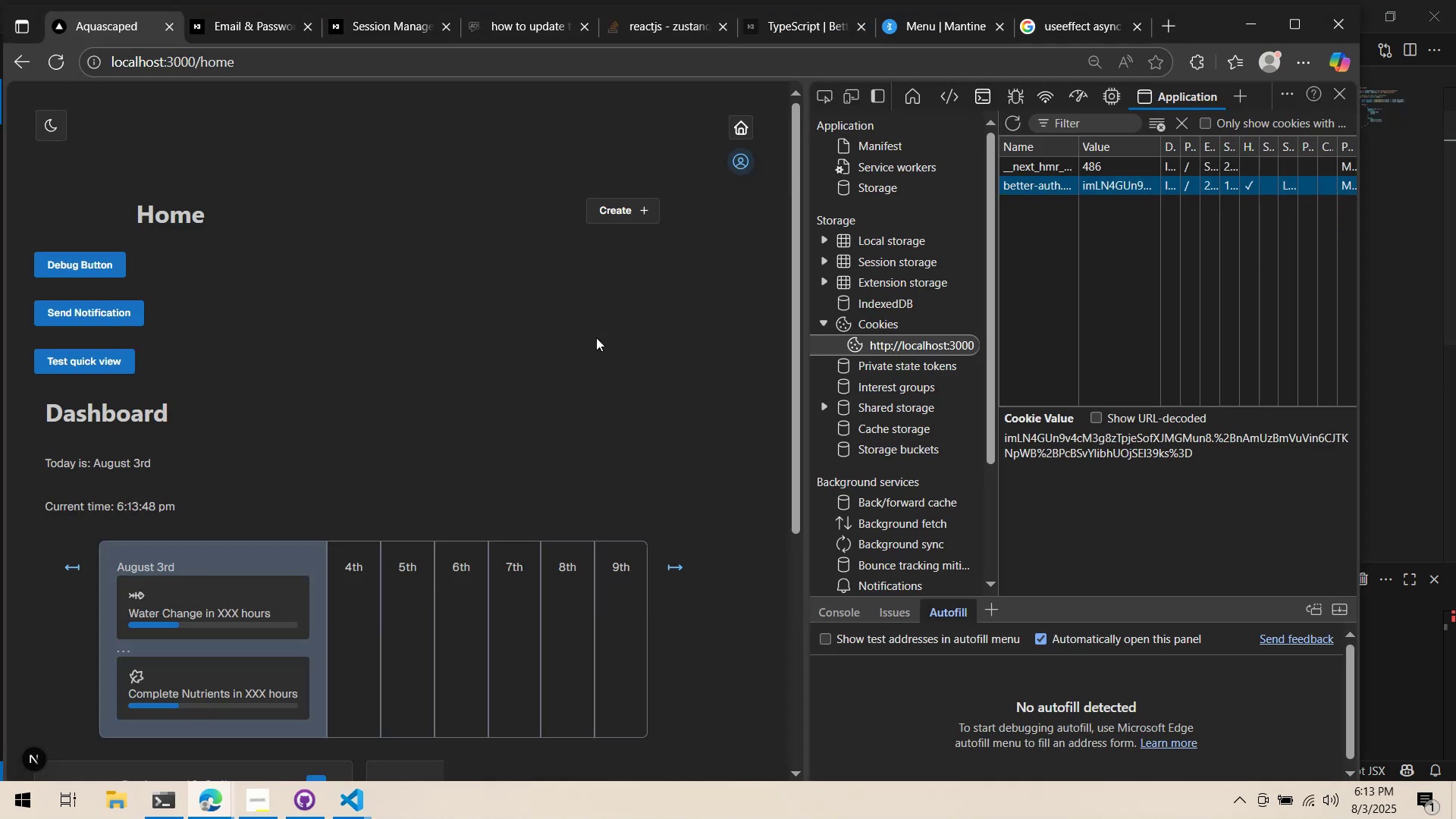 
key(Alt+Tab)
 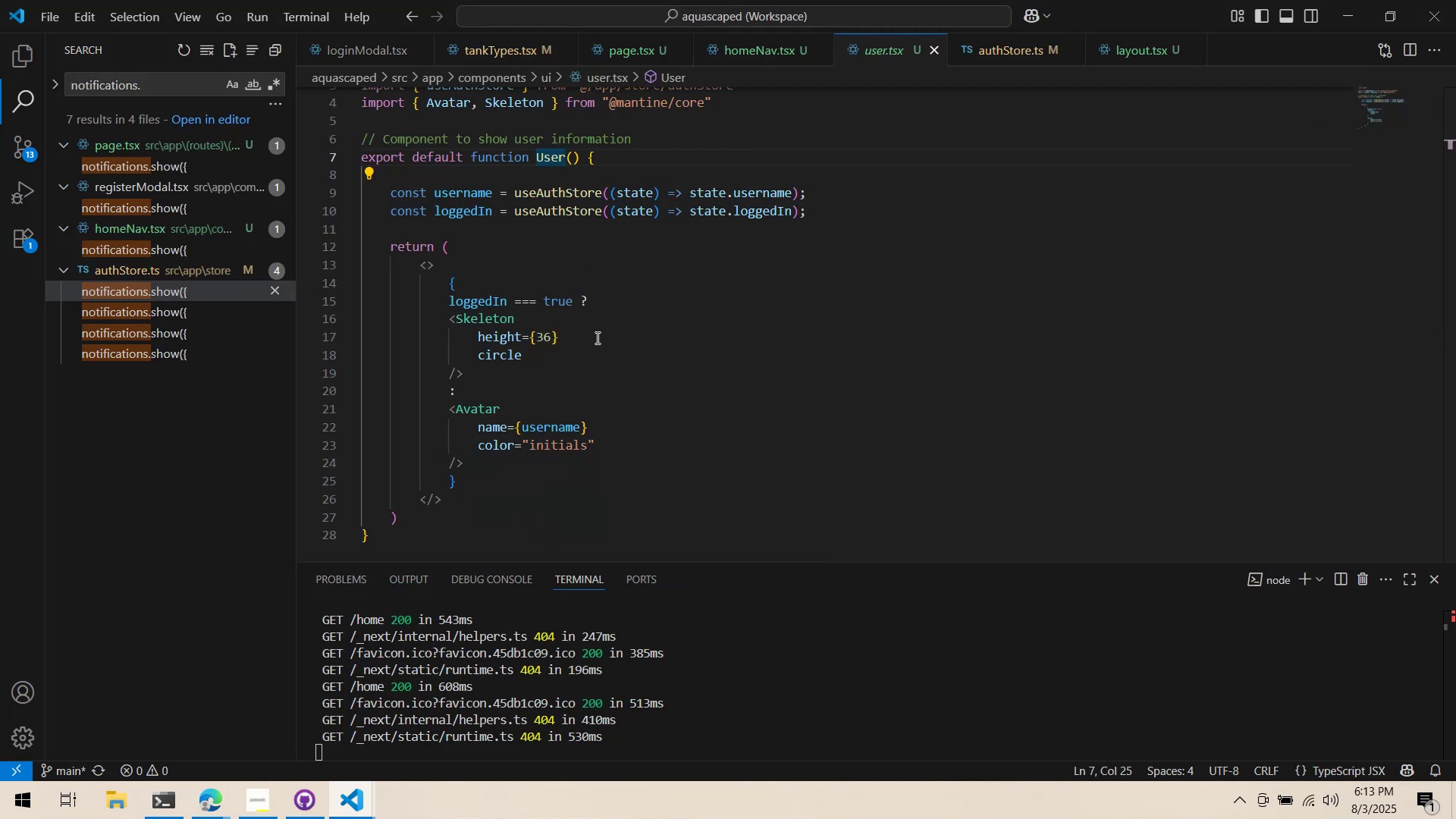 
key(Alt+AltLeft)
 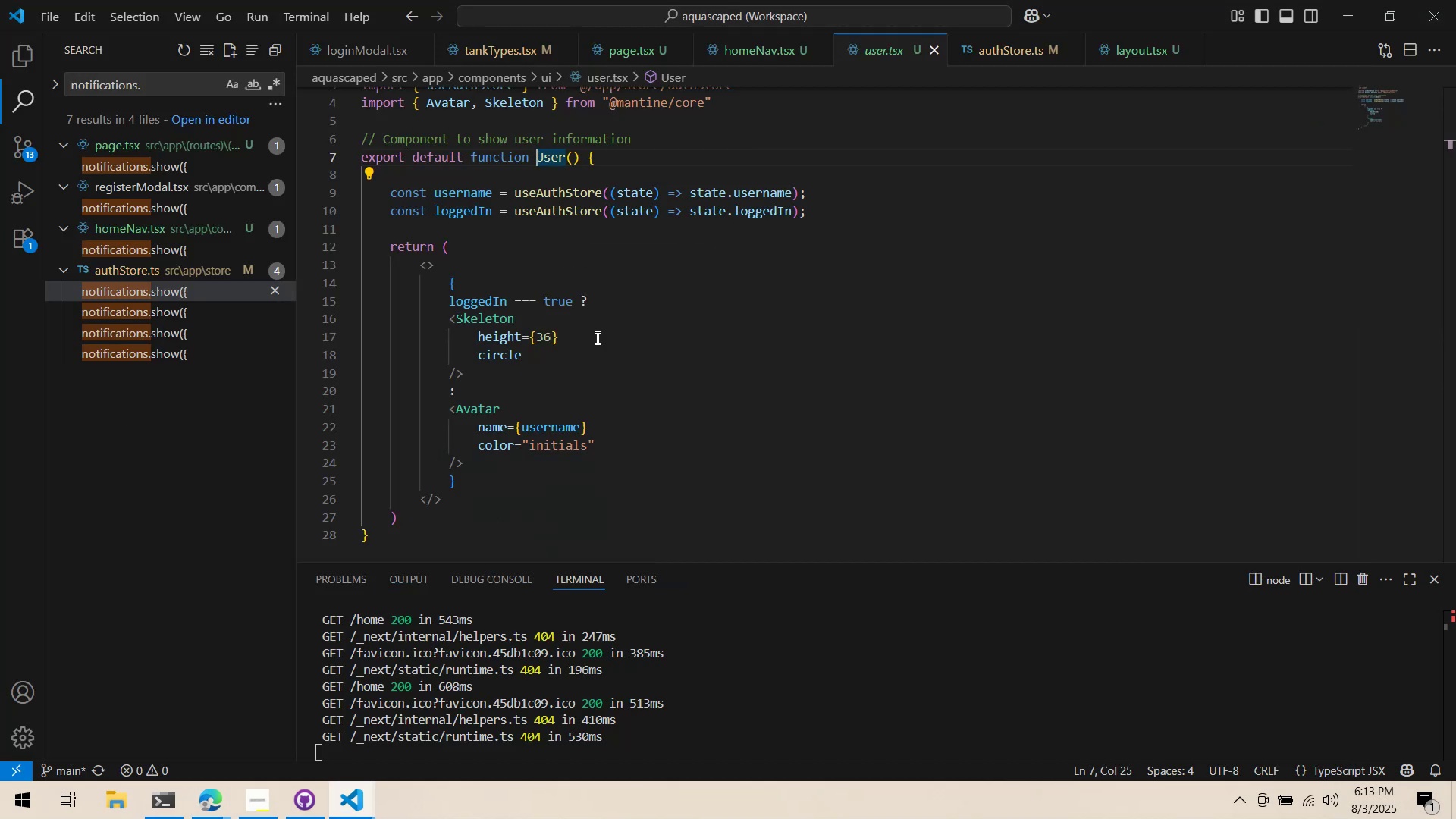 
key(Alt+Tab)
 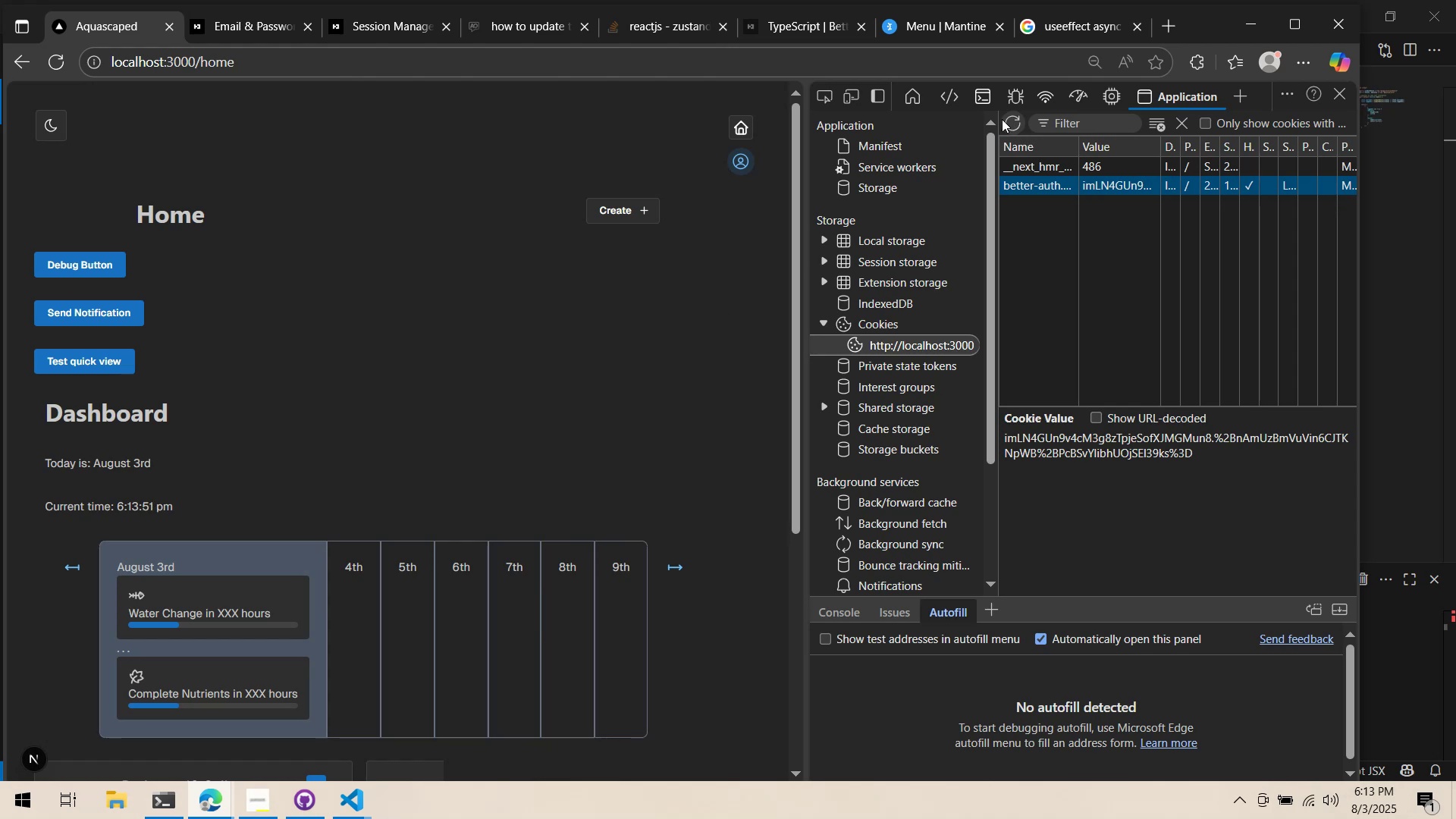 
left_click([986, 93])
 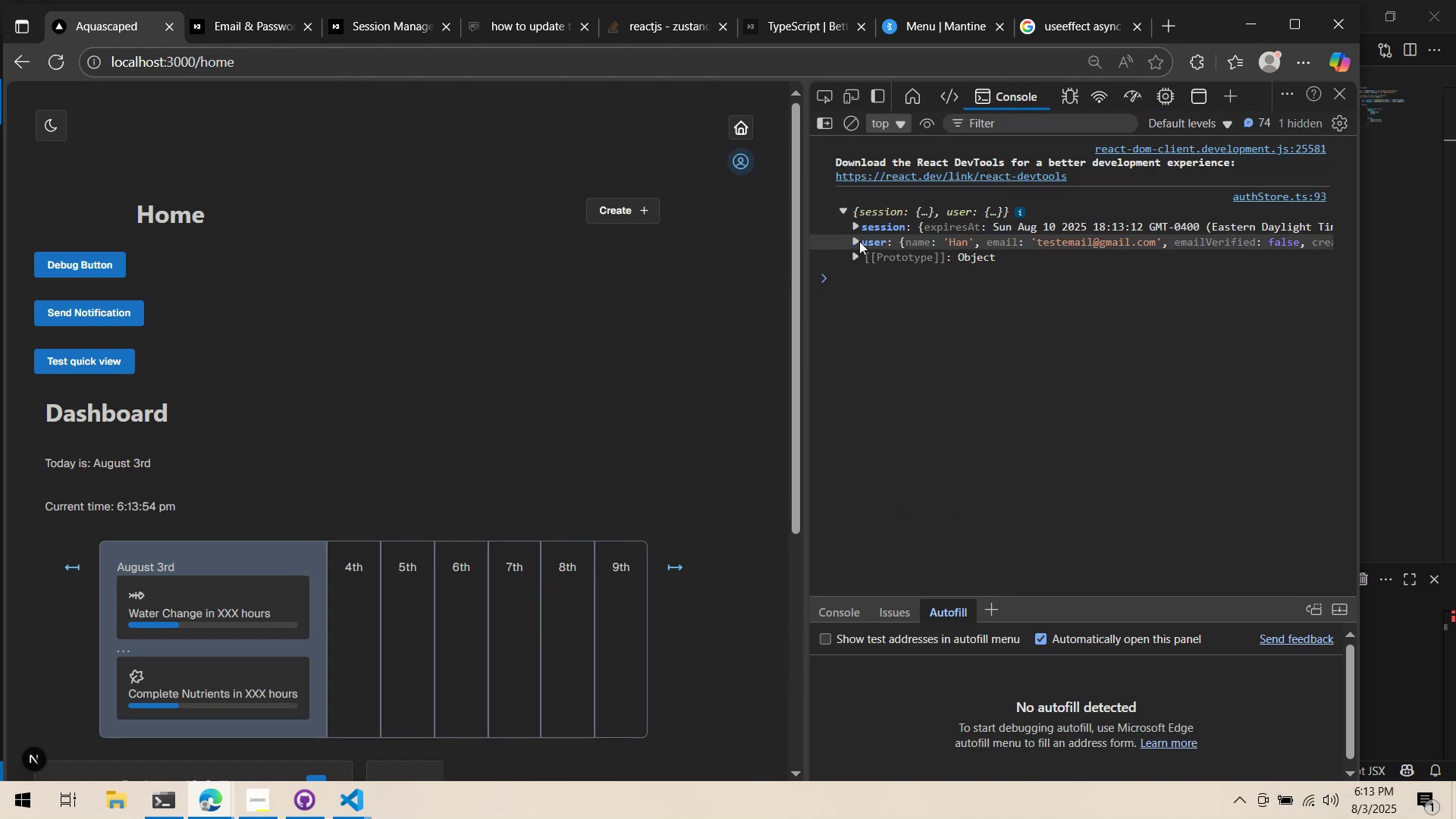 
left_click([856, 245])
 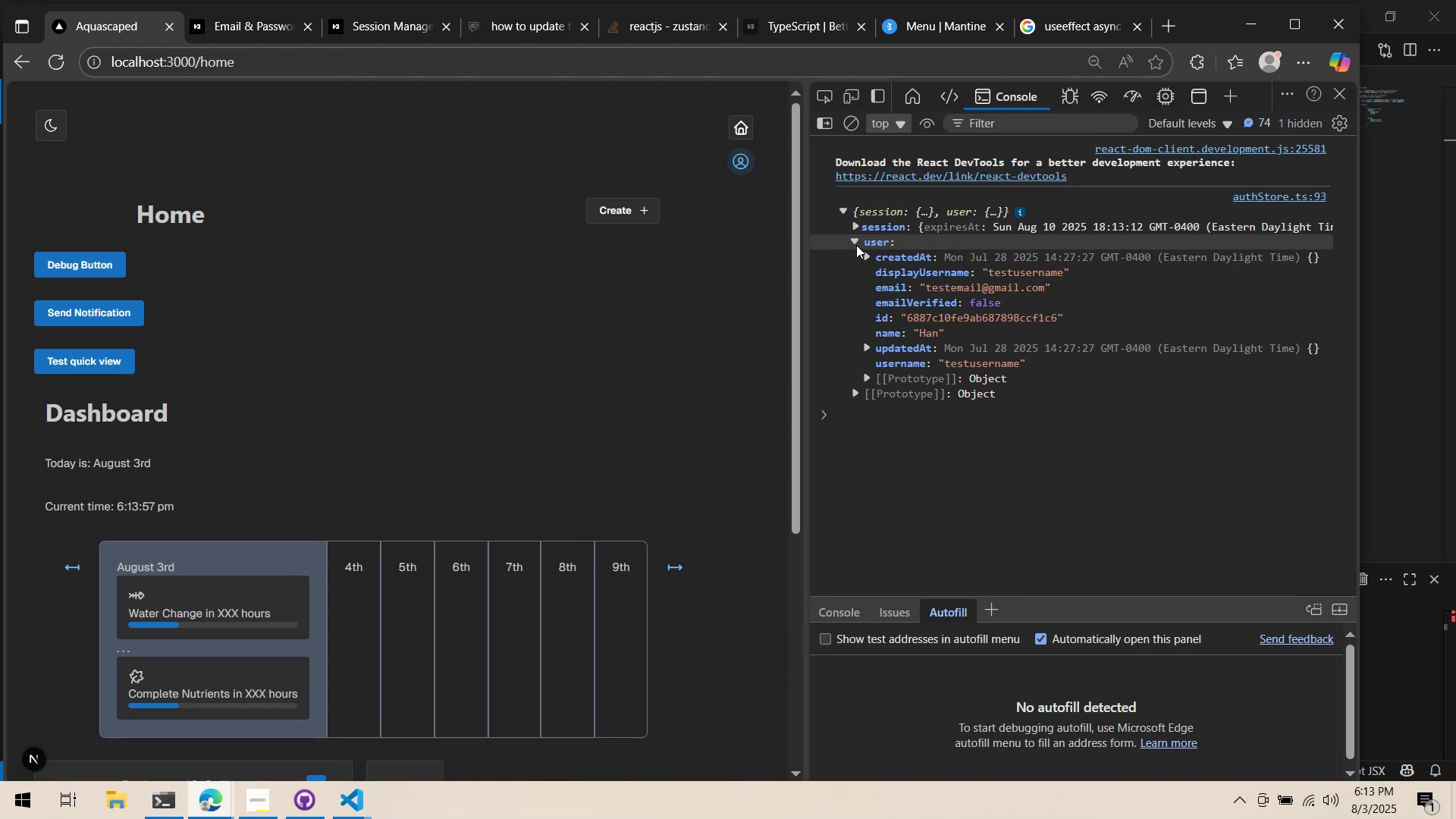 
left_click([856, 245])
 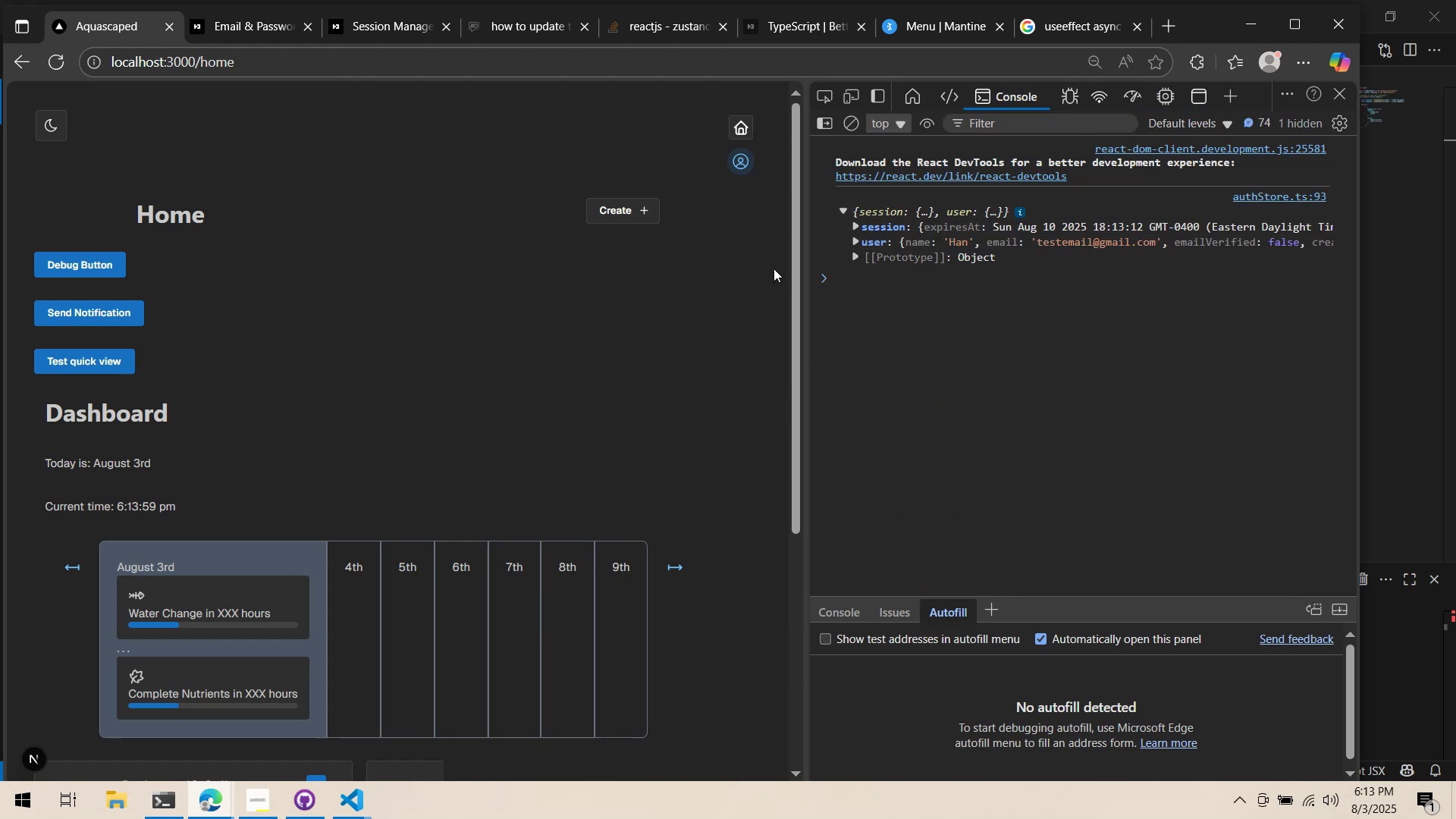 
key(Alt+AltLeft)
 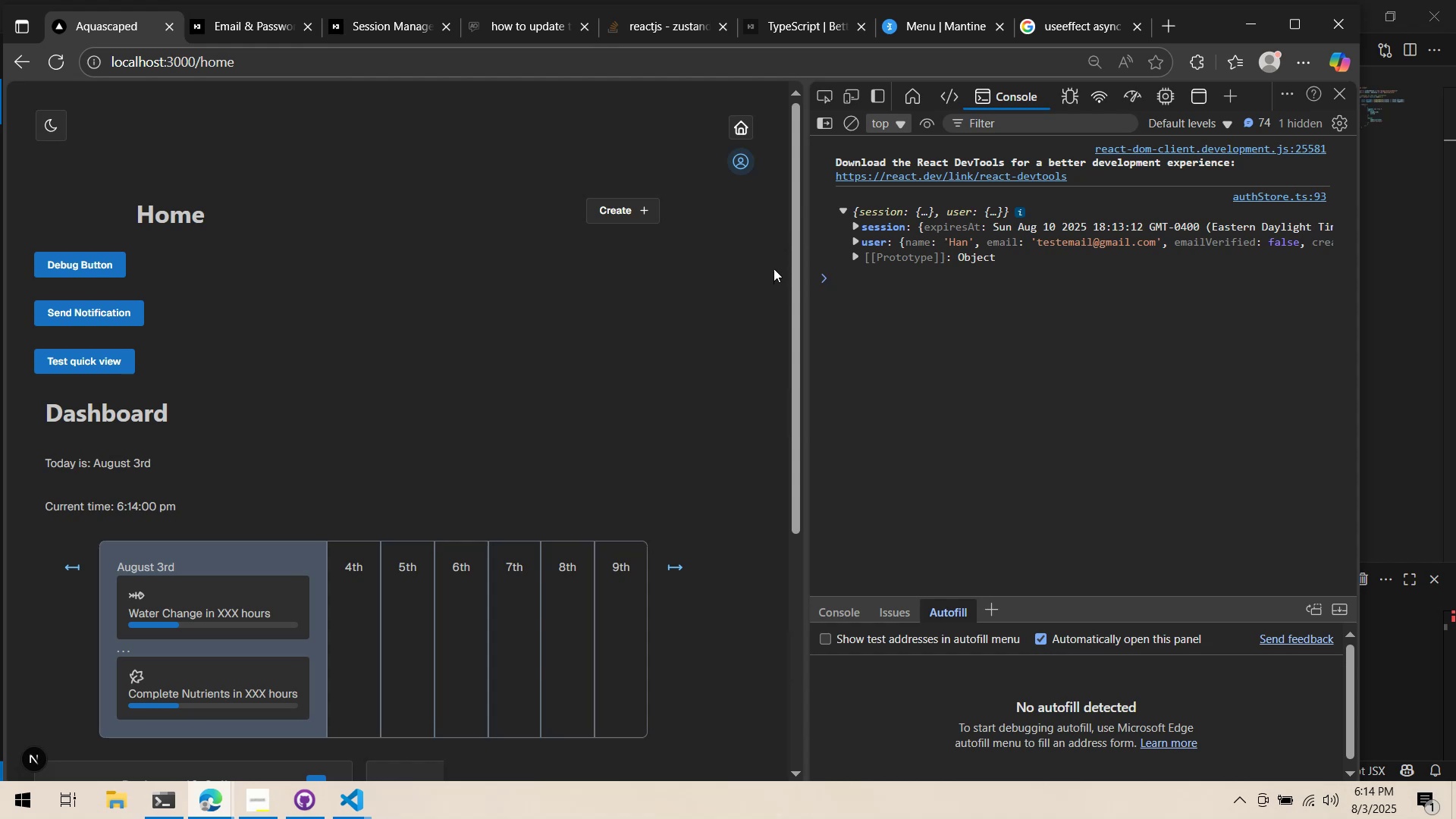 
key(Alt+Tab)
 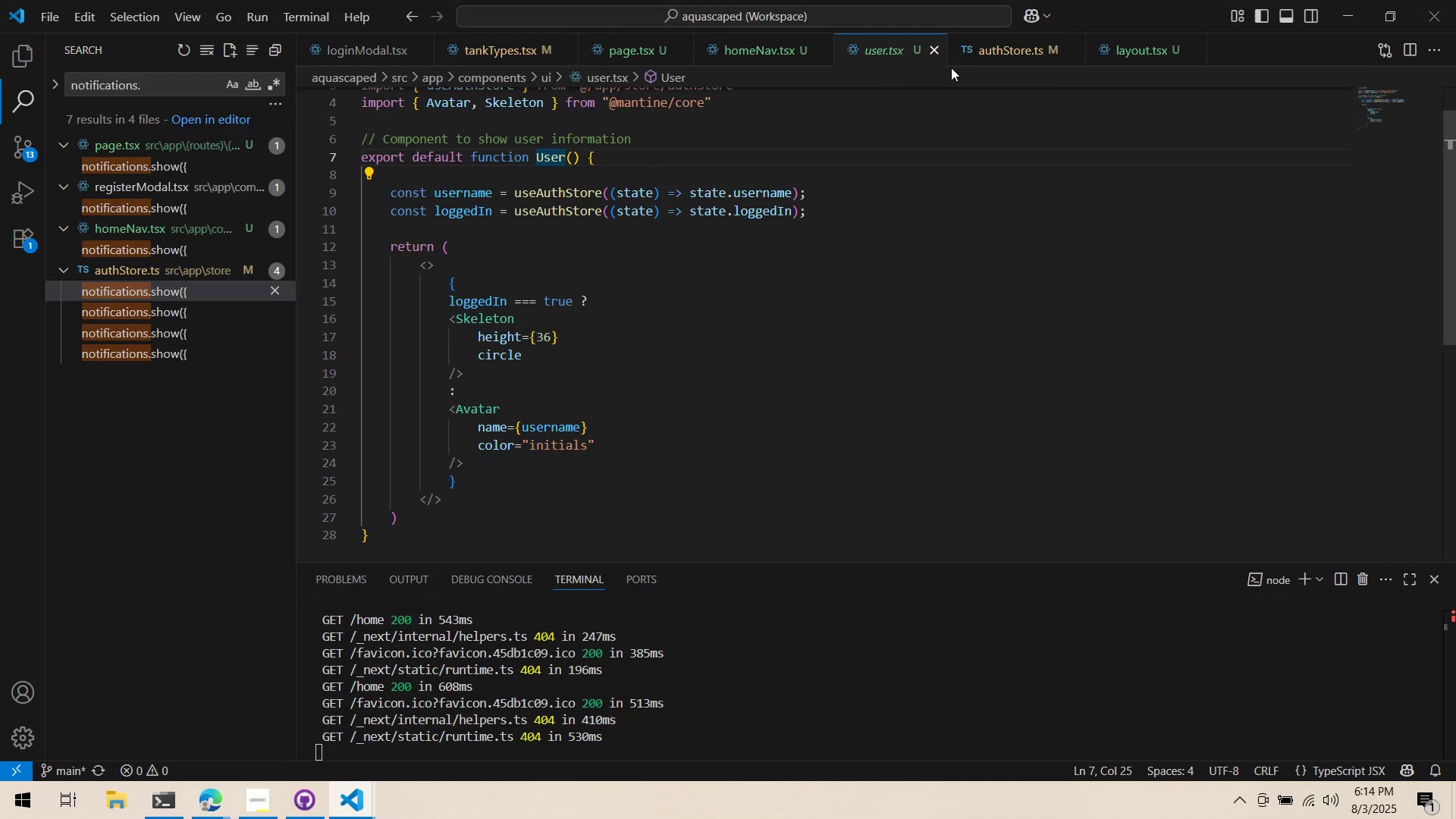 
scroll: coordinate [788, 180], scroll_direction: down, amount: 30.0
 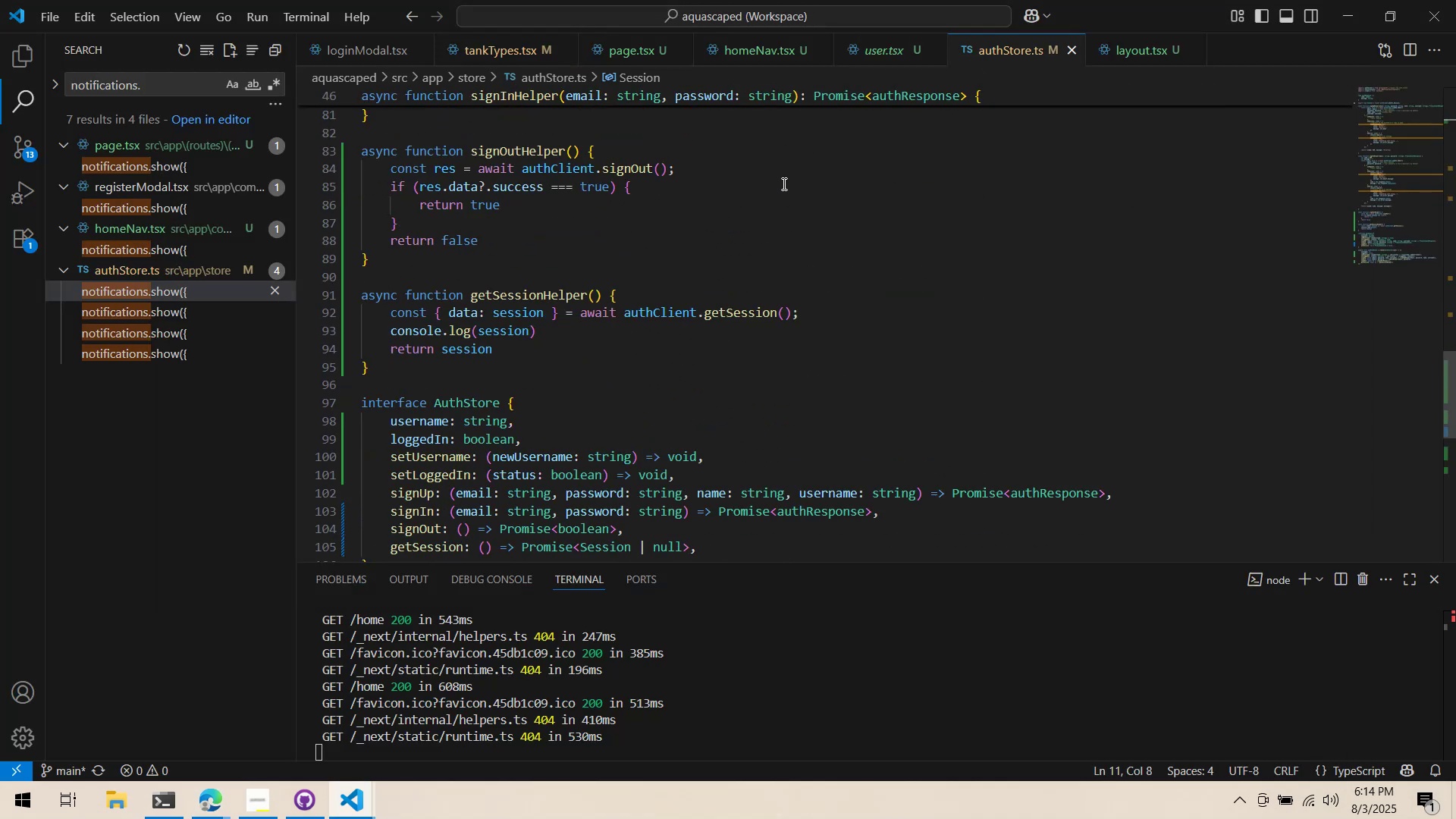 
left_click([882, 51])
 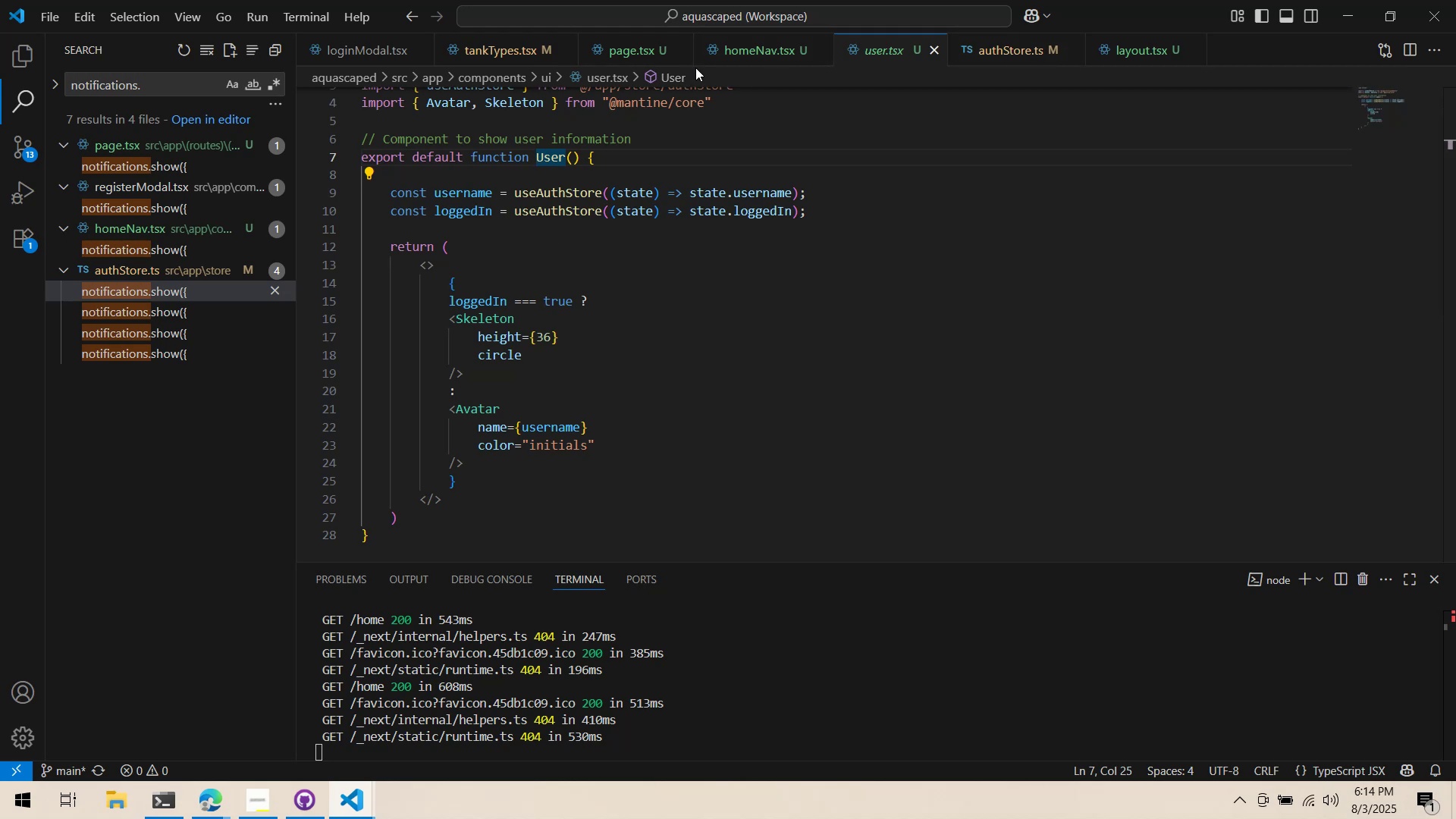 
wait(6.08)
 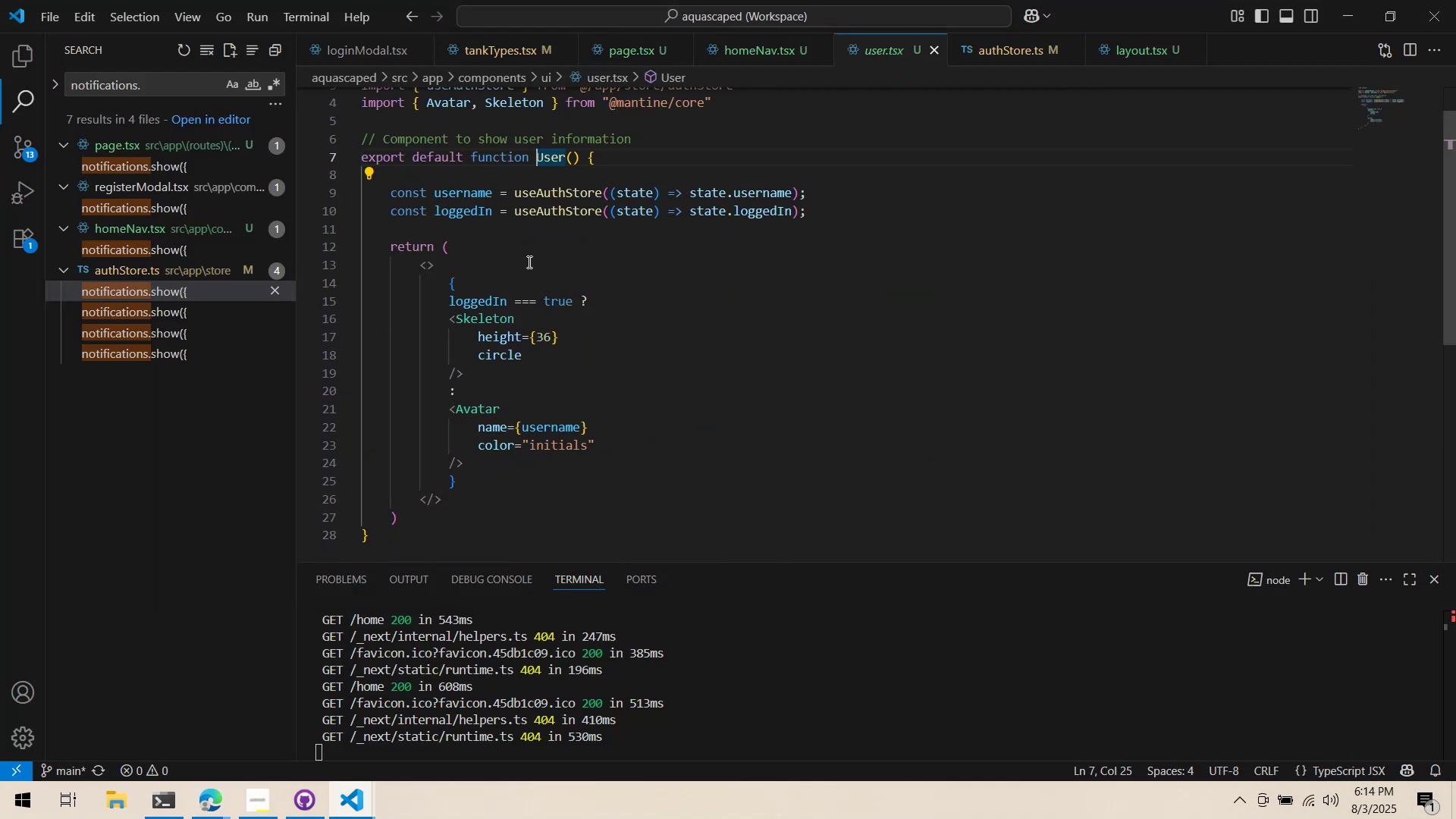 
left_click([18, 61])
 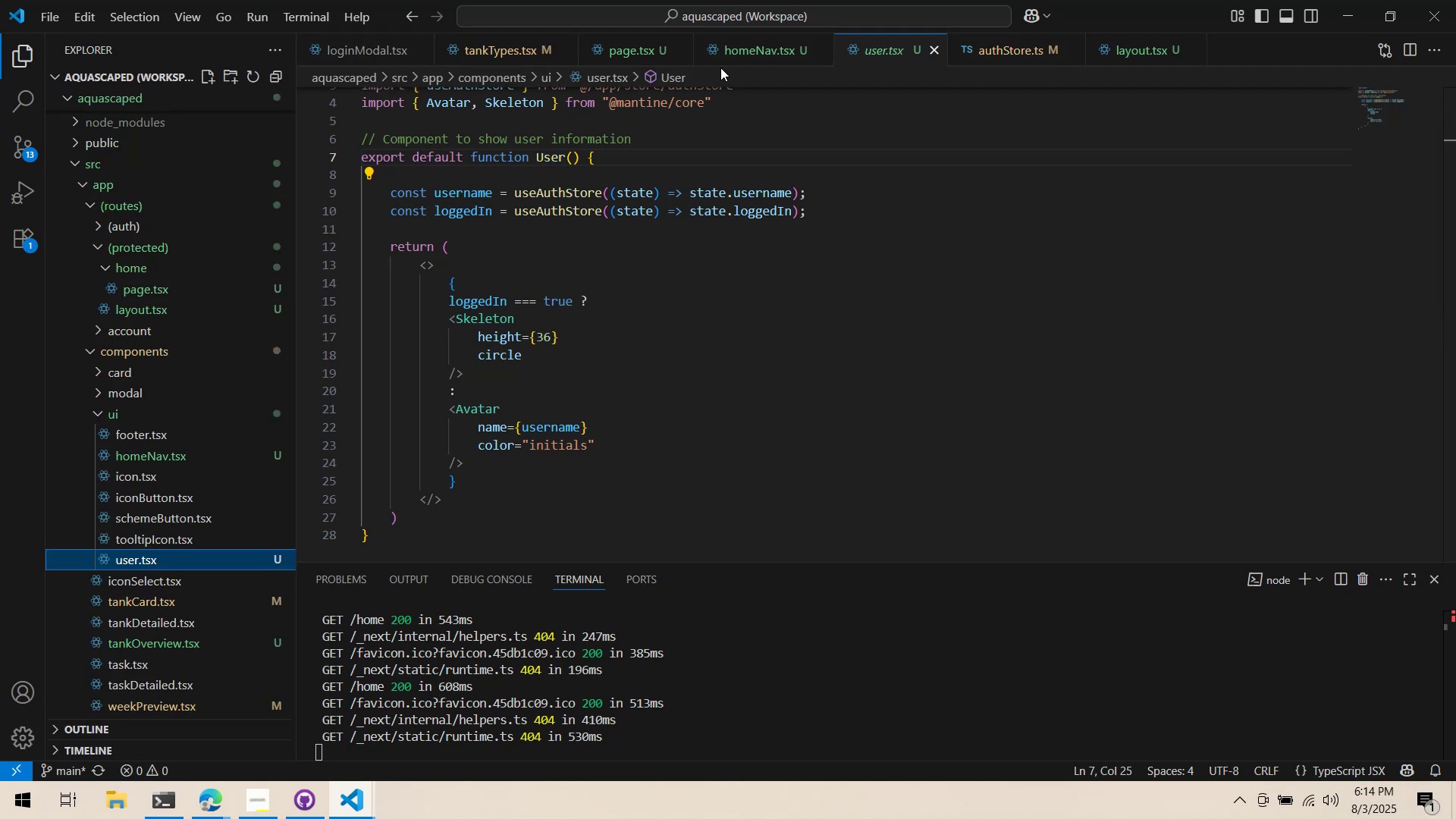 
wait(5.3)
 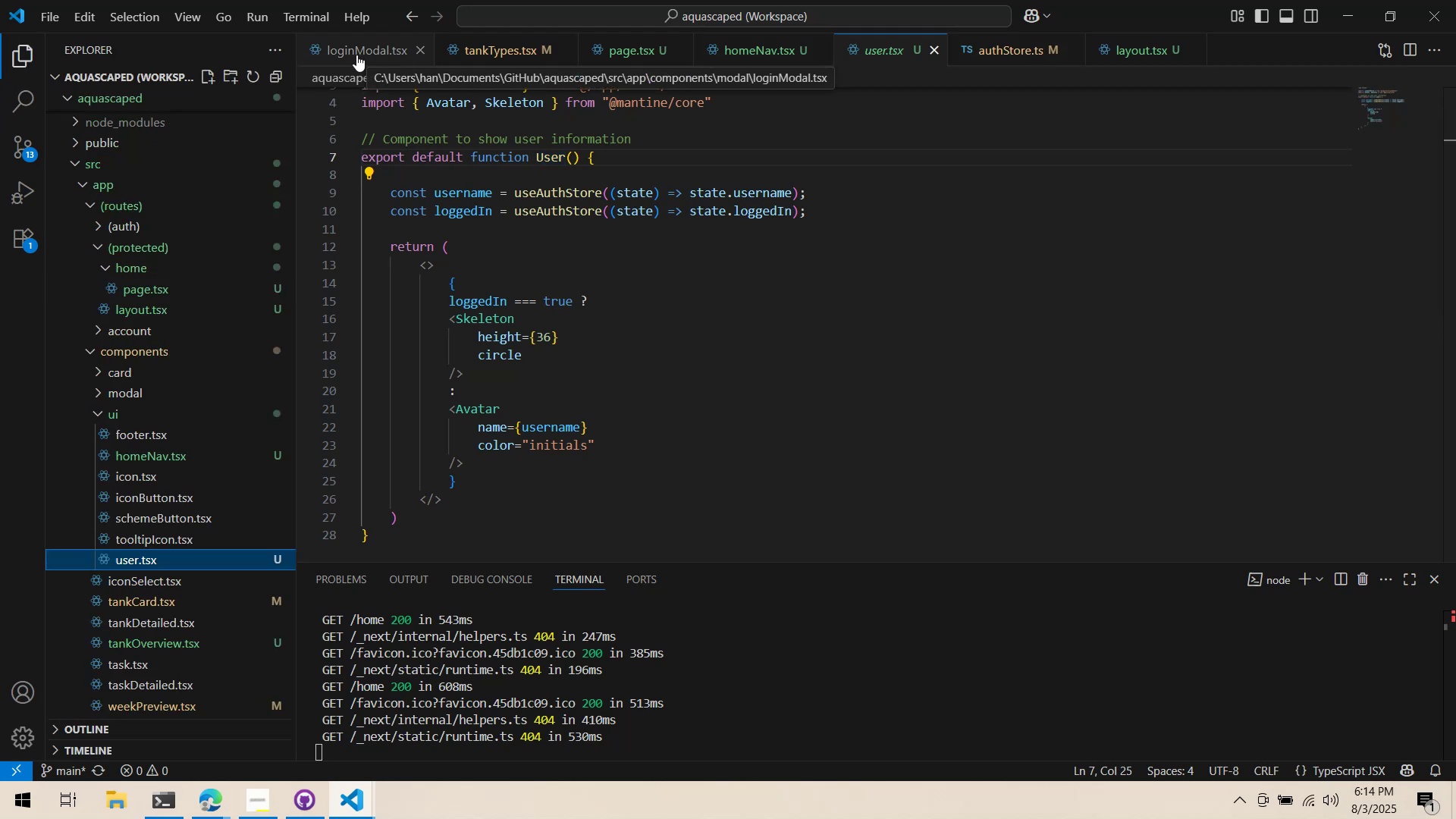 
left_click([745, 54])
 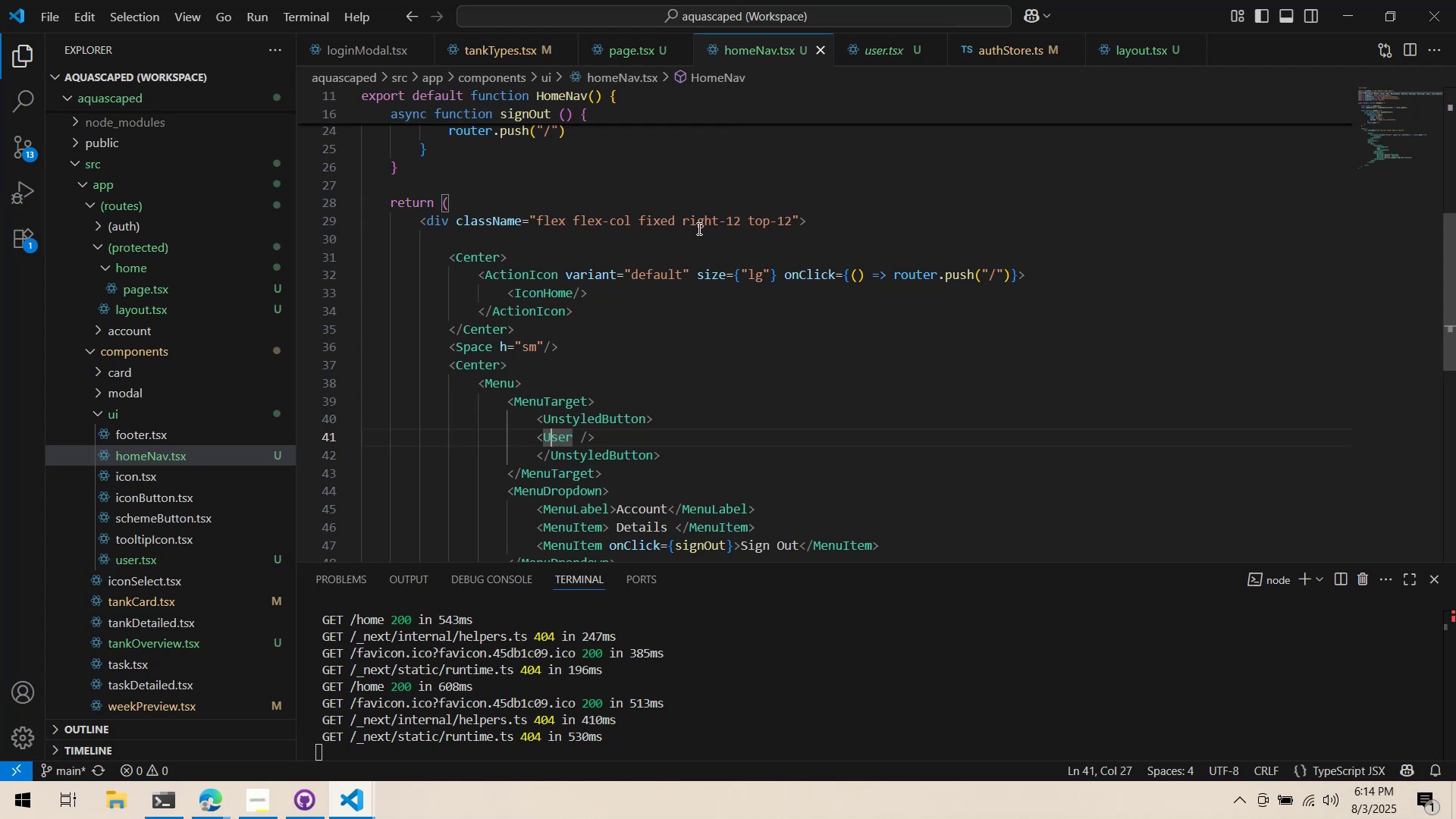 
scroll: coordinate [864, 272], scroll_direction: up, amount: 14.0
 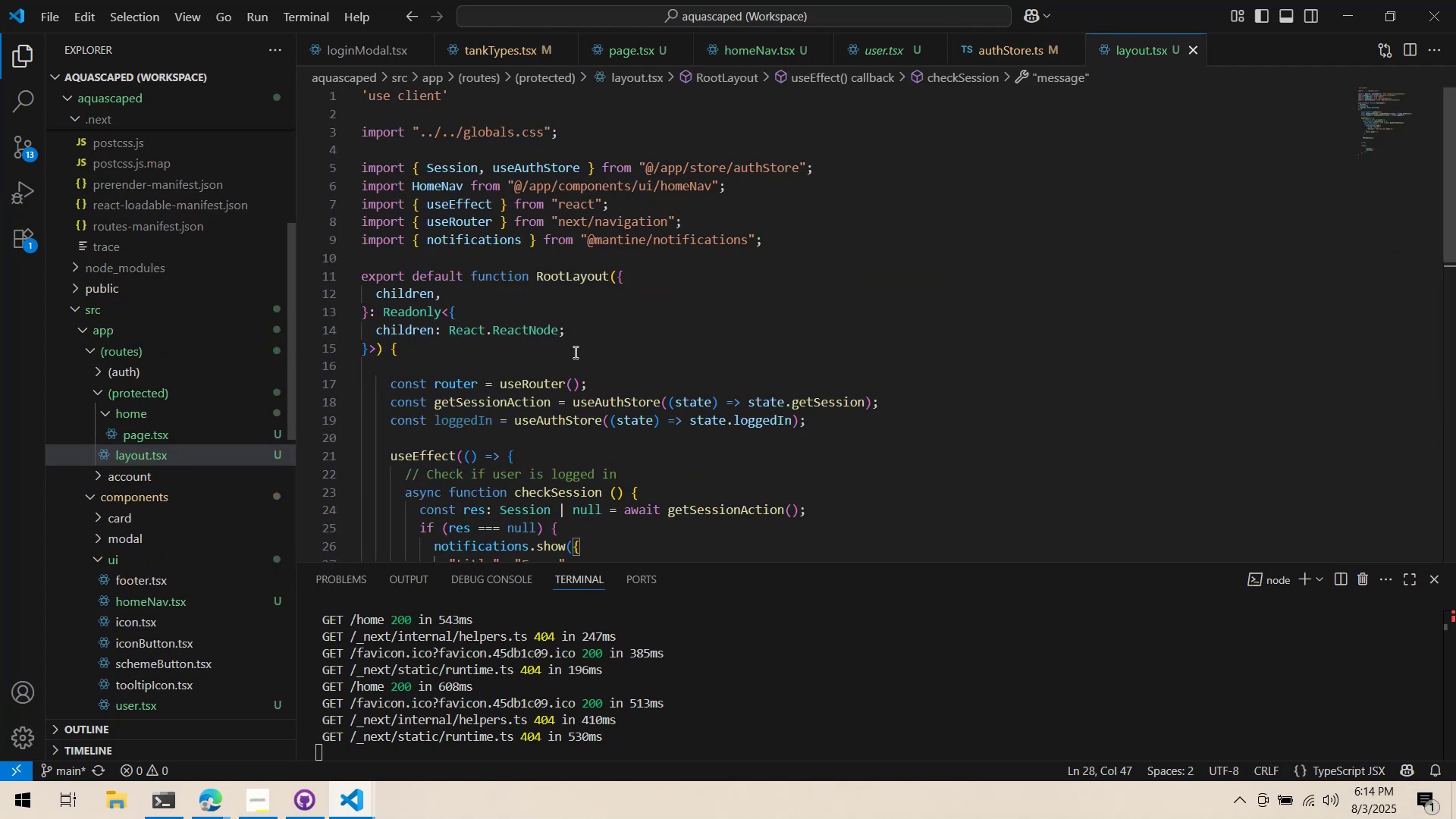 
scroll: coordinate [566, 355], scroll_direction: down, amount: 5.0
 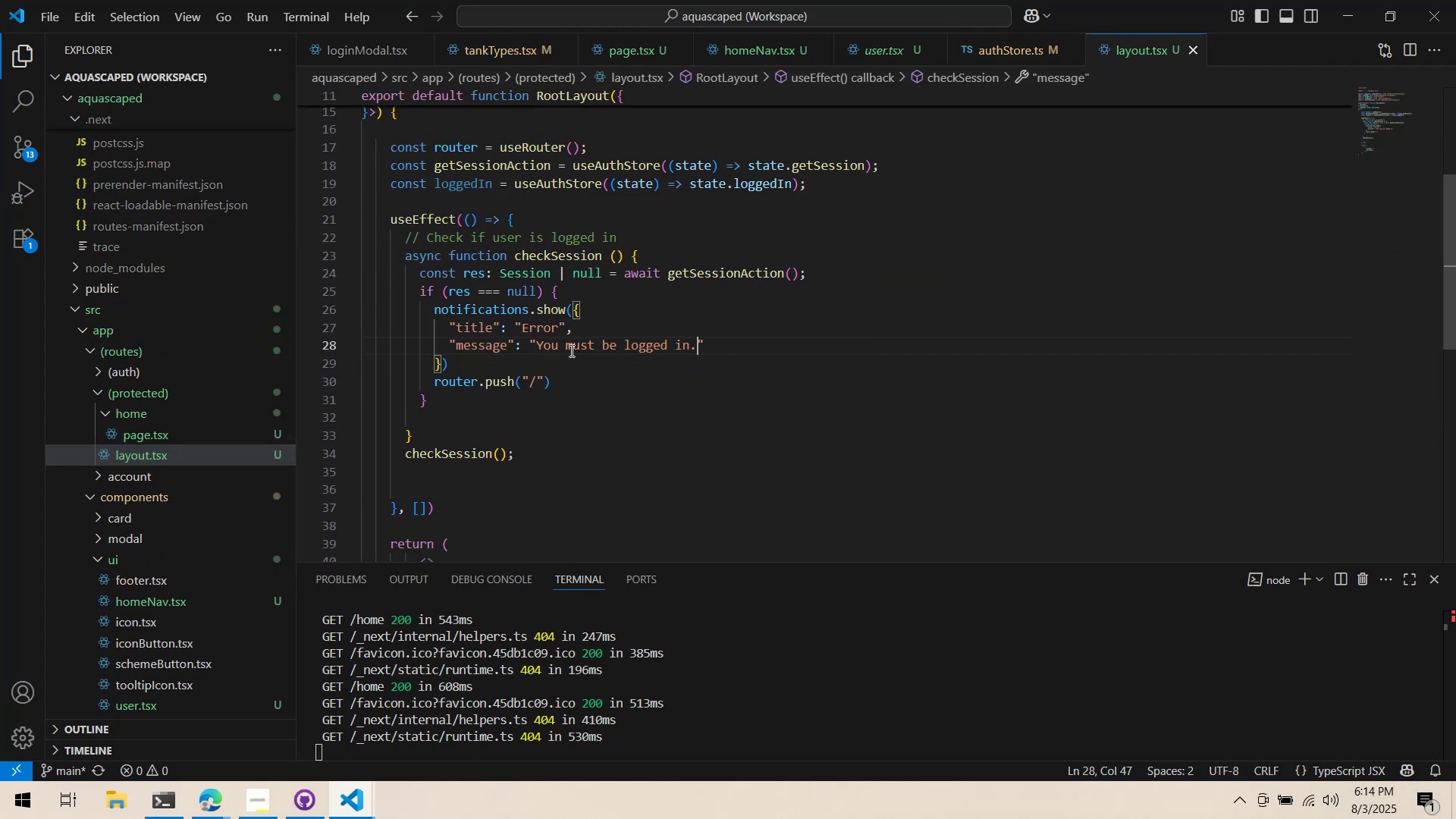 
scroll: coordinate [562, 377], scroll_direction: none, amount: 0.0
 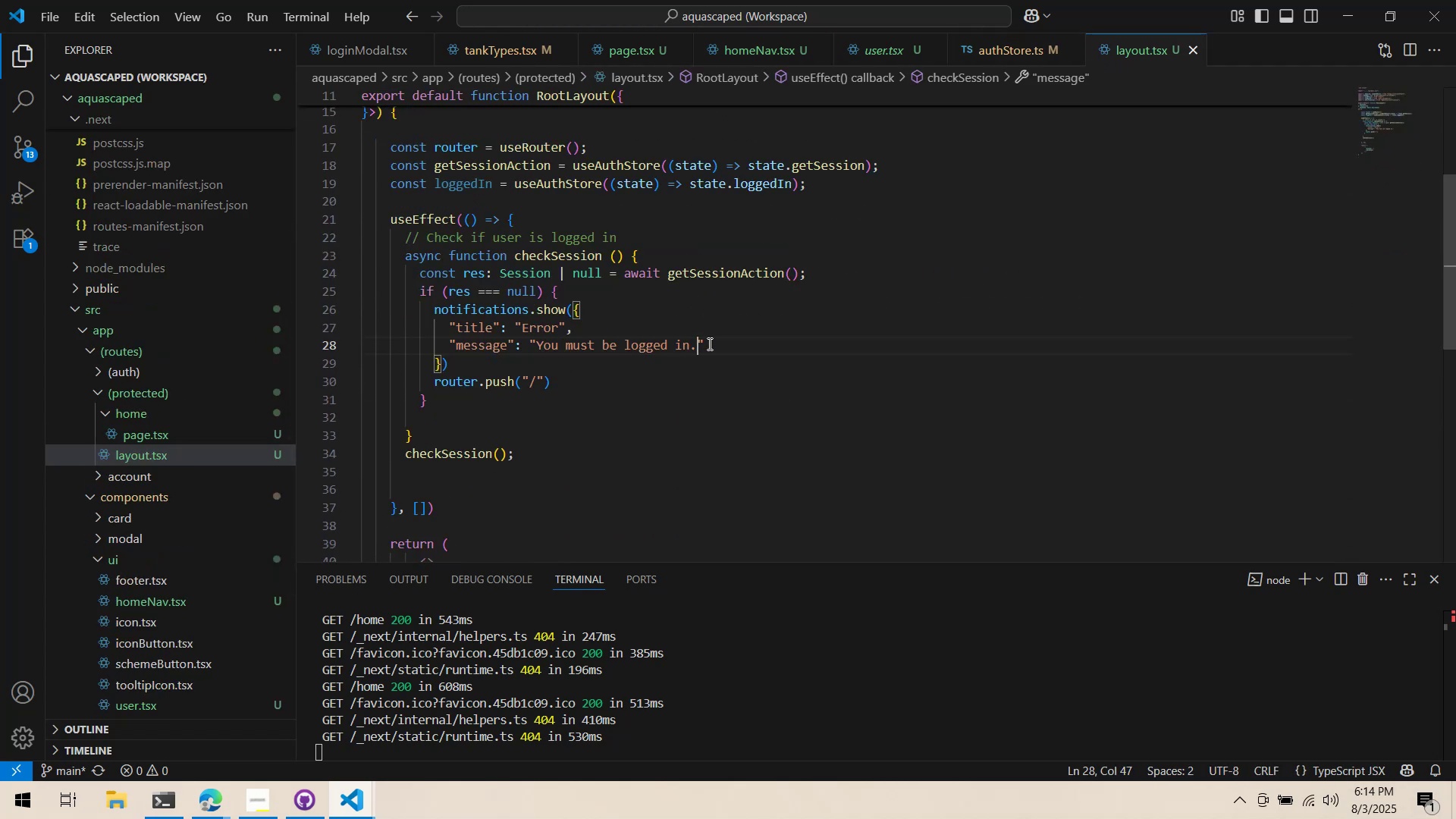 
left_click([724, 366])
 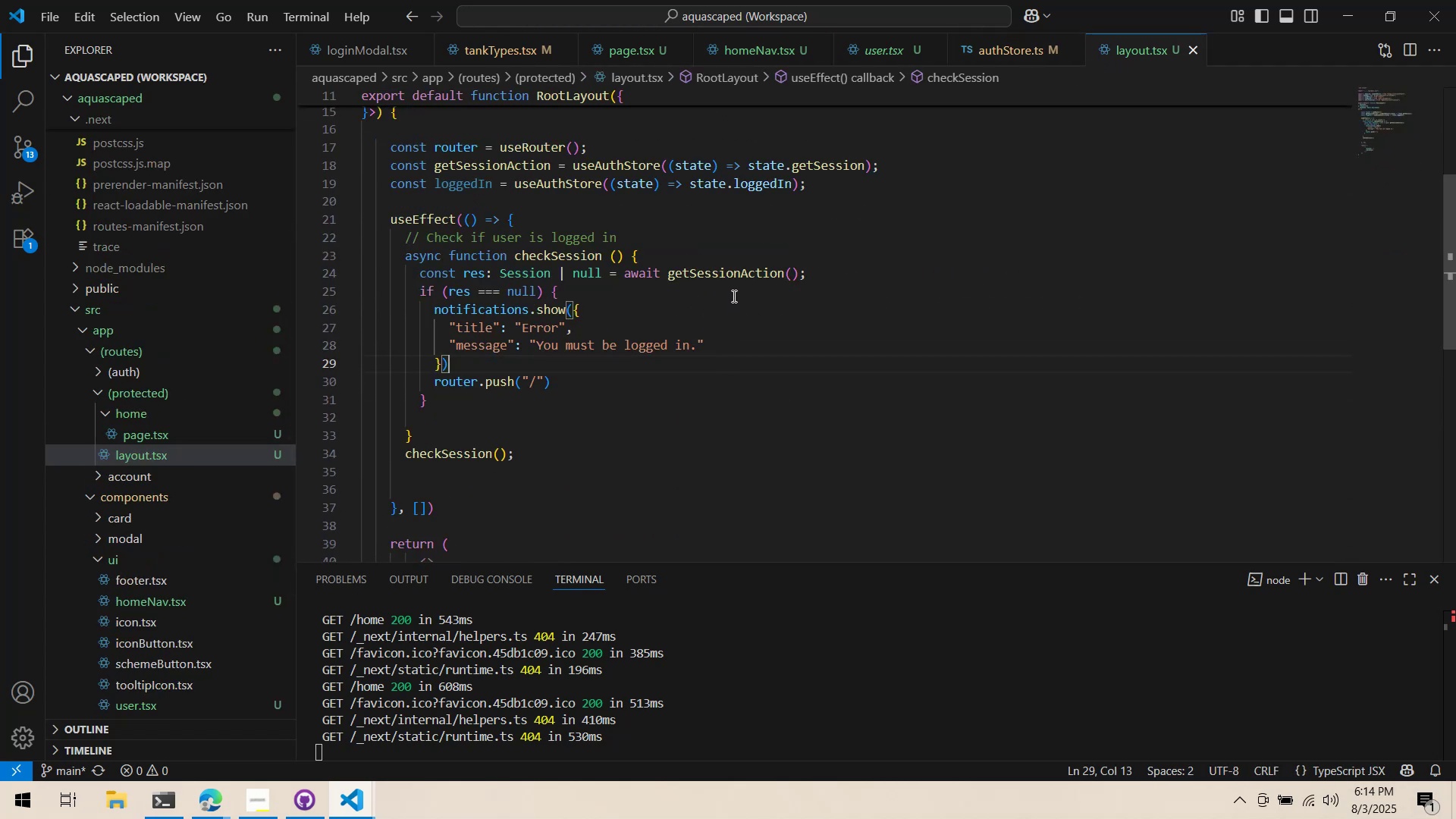 
left_click([733, 296])
 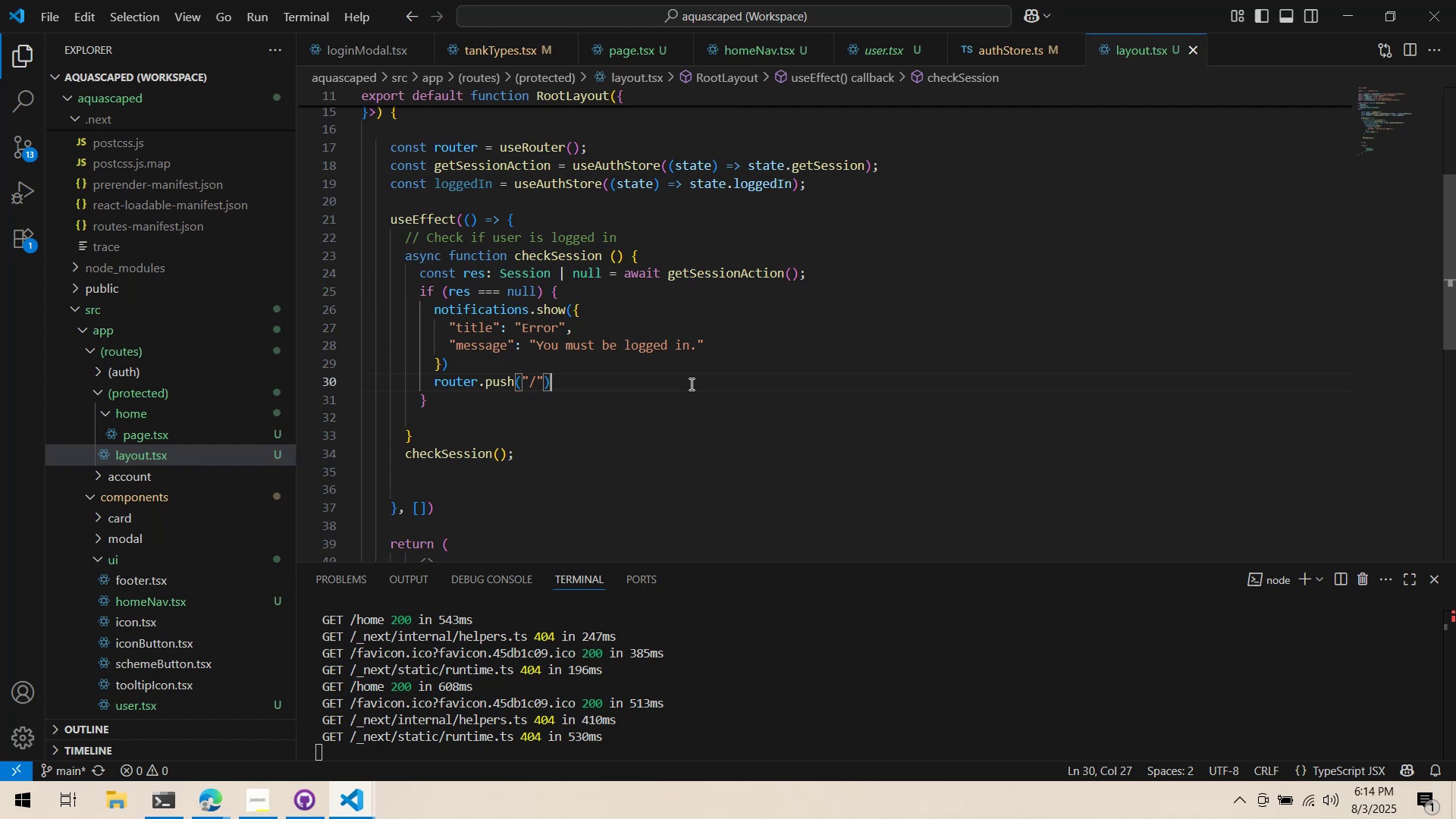 
double_click([686, 395])
 